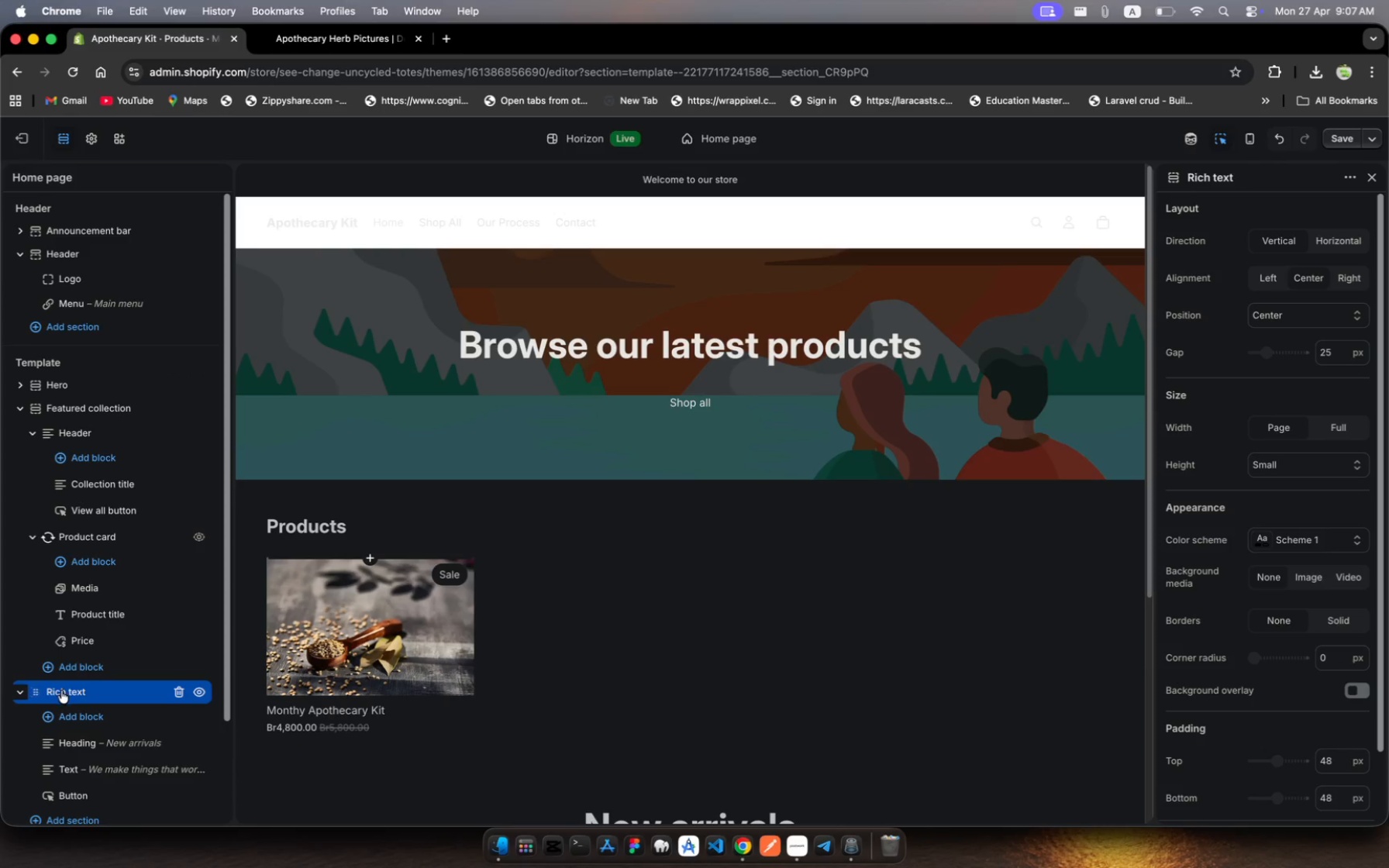 
wait(5.1)
 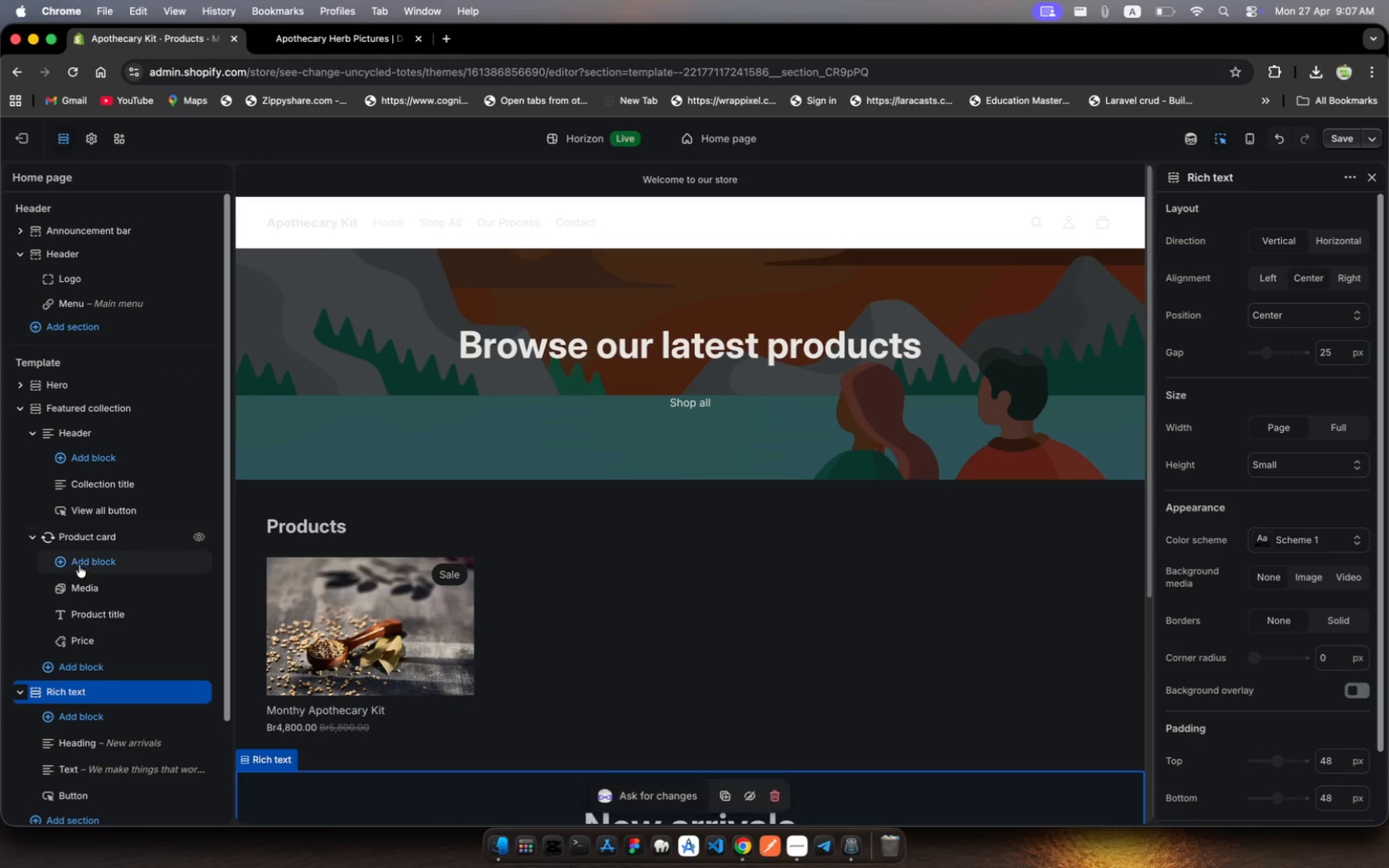 
key(Backspace)
 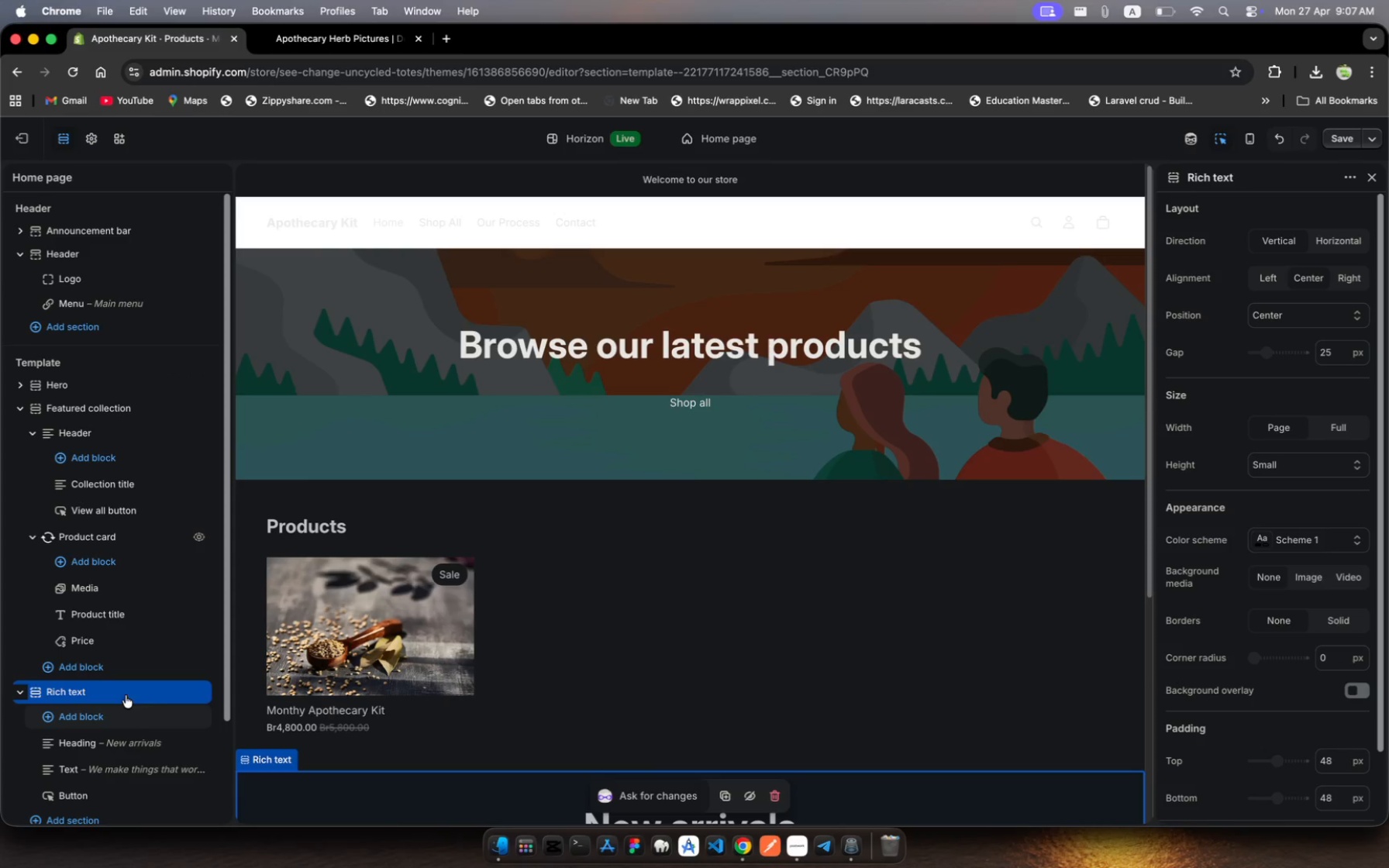 
left_click([182, 690])
 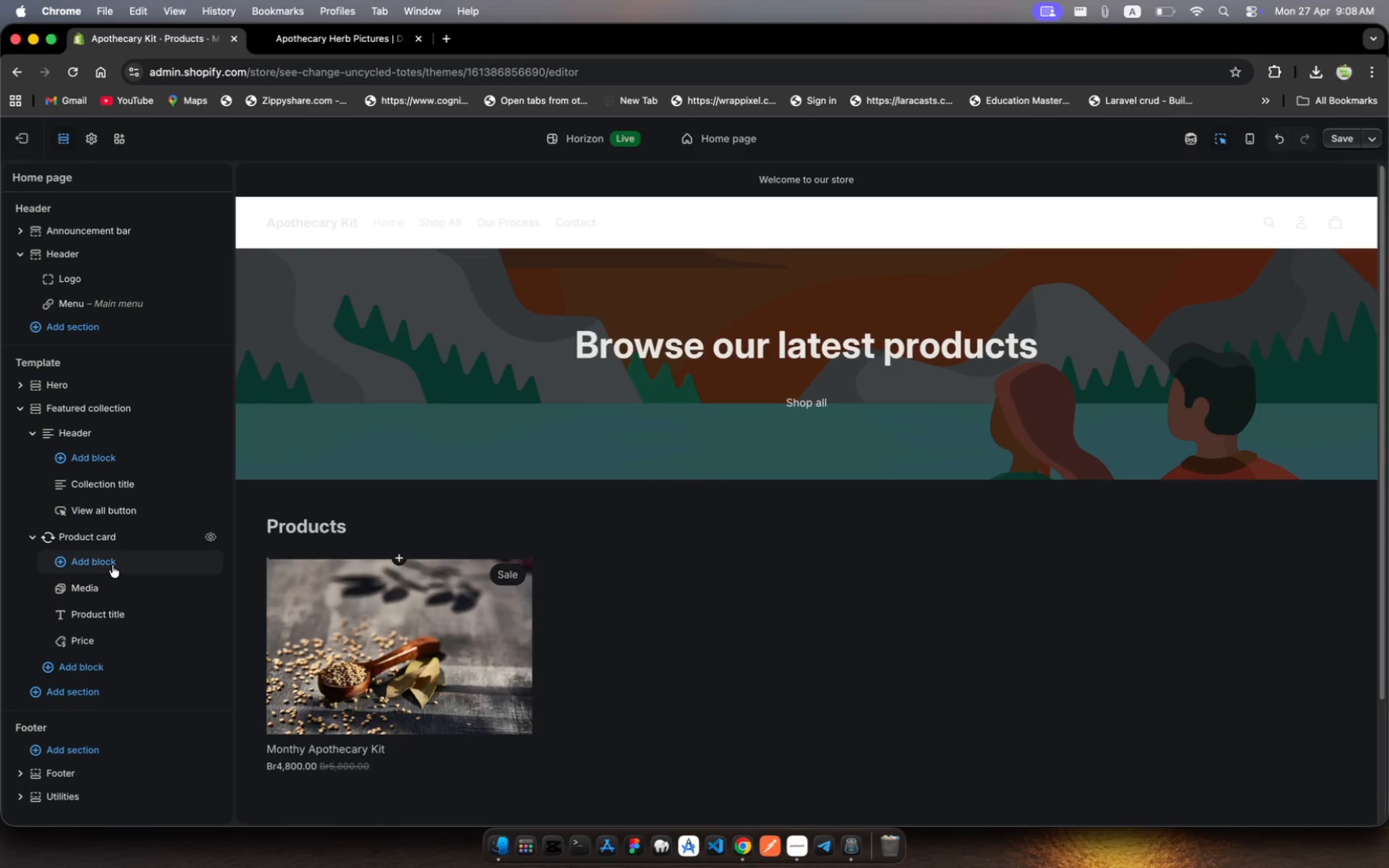 
wait(9.4)
 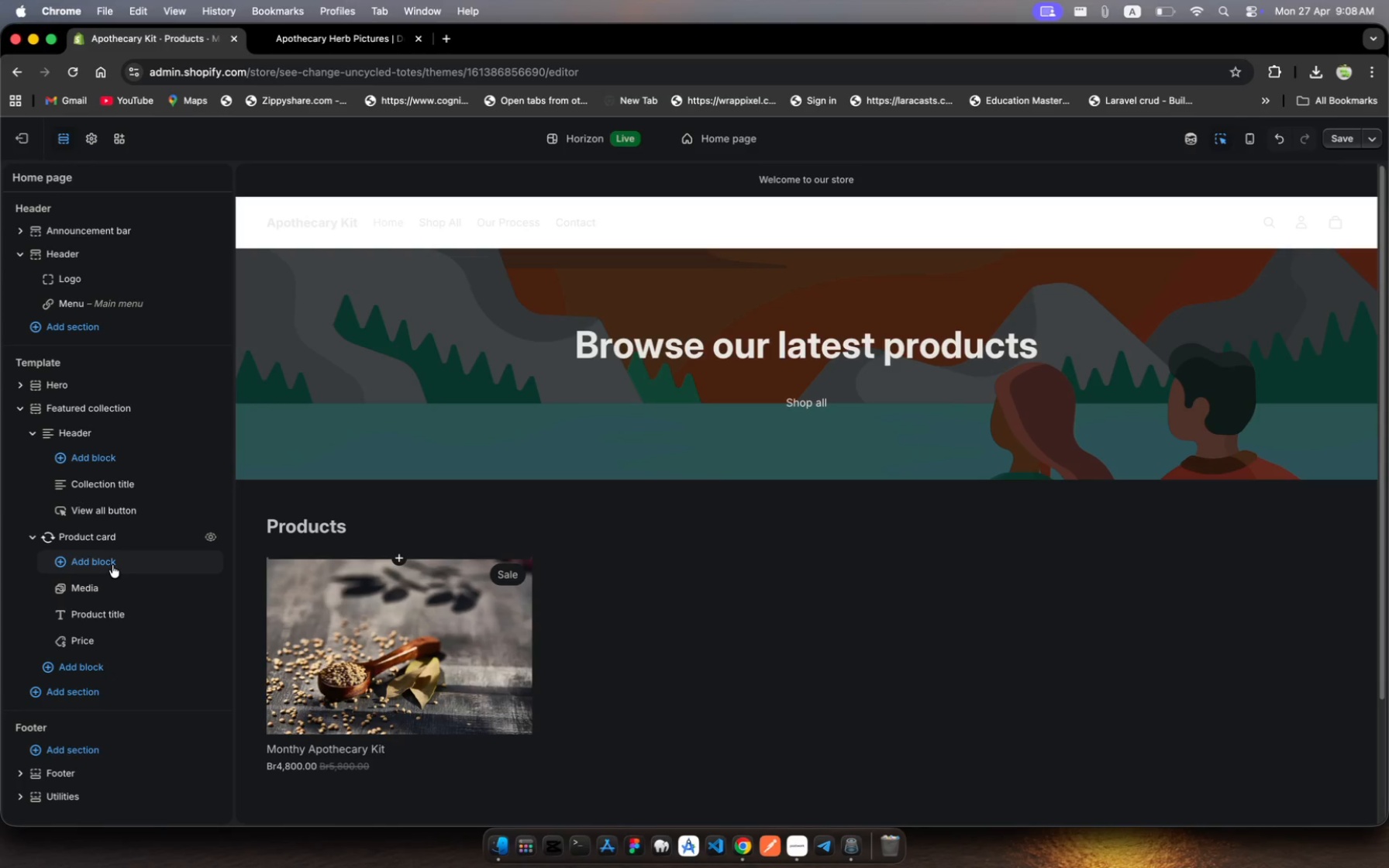 
left_click([94, 452])
 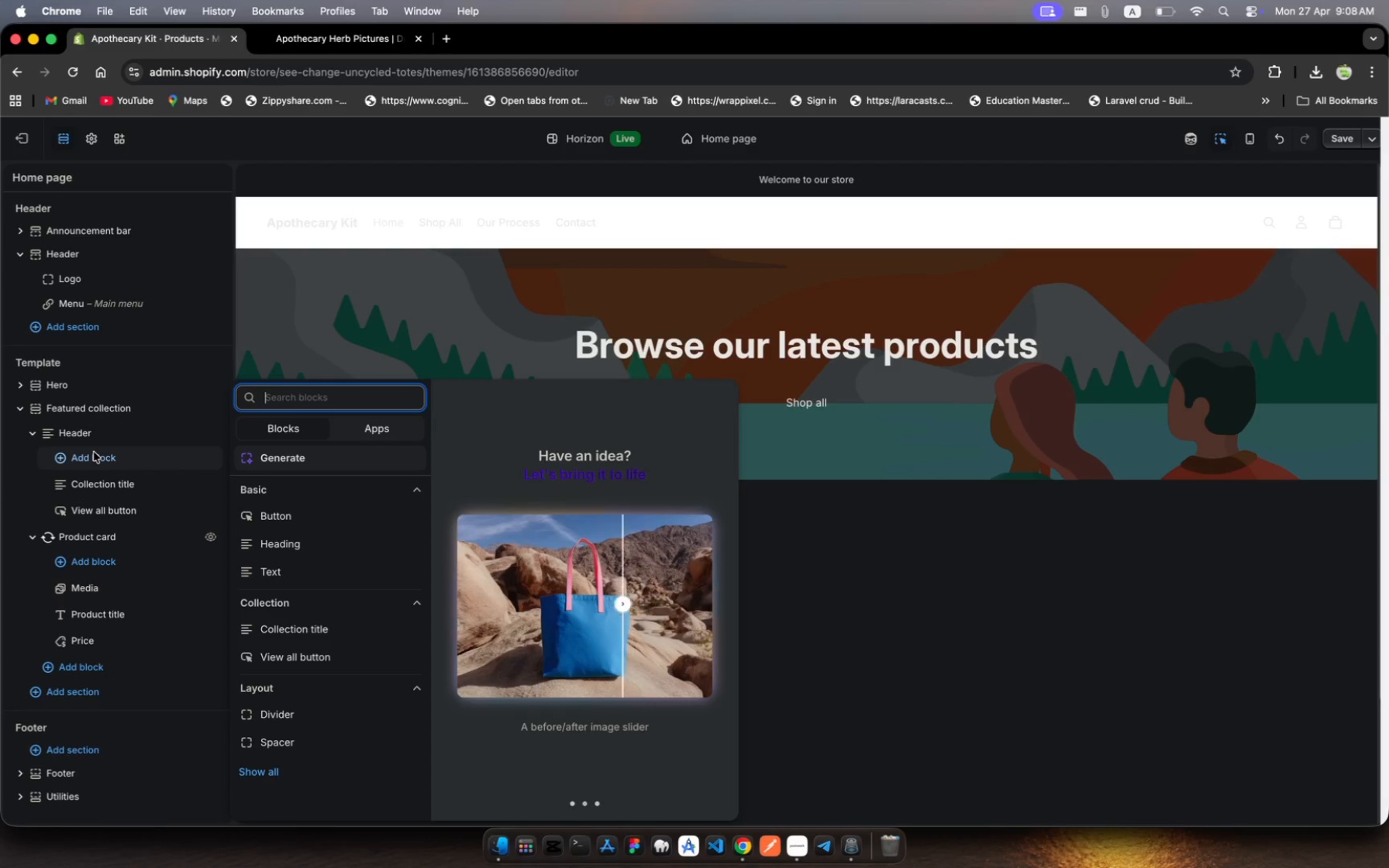 
wait(6.06)
 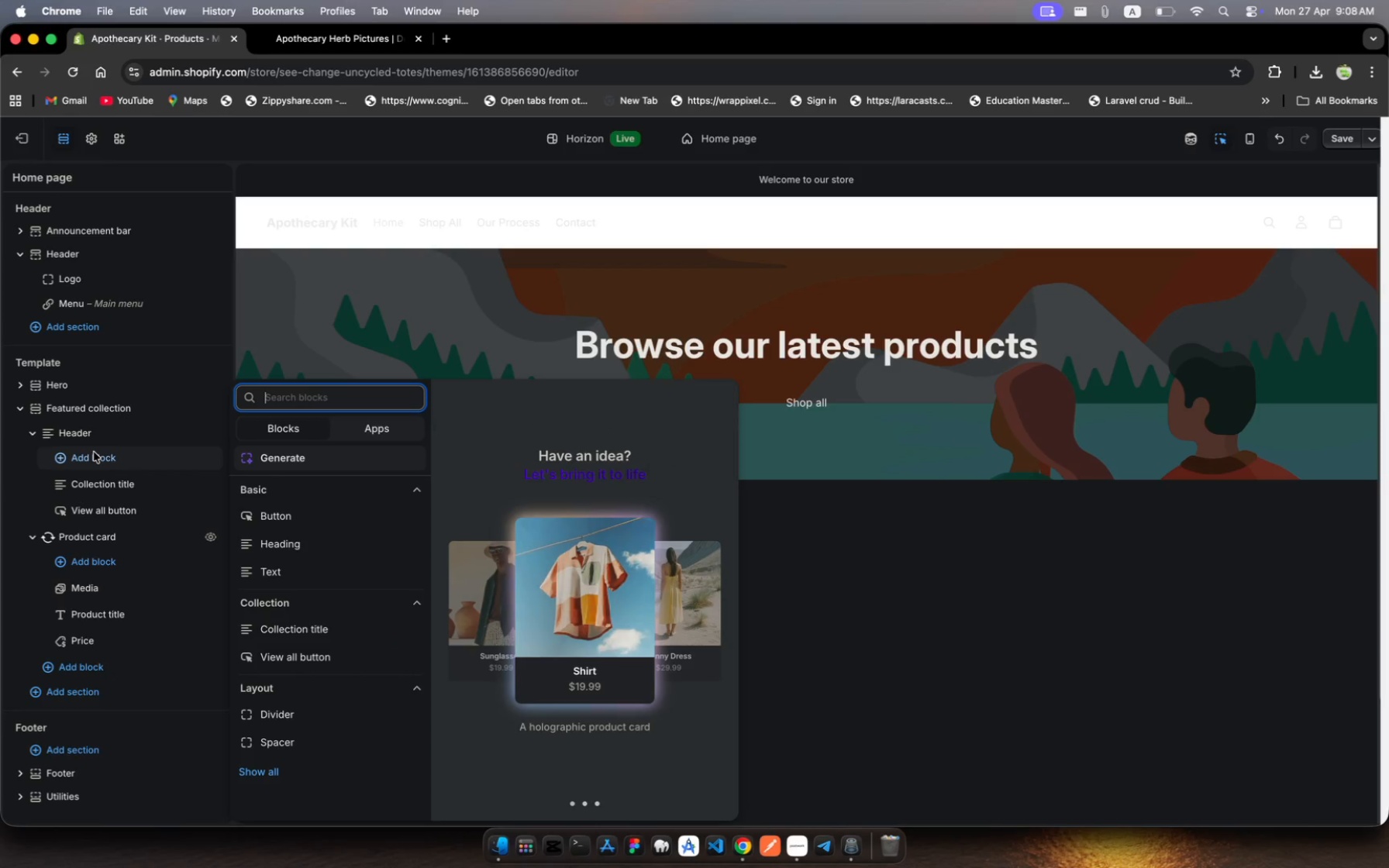 
type(tex)
 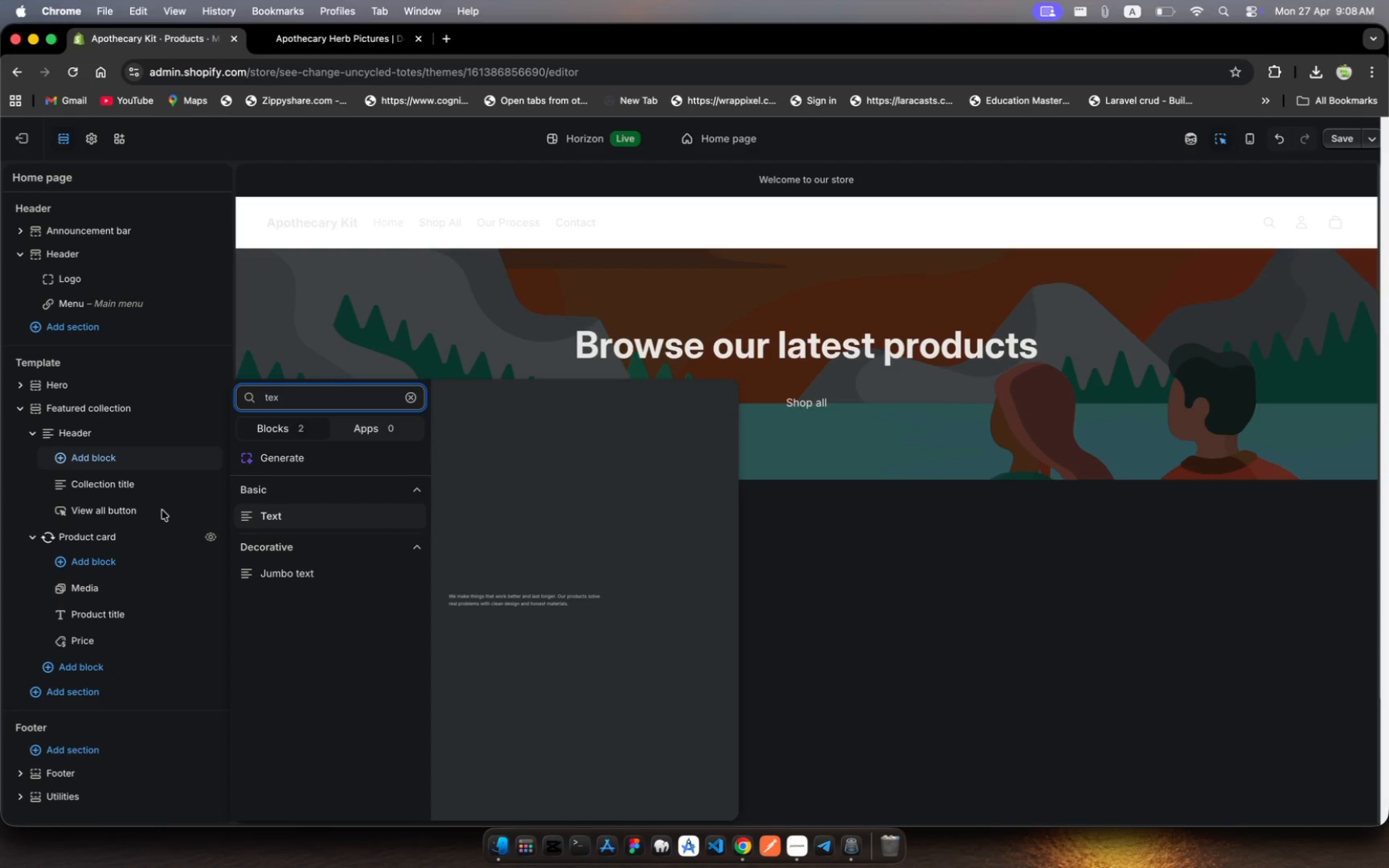 
key(T)
 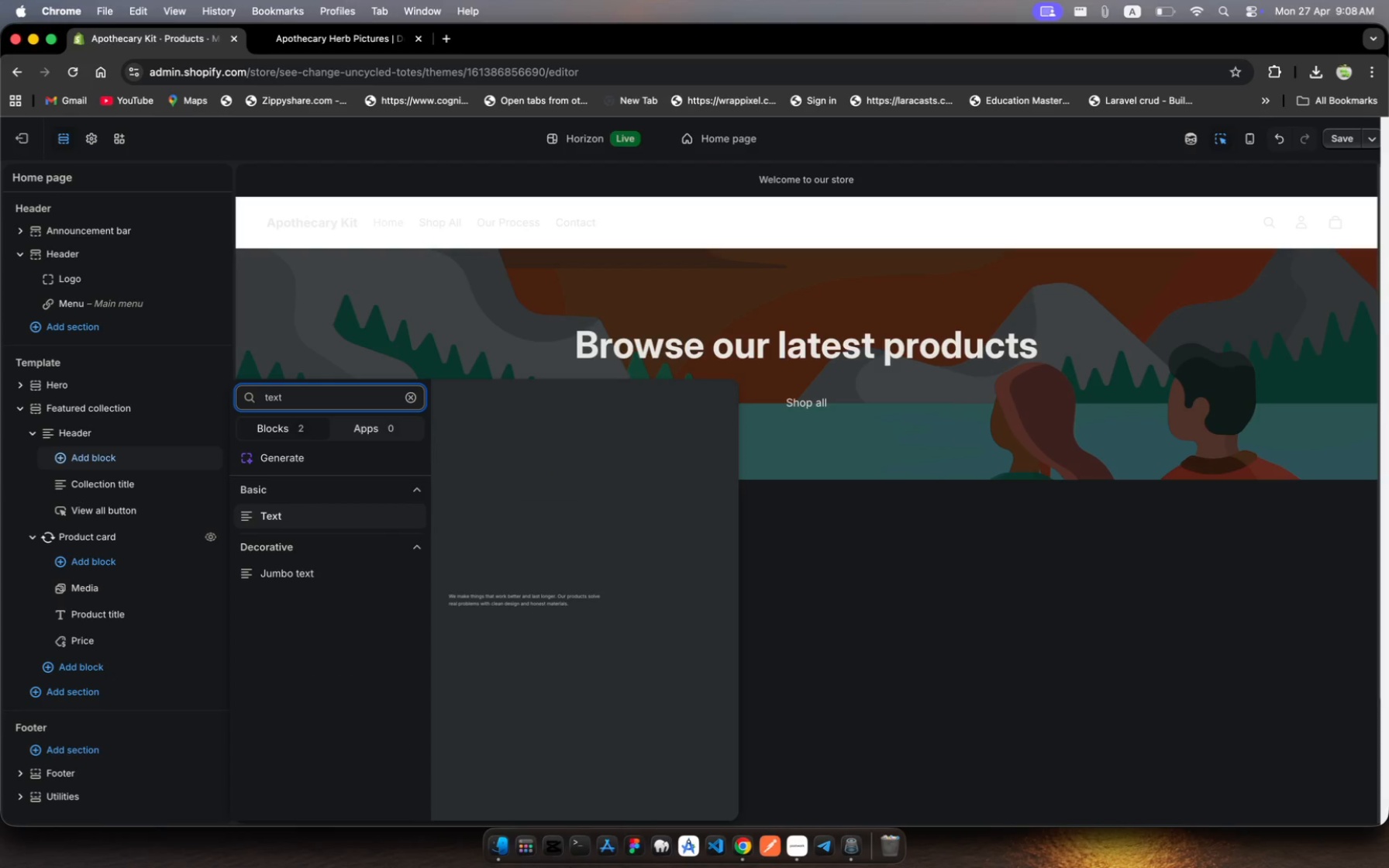 
key(Space)
 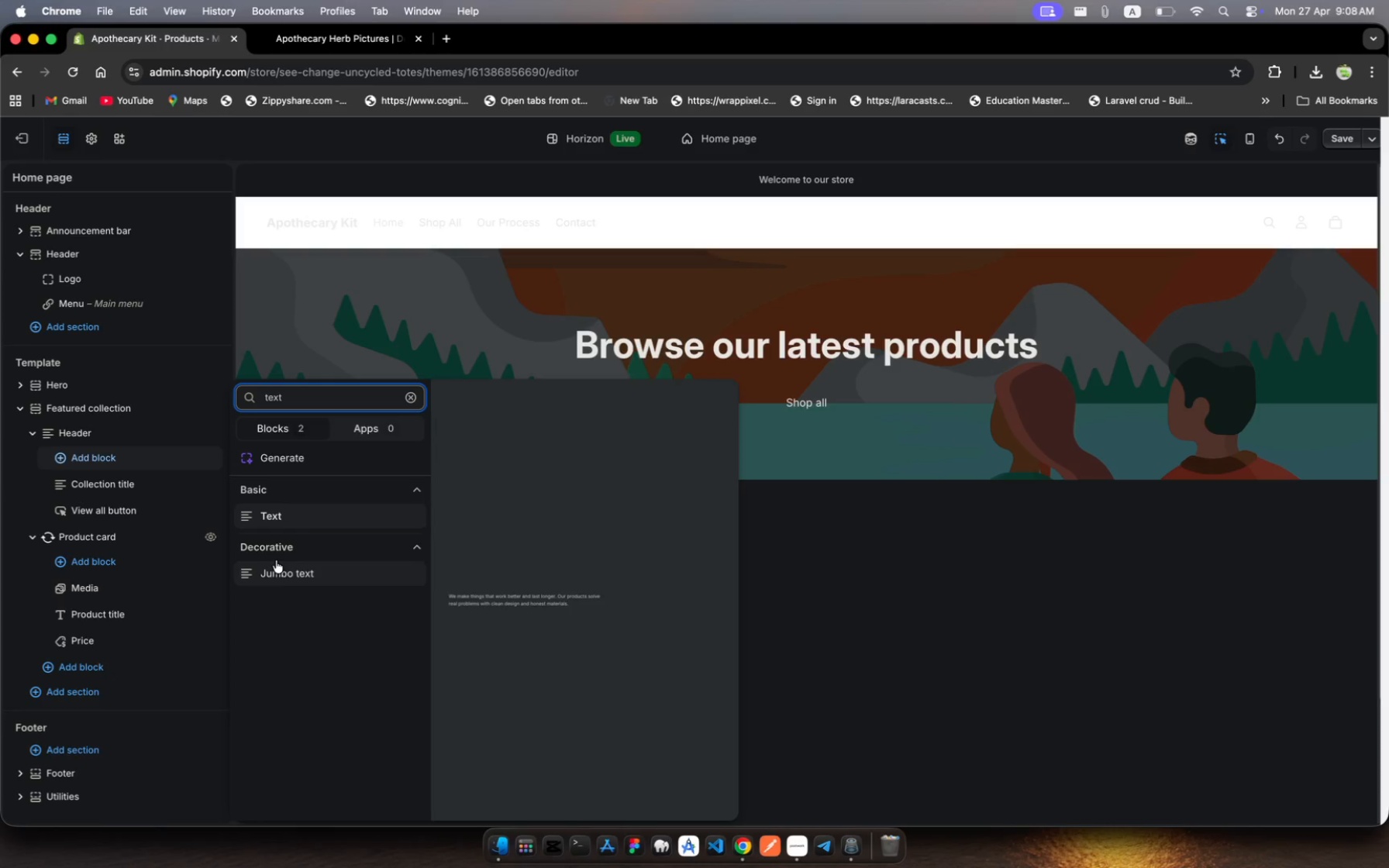 
wait(8.73)
 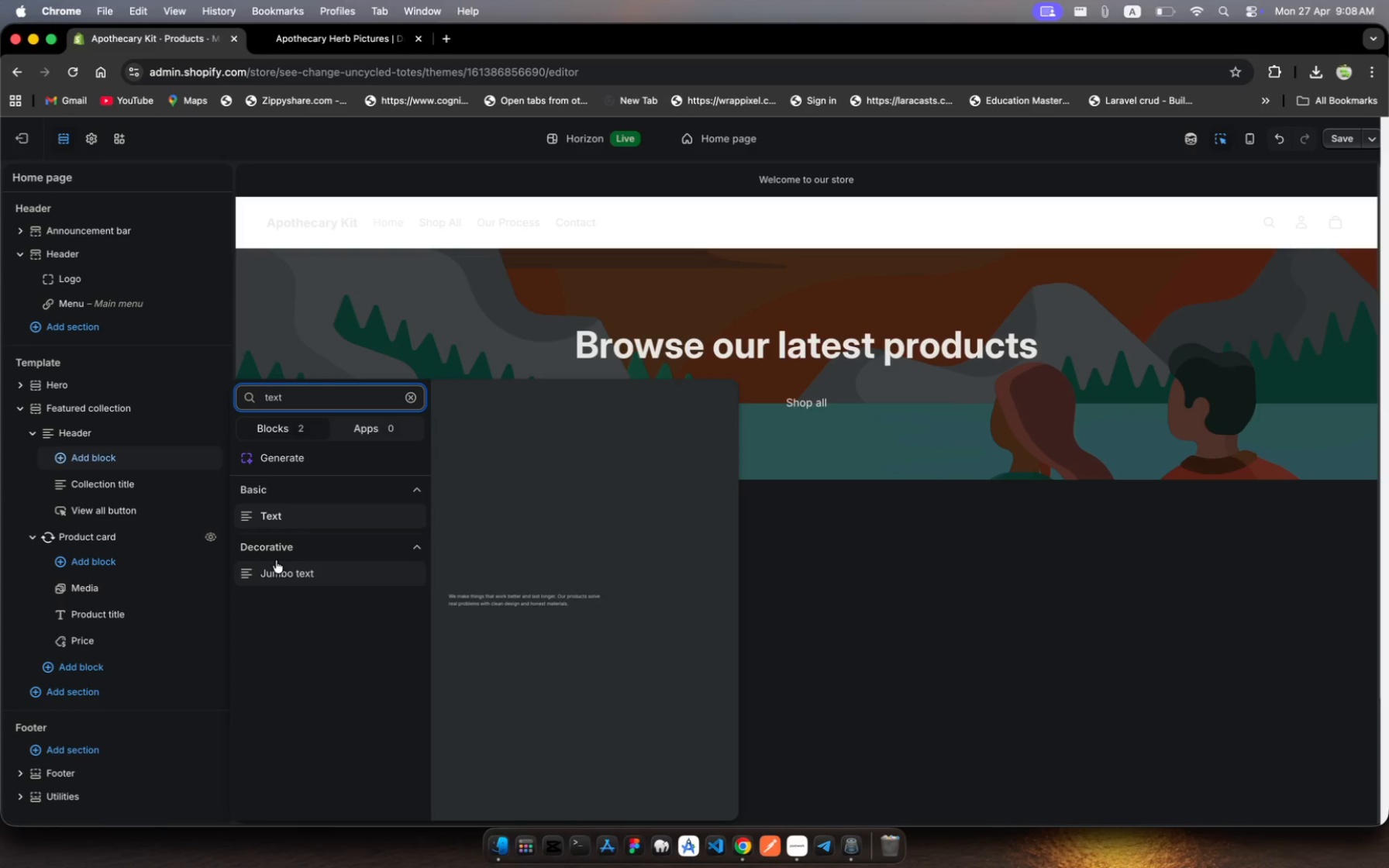 
left_click([269, 511])
 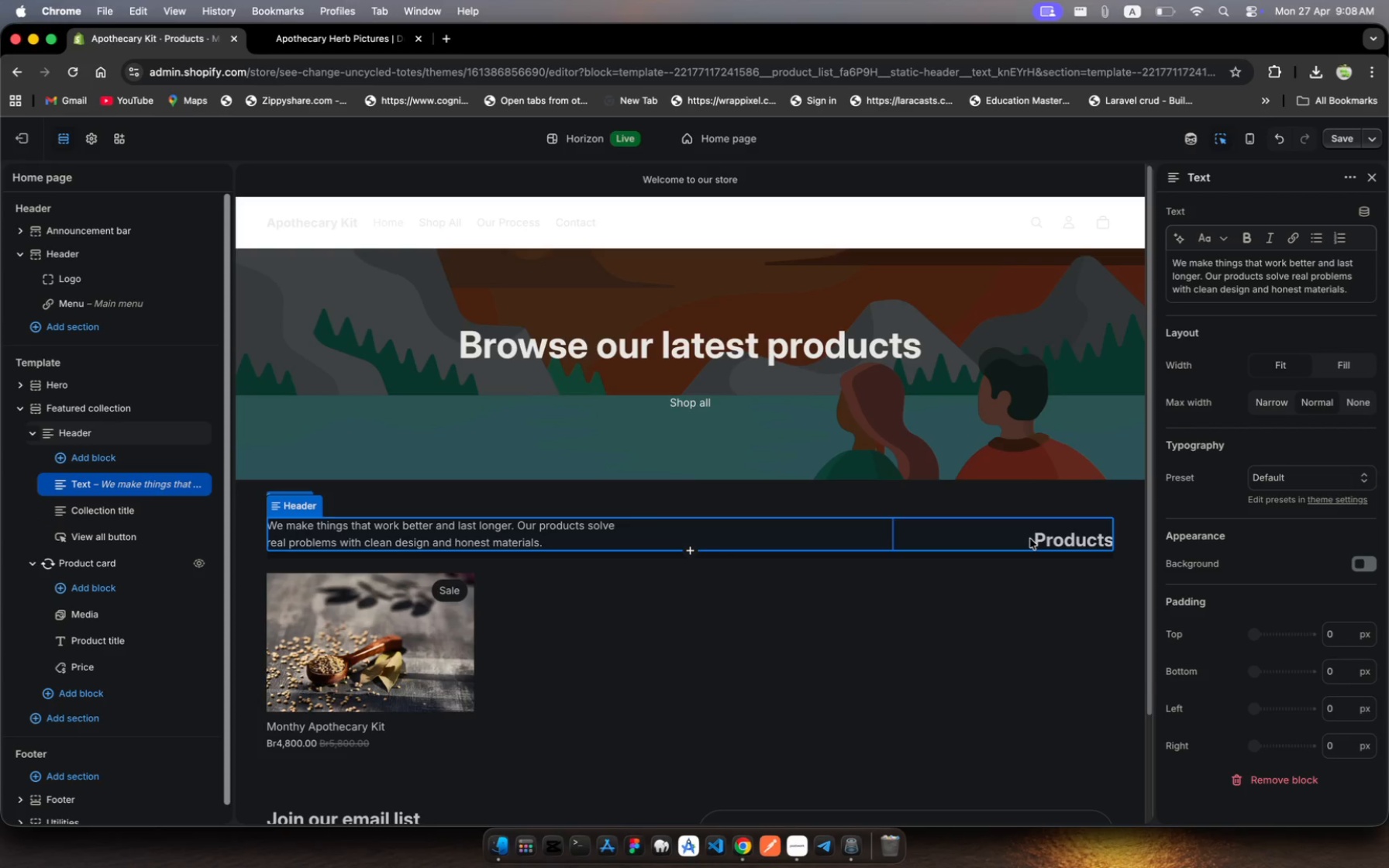 
wait(23.12)
 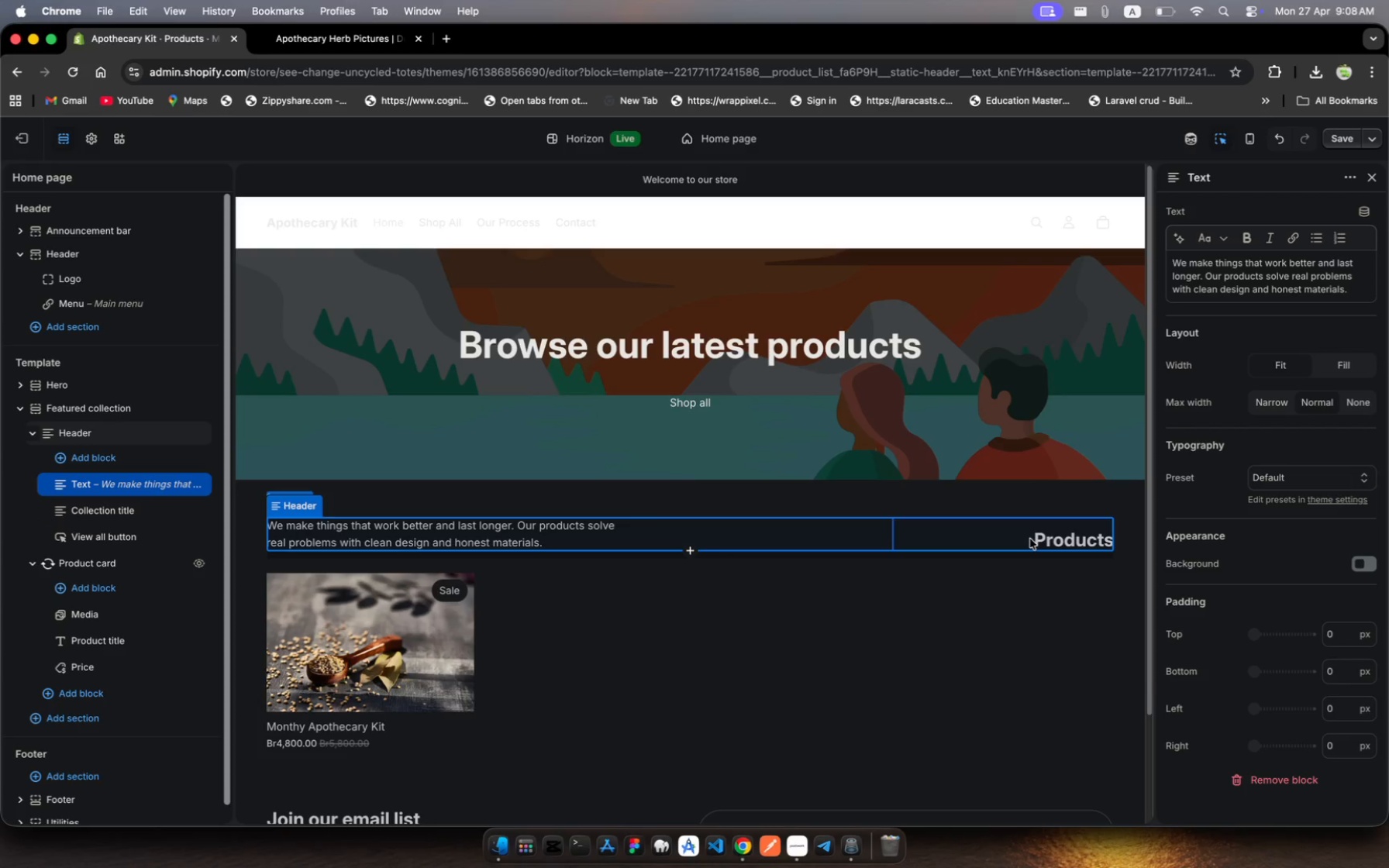 
mouse_move([91, 508])
 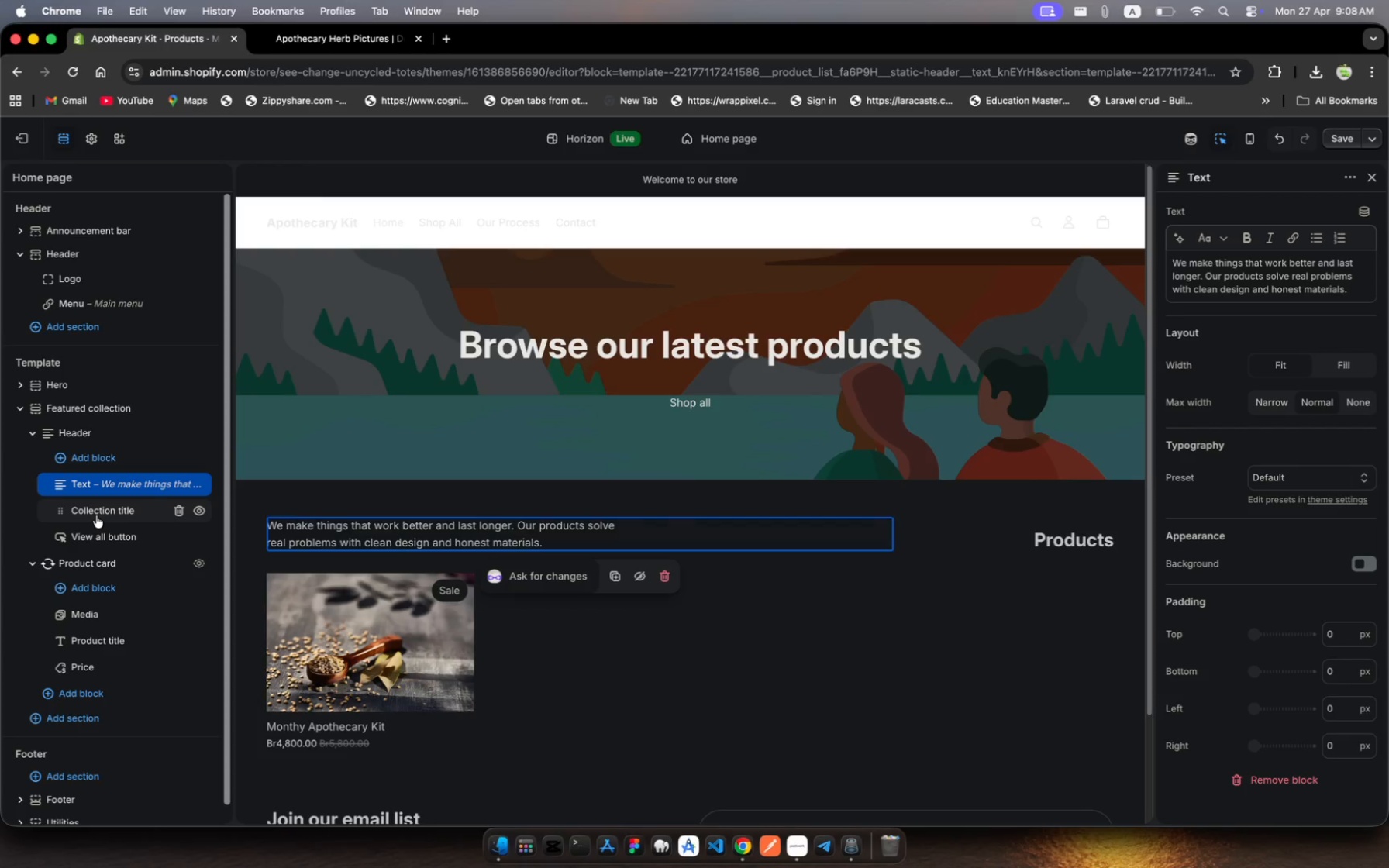 
mouse_move([104, 491])
 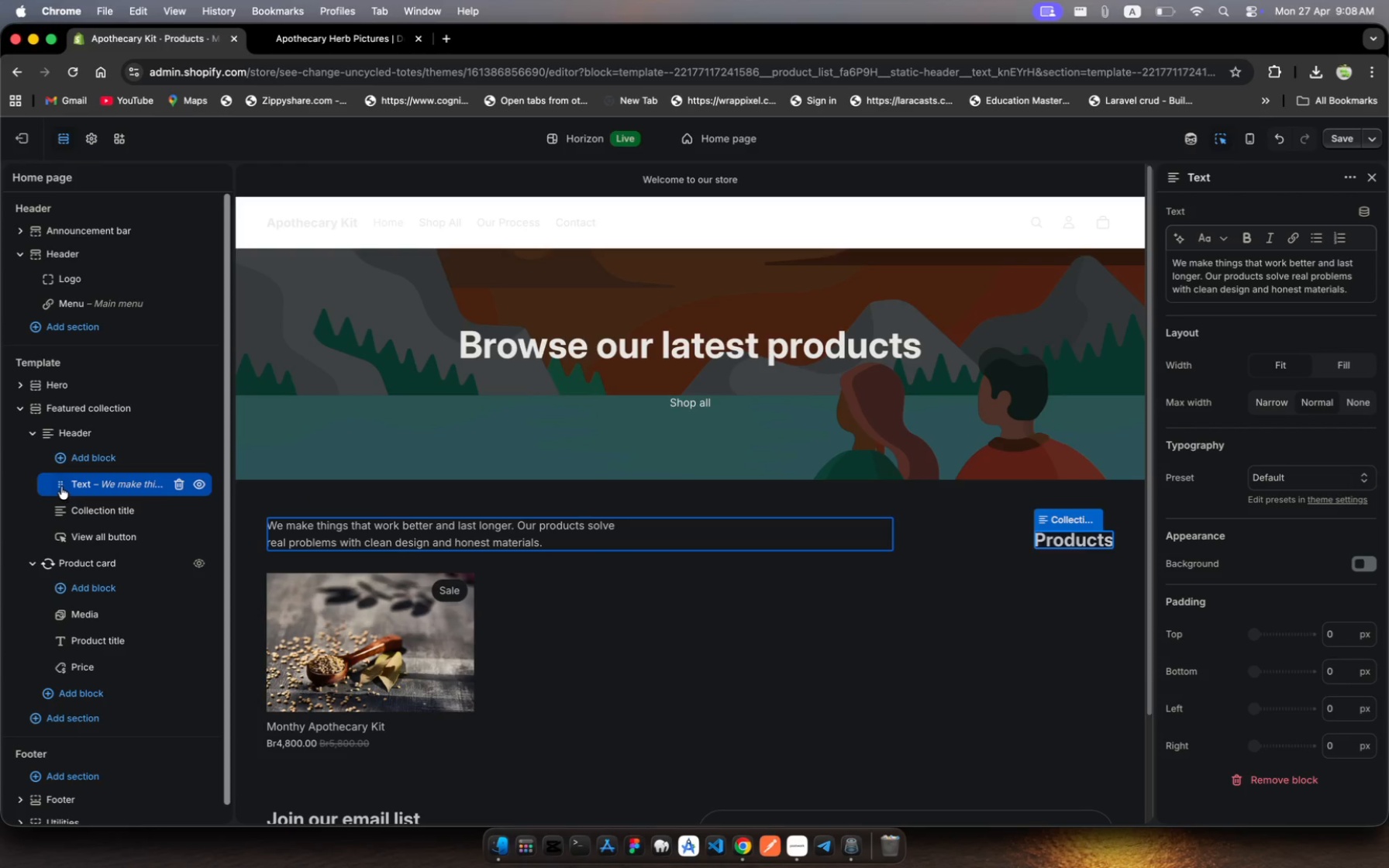 
left_click_drag(start_coordinate=[61, 487], to_coordinate=[88, 553])
 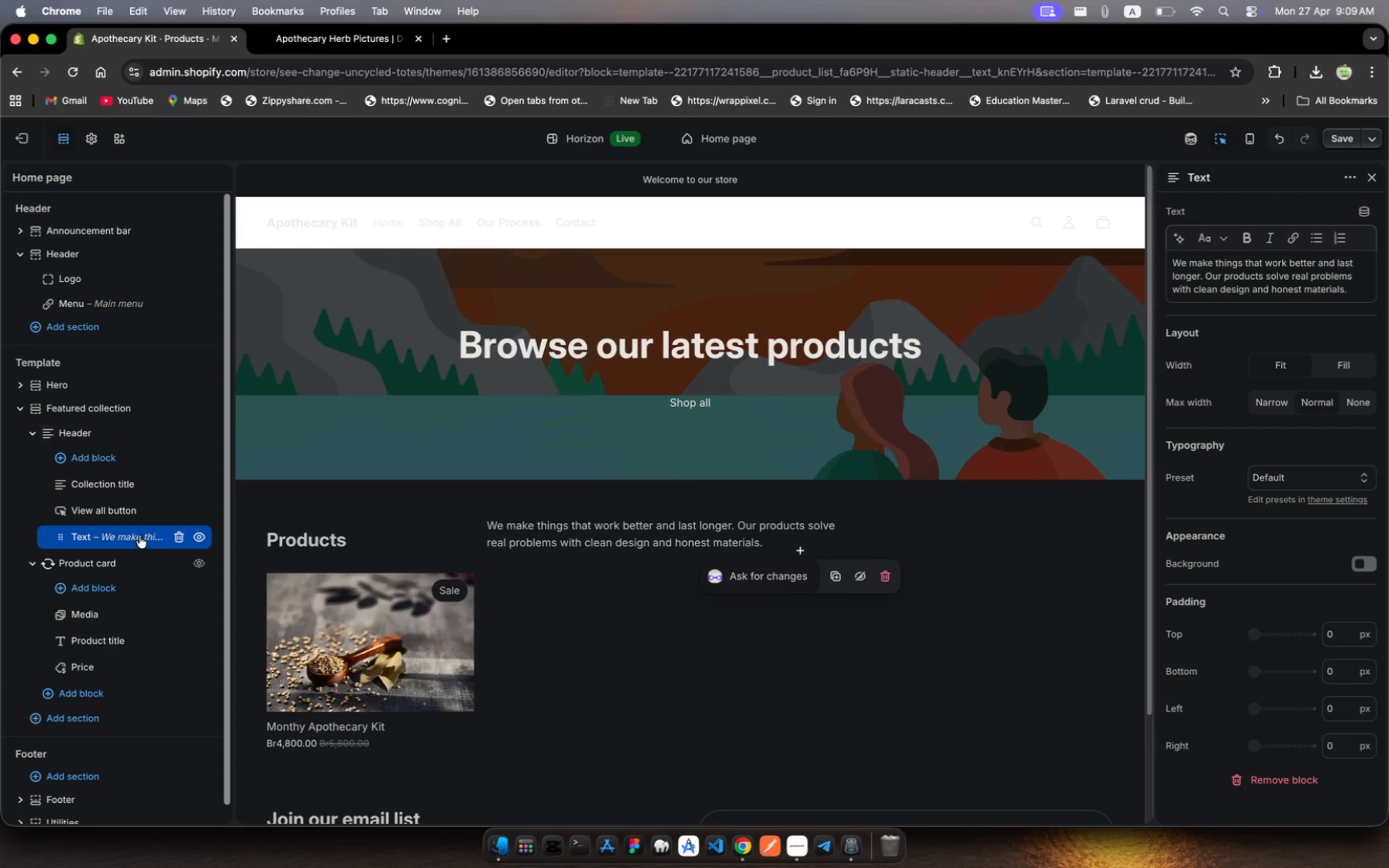 
left_click([105, 506])
 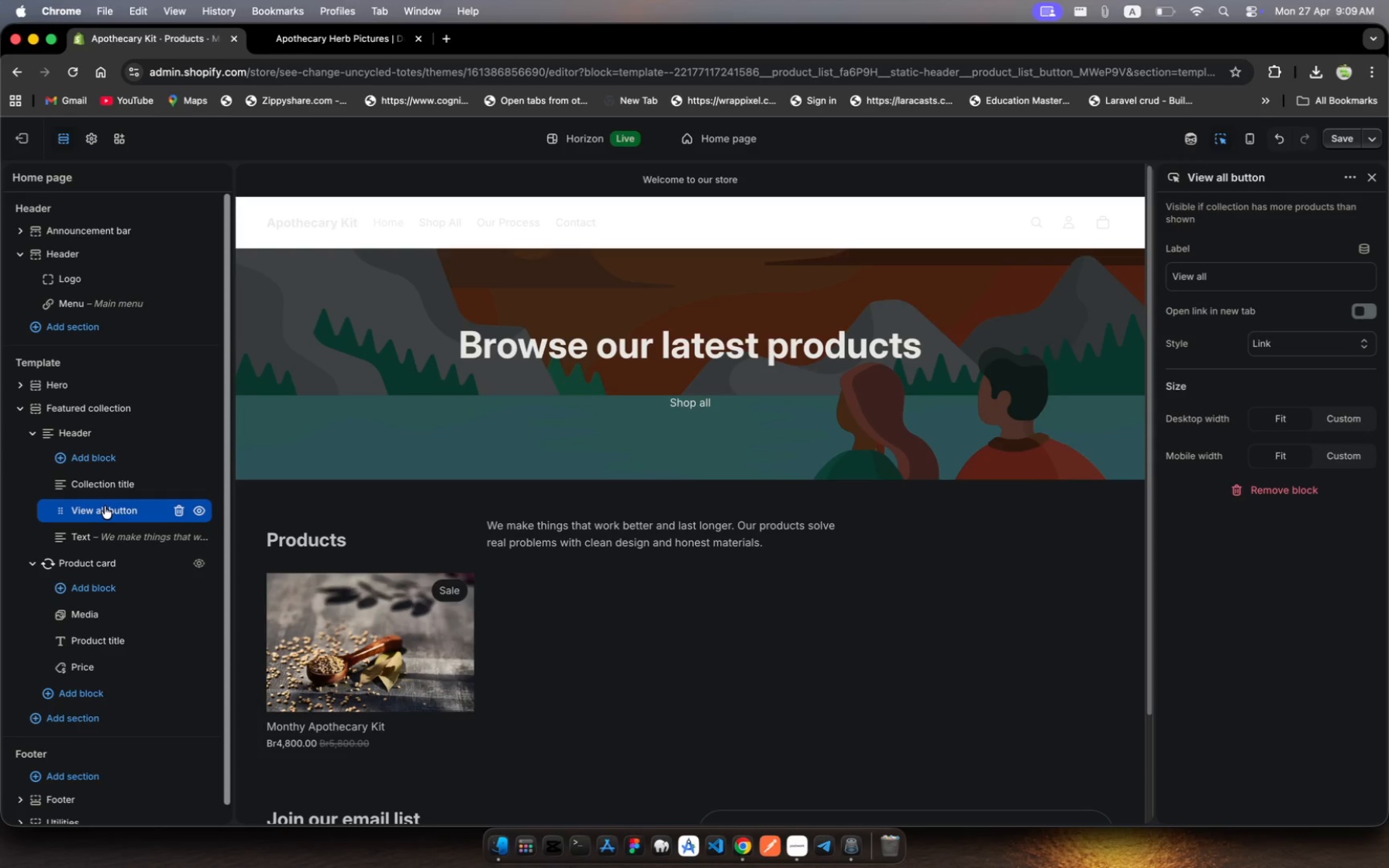 
left_click([105, 506])
 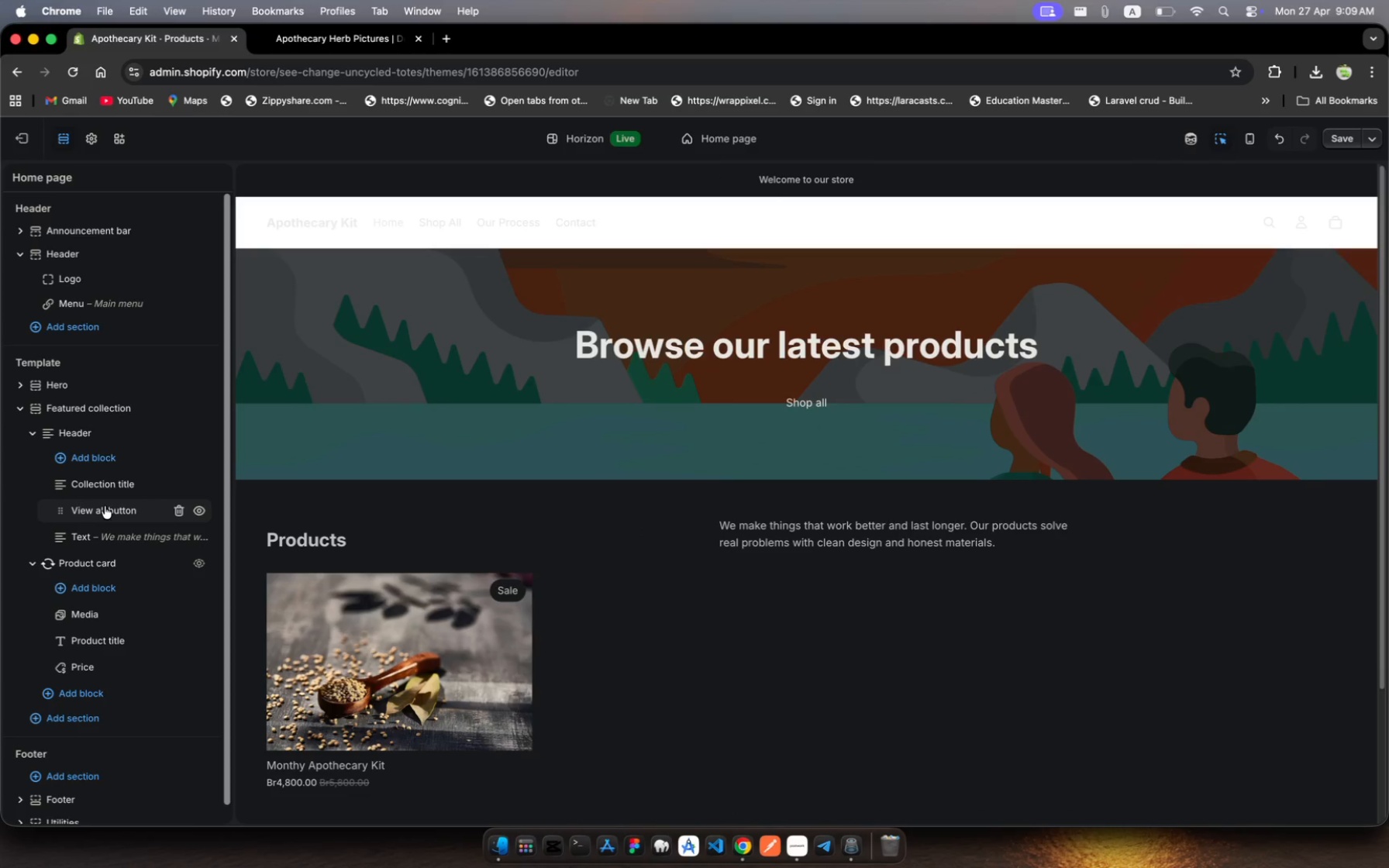 
left_click([107, 508])
 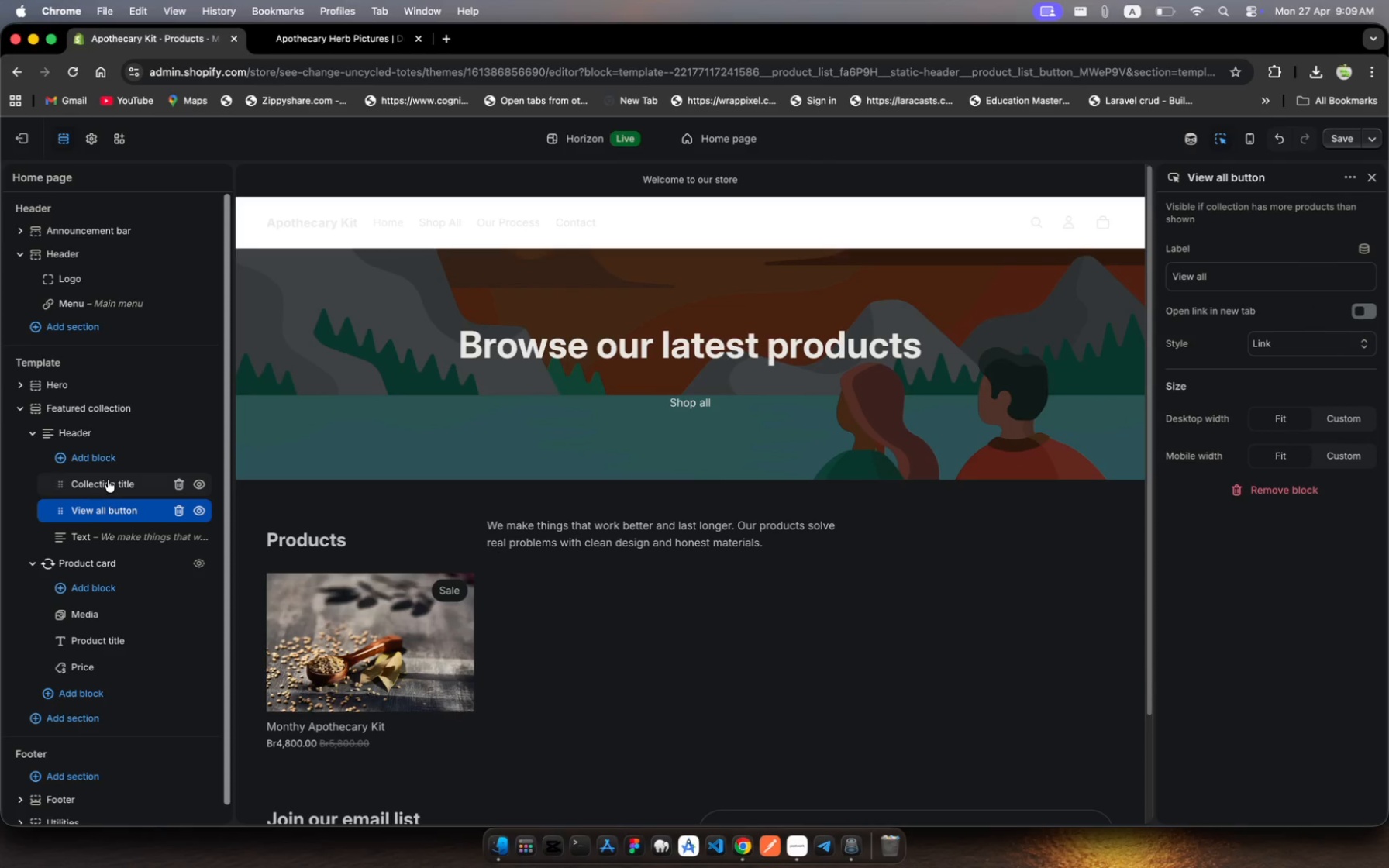 
left_click([109, 477])
 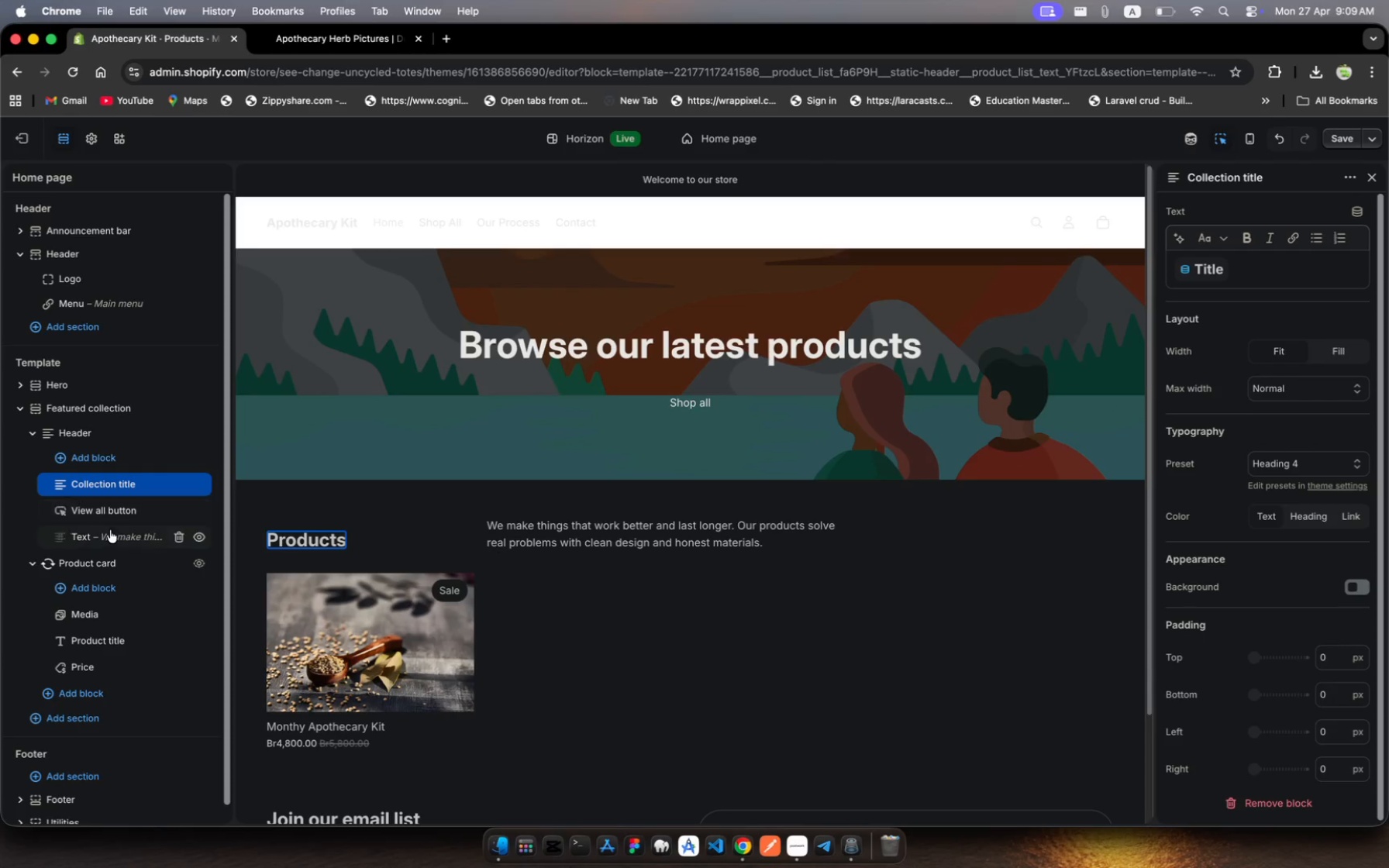 
left_click([110, 532])
 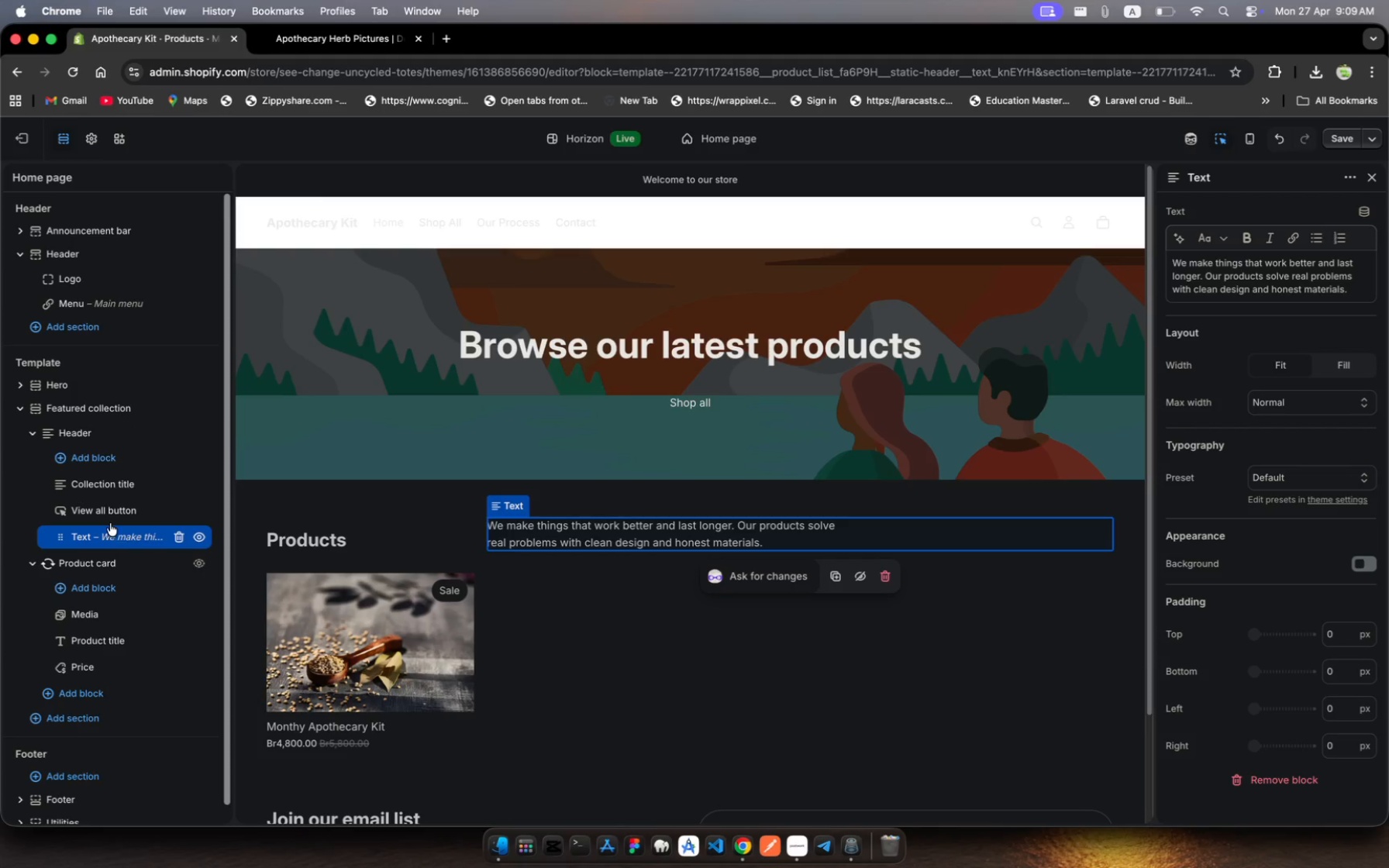 
left_click([110, 515])
 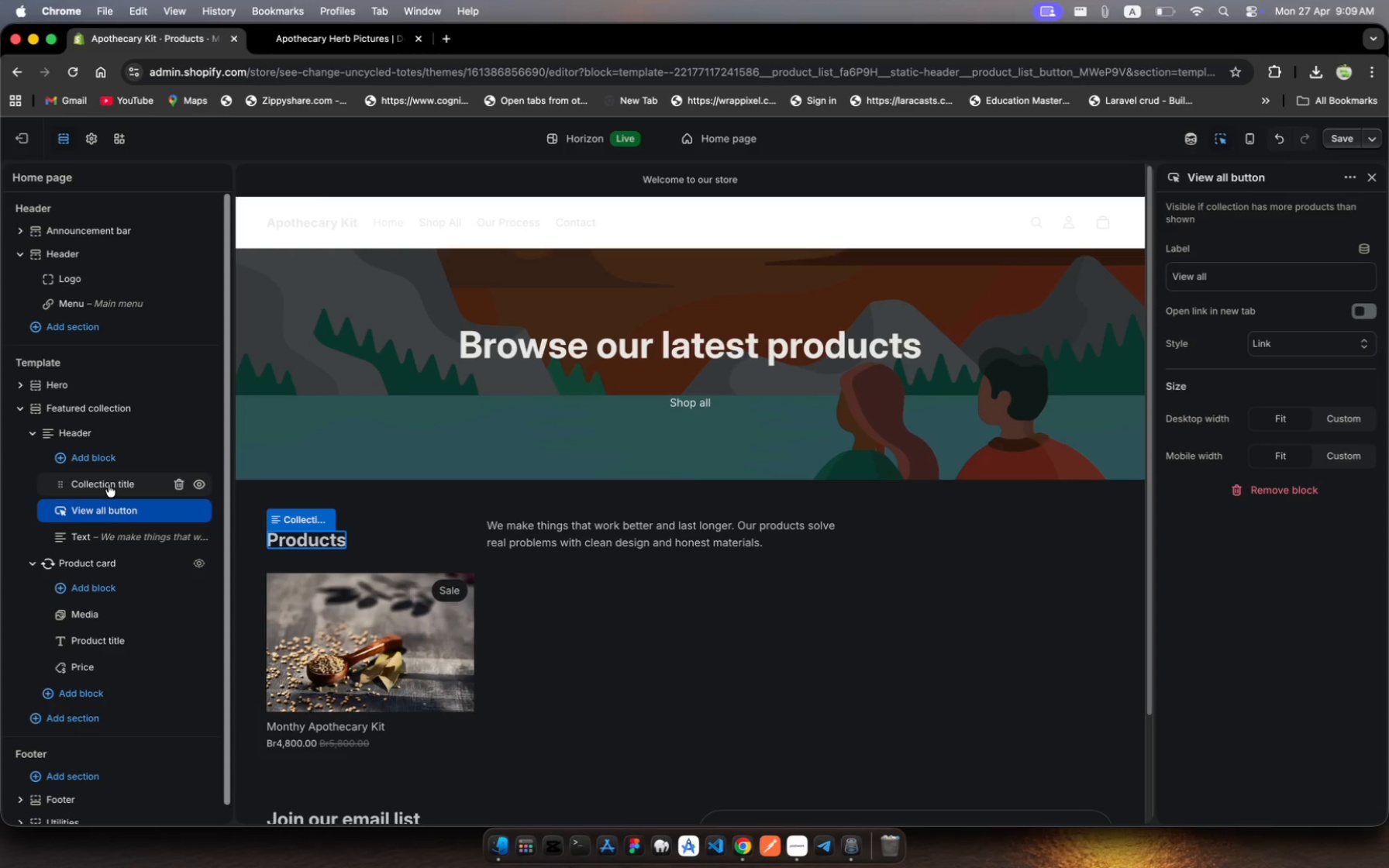 
left_click([109, 484])
 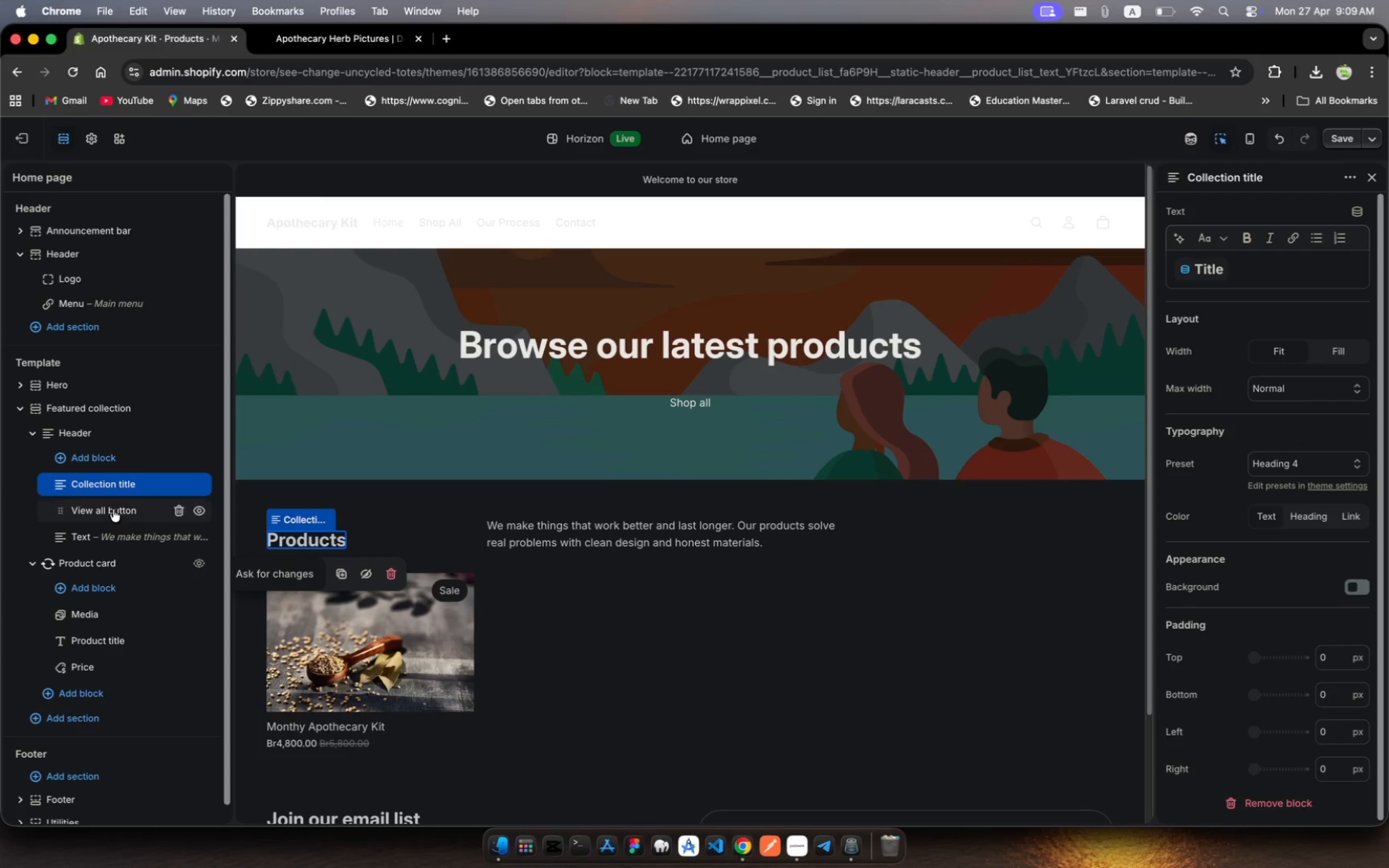 
left_click([113, 512])
 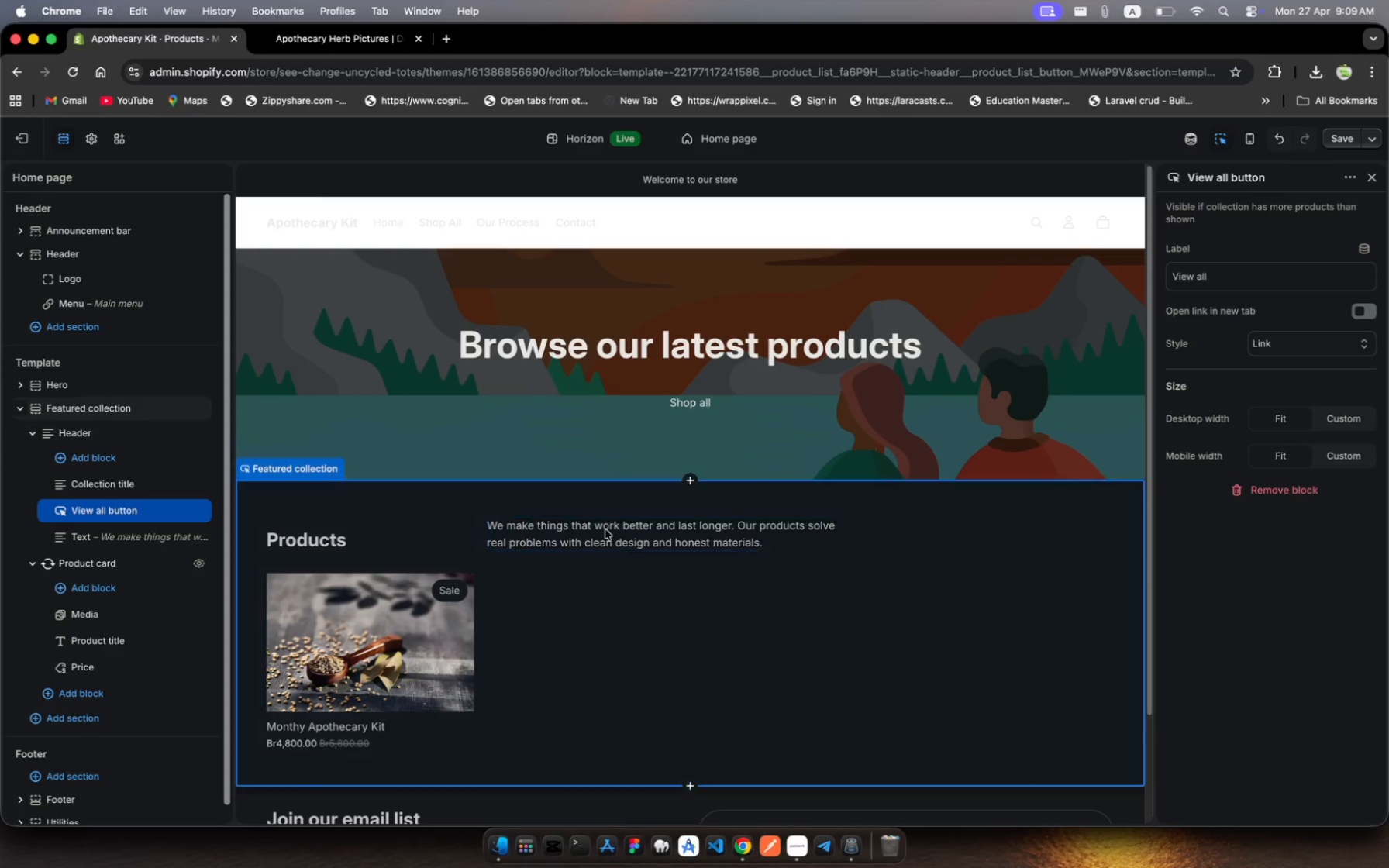 
left_click([605, 529])
 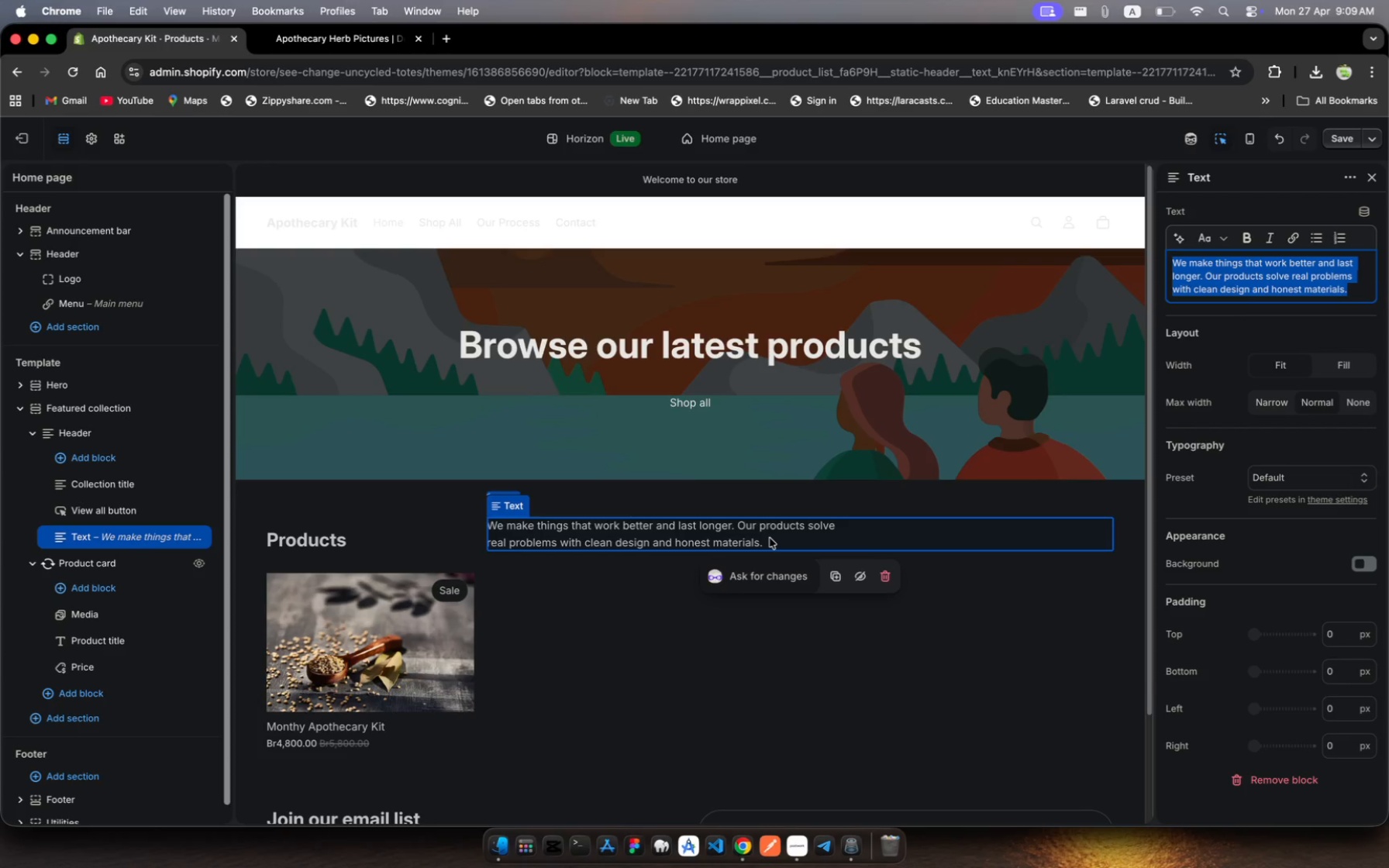 
wait(25.01)
 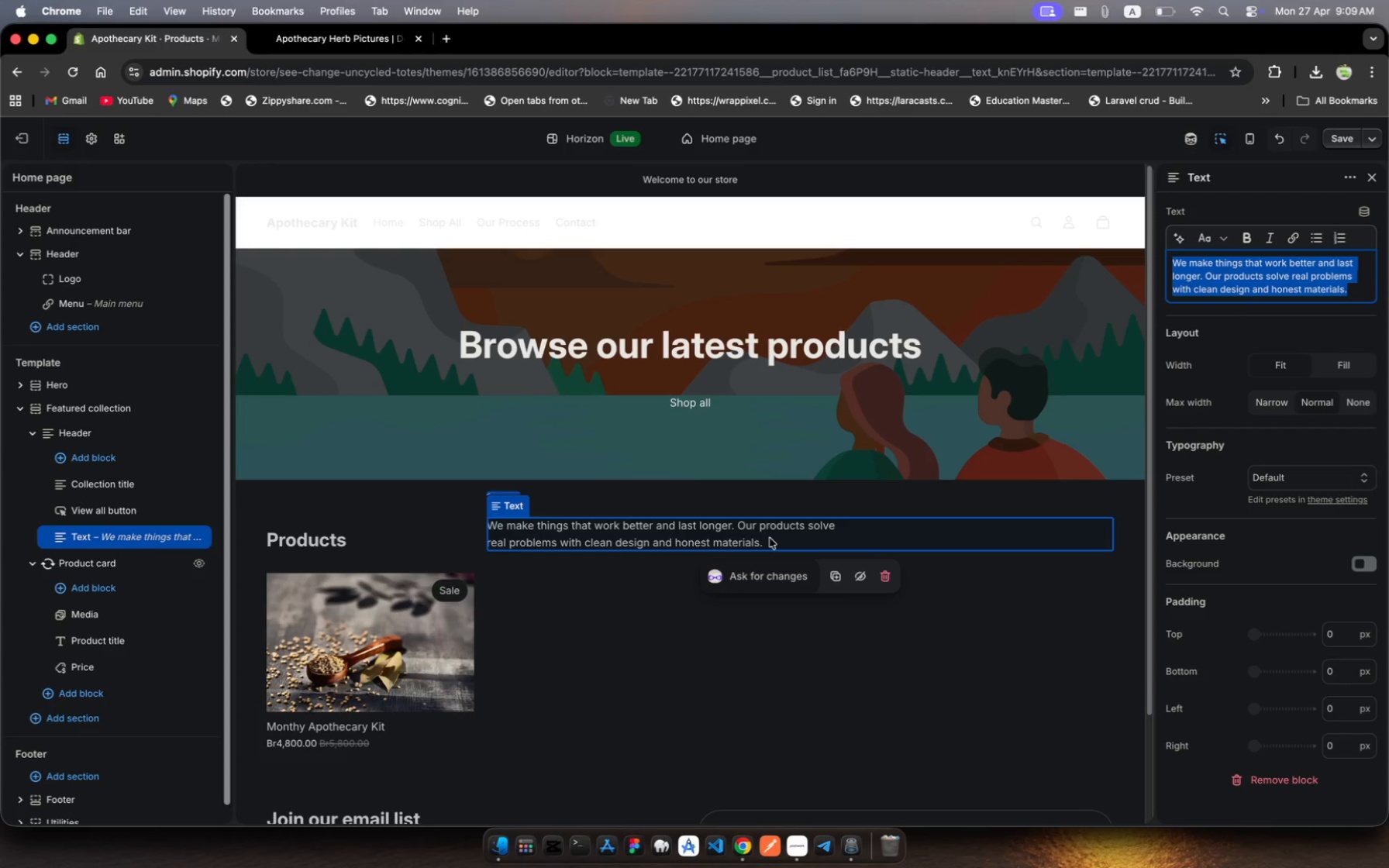 
left_click([770, 538])
 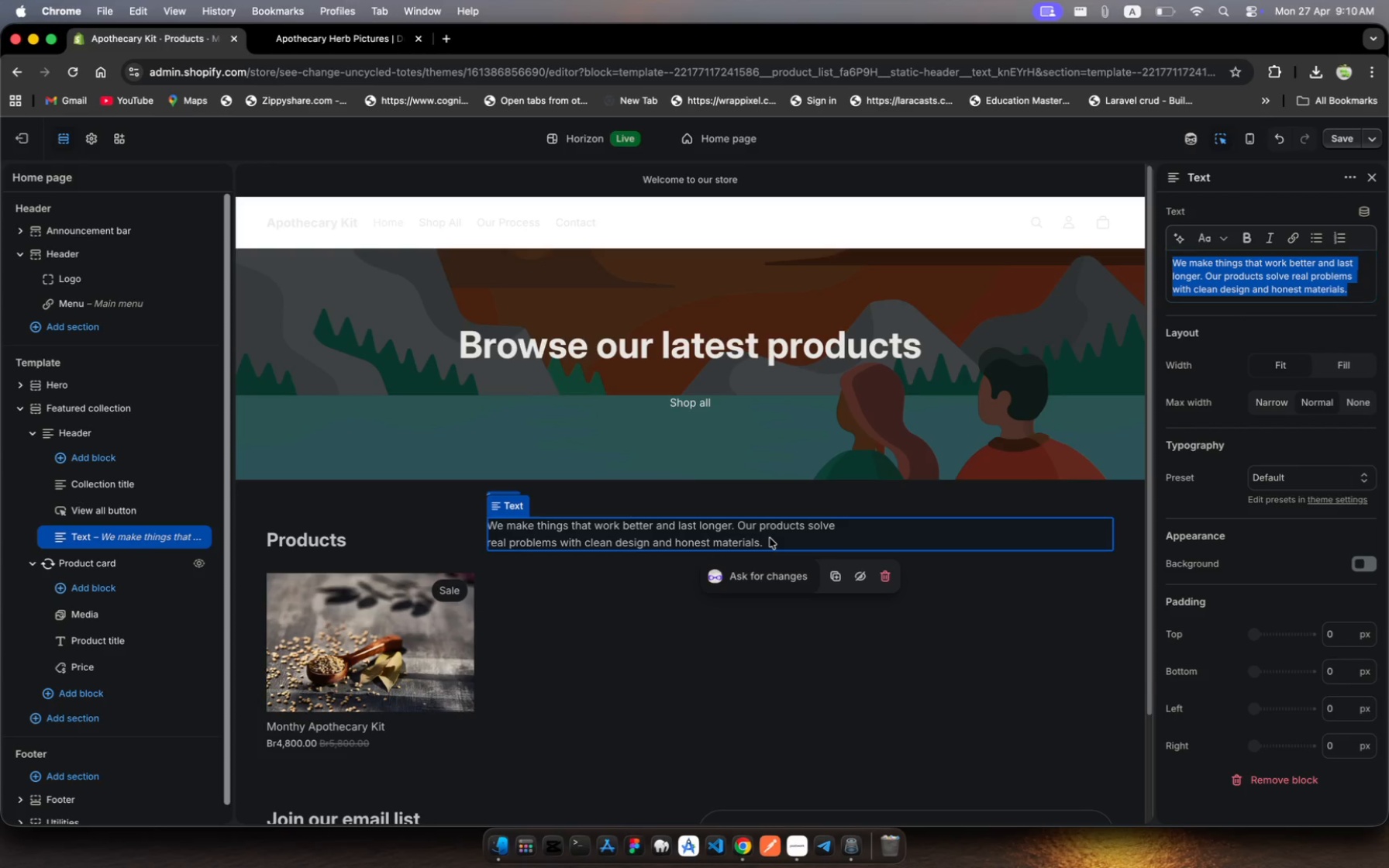 
left_click([770, 538])
 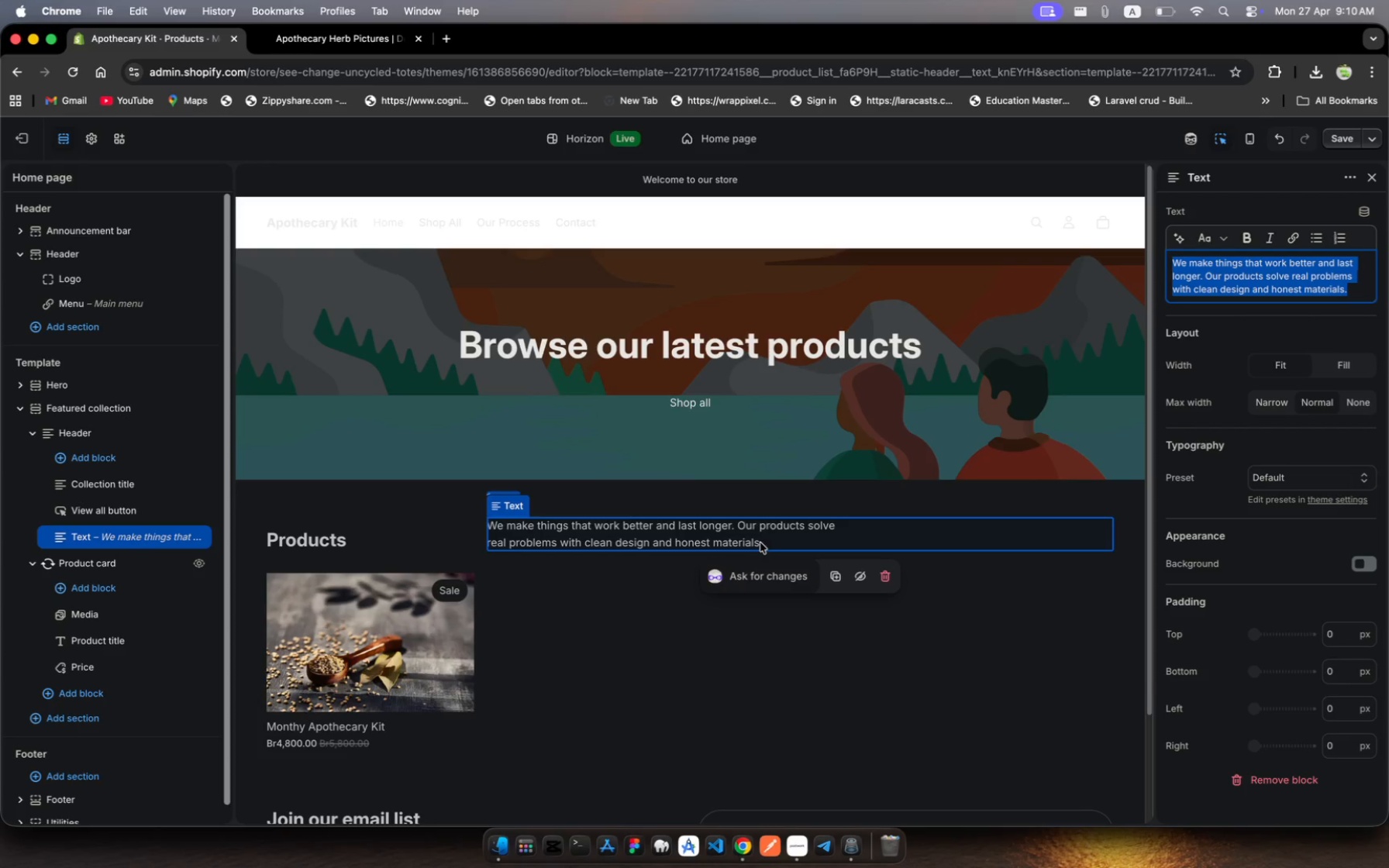 
left_click([765, 544])
 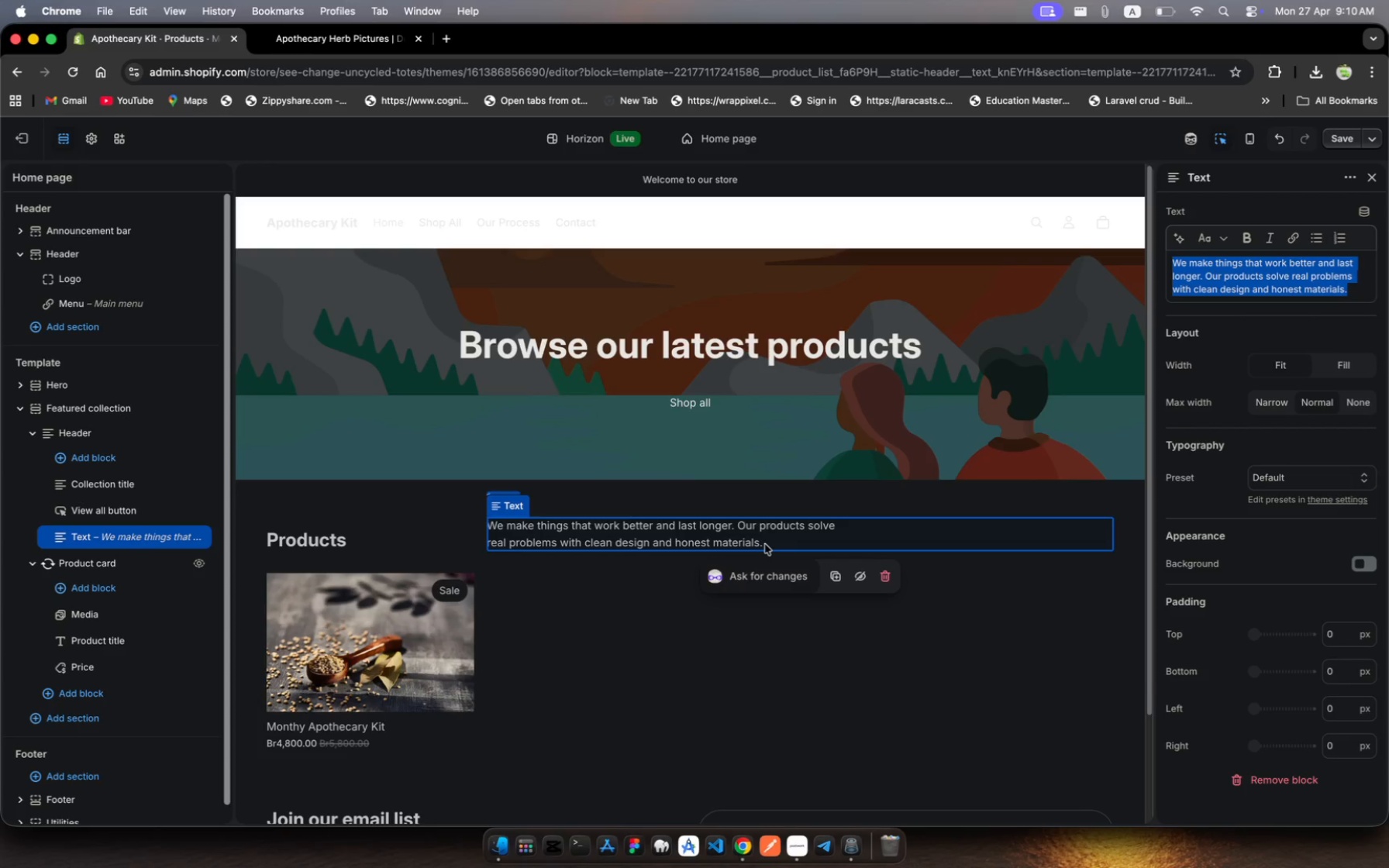 
left_click_drag(start_coordinate=[765, 544], to_coordinate=[490, 532])
 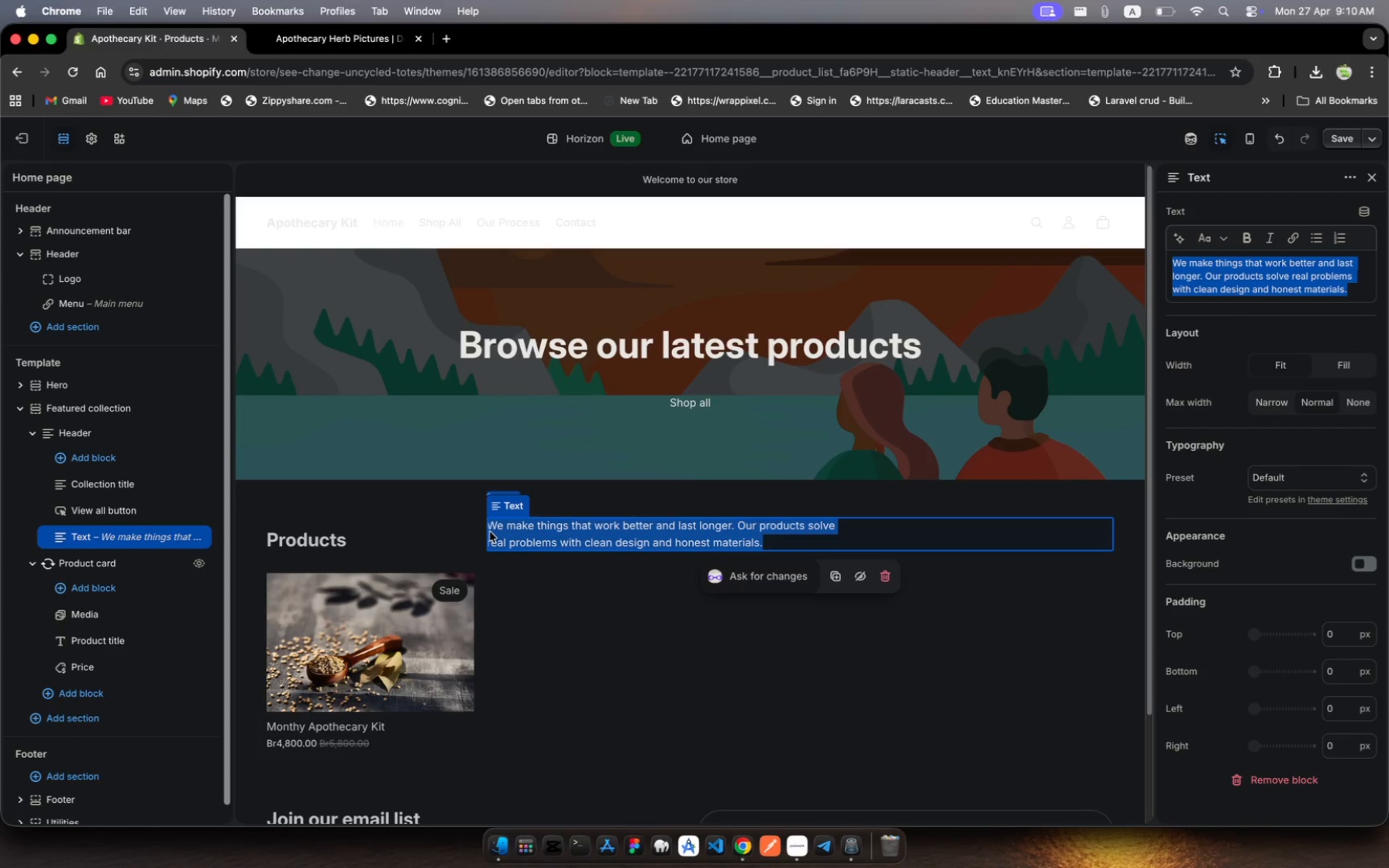 
wait(13.69)
 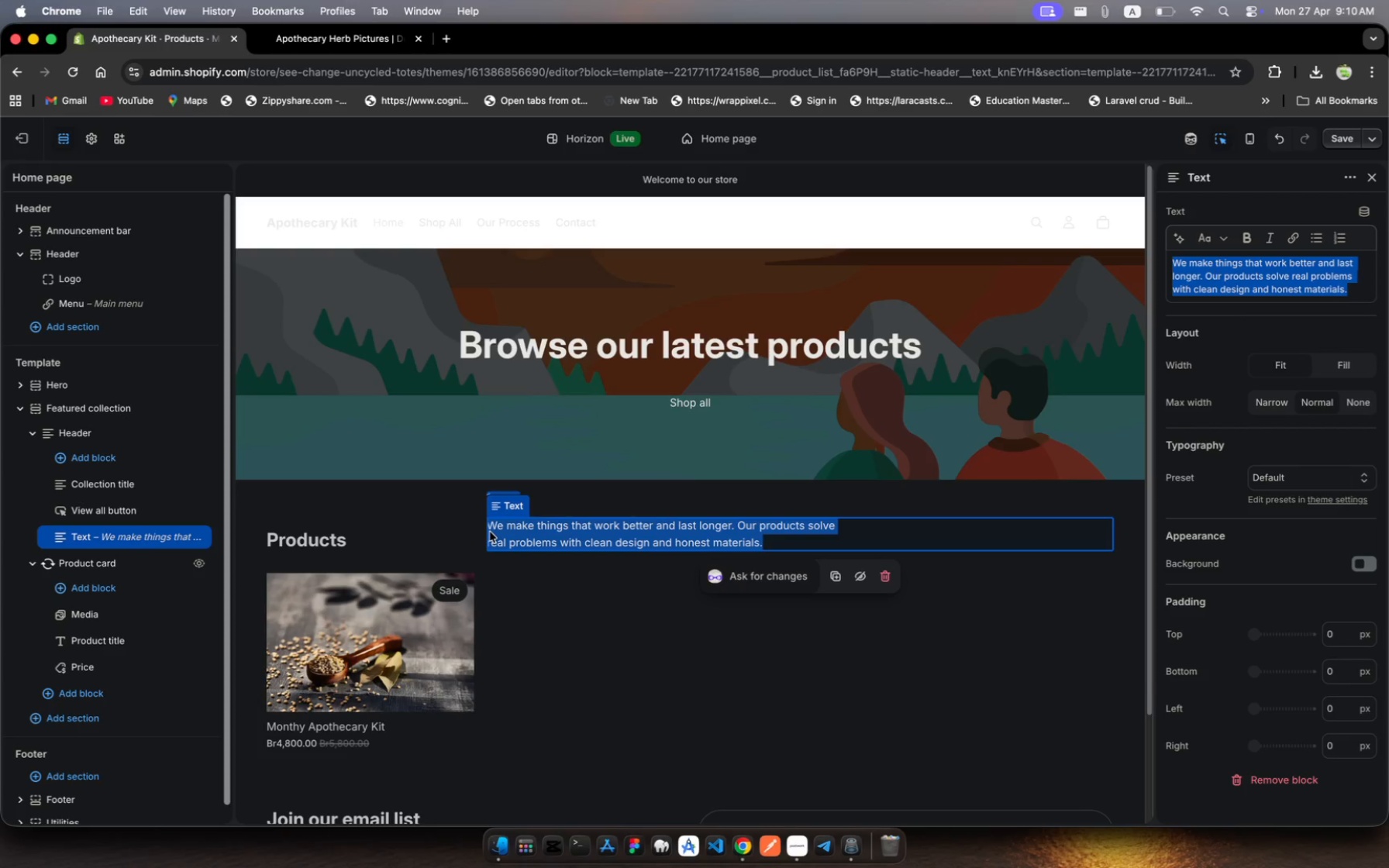 
type(Choo)
 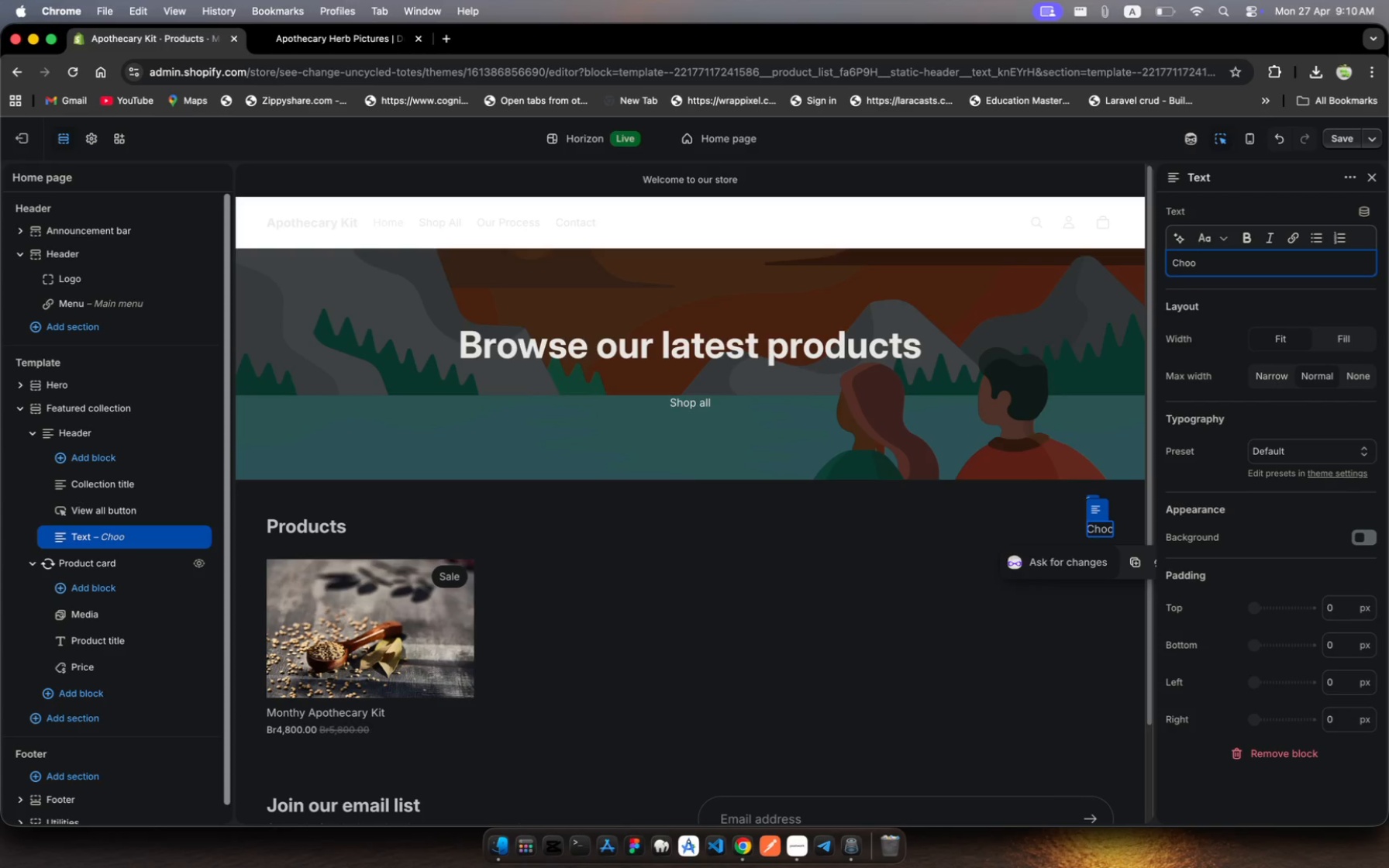 
key(Backspace)
key(Backspace)
key(Backspace)
key(Backspace)
type(Step 1: Choose your first tincture )
 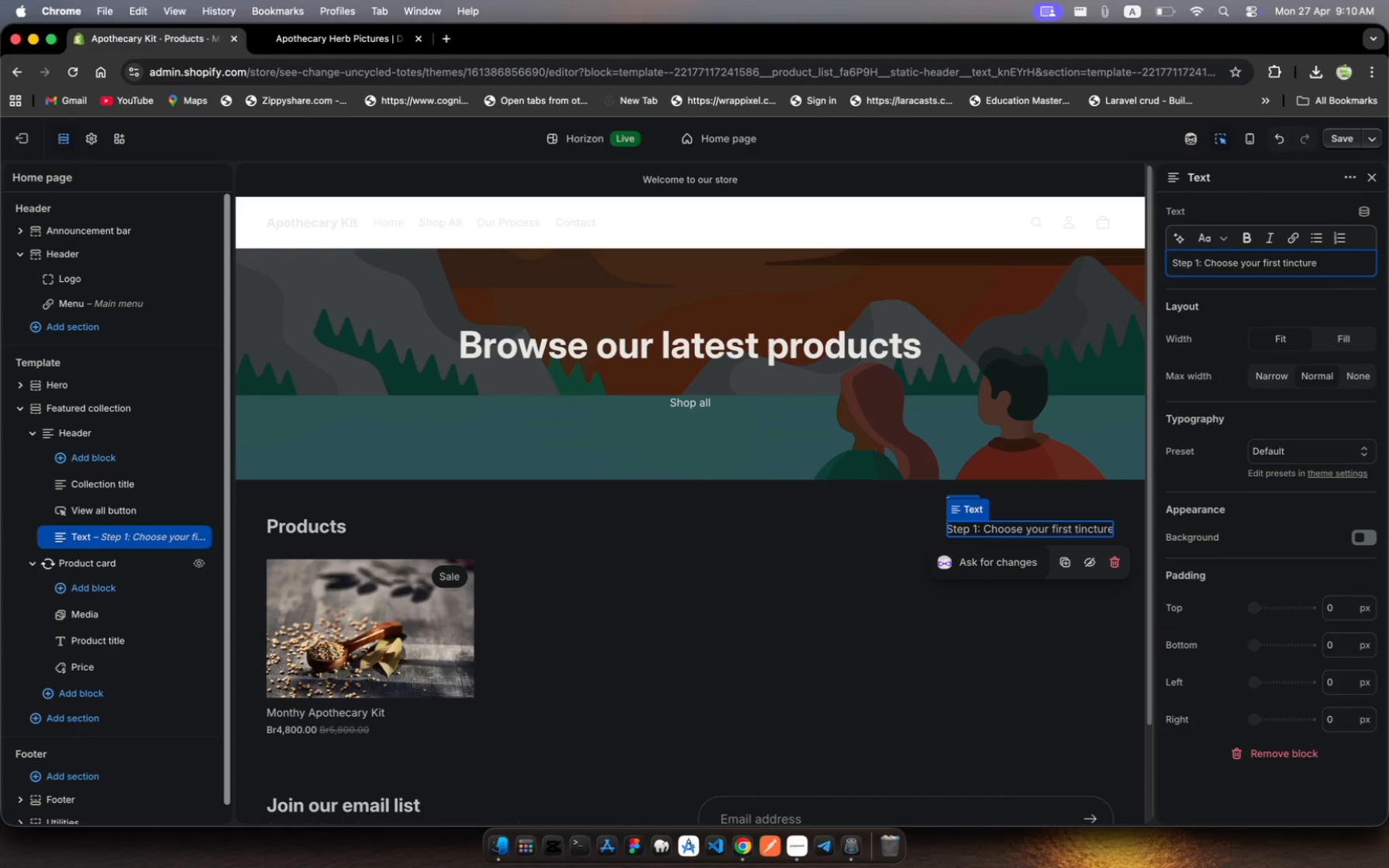 
wait(10.73)
 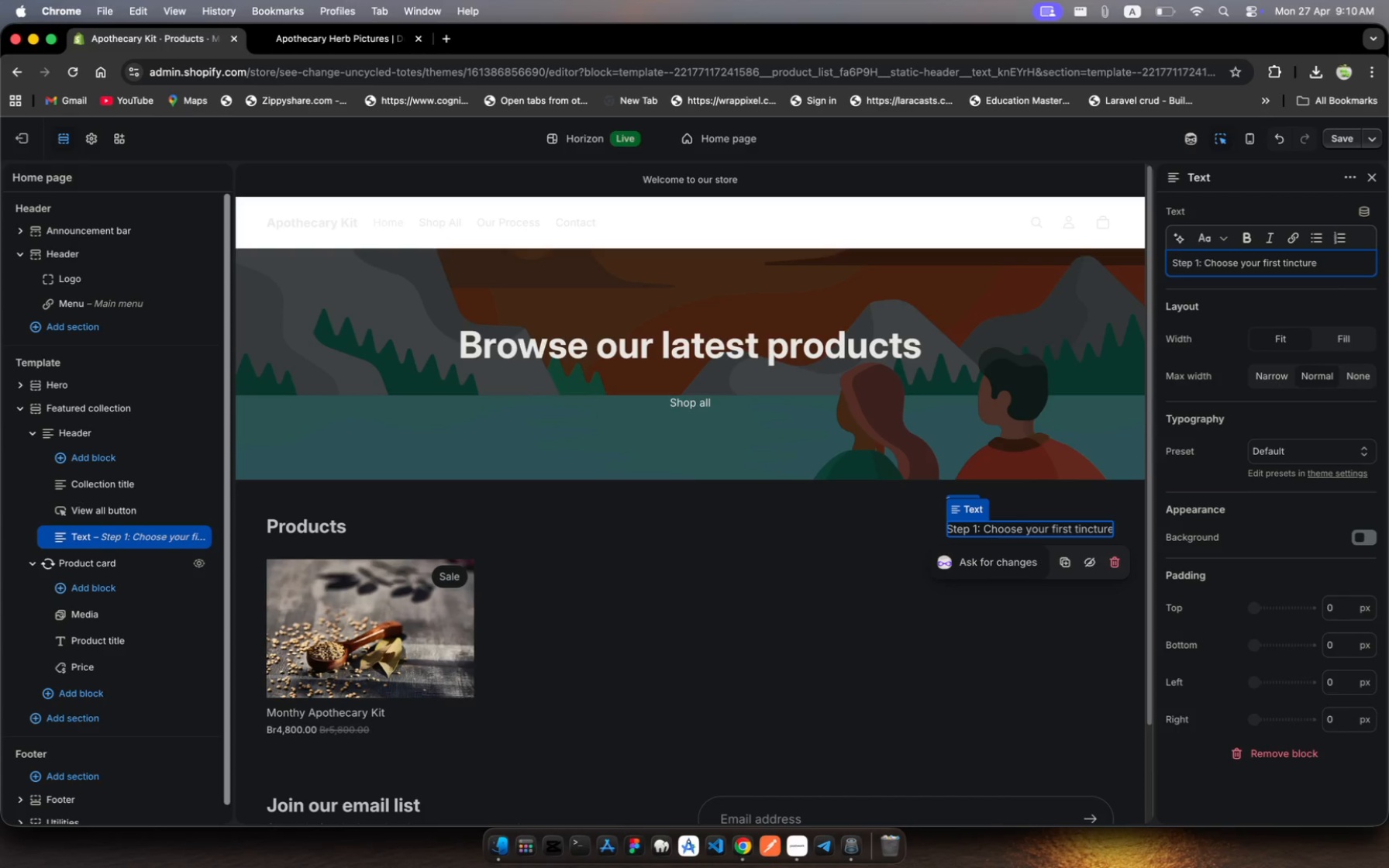 
type( )
key(Backspace)
type(select your first herbal )
 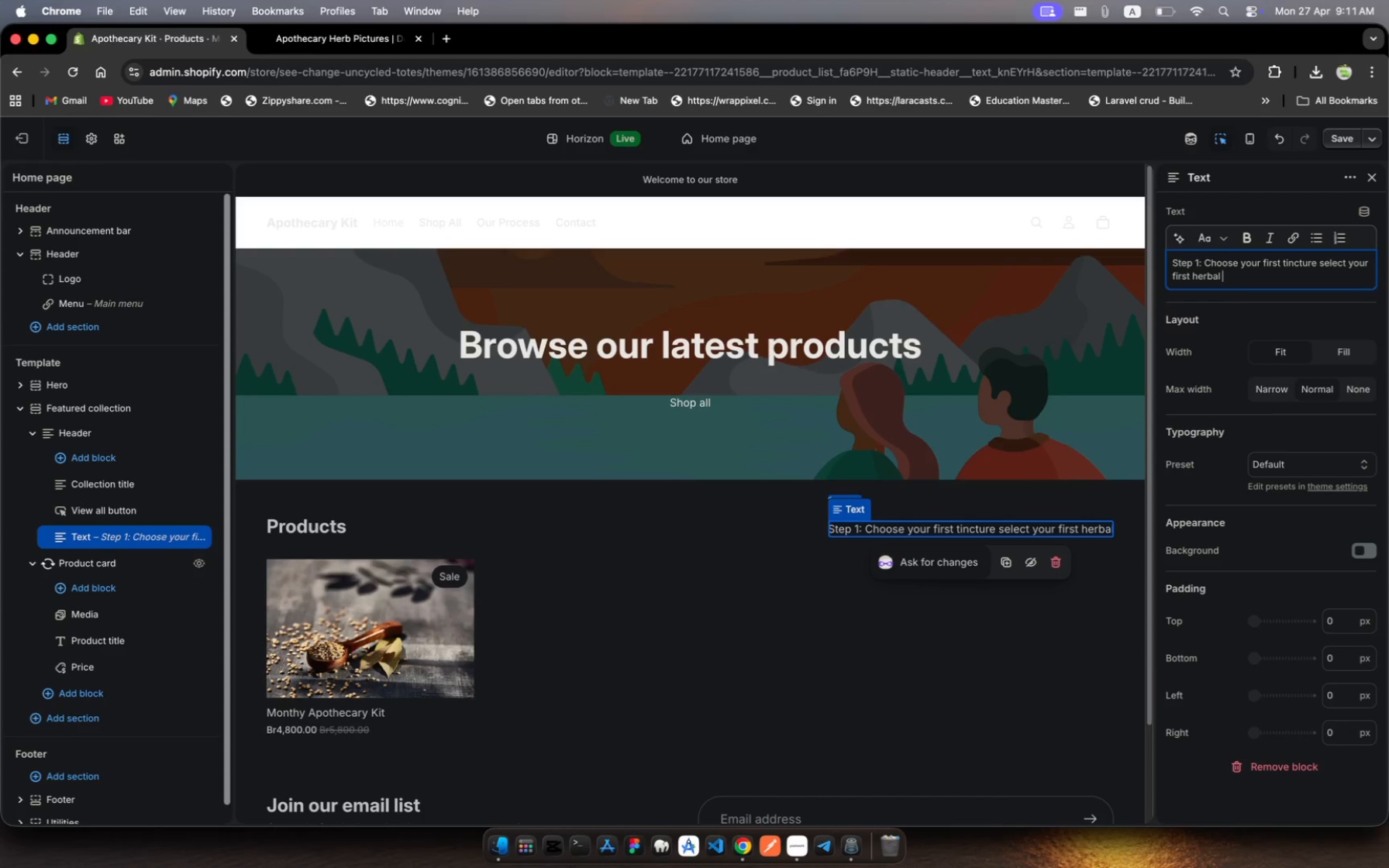 
wait(9.27)
 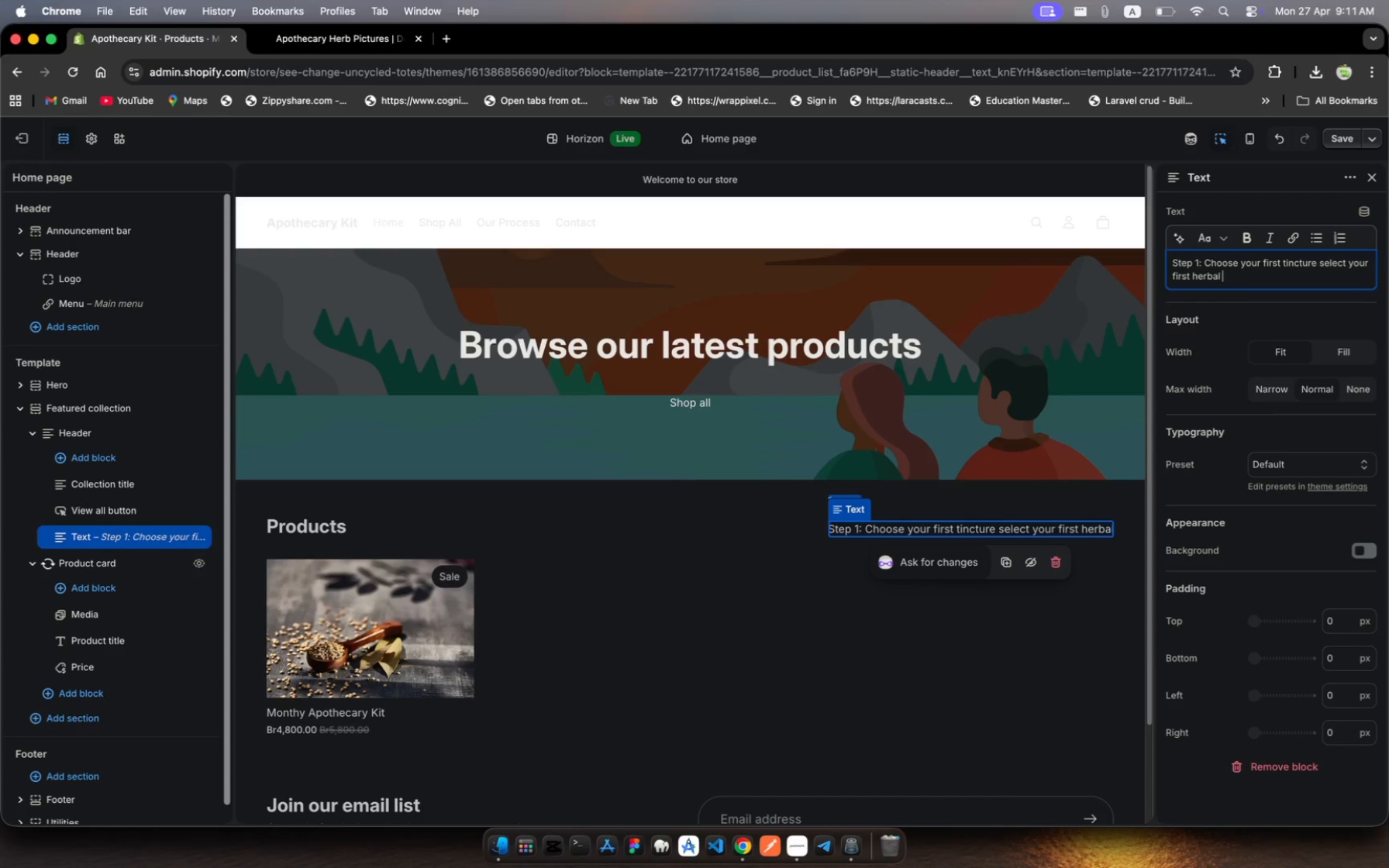 
type(extract for your first )
 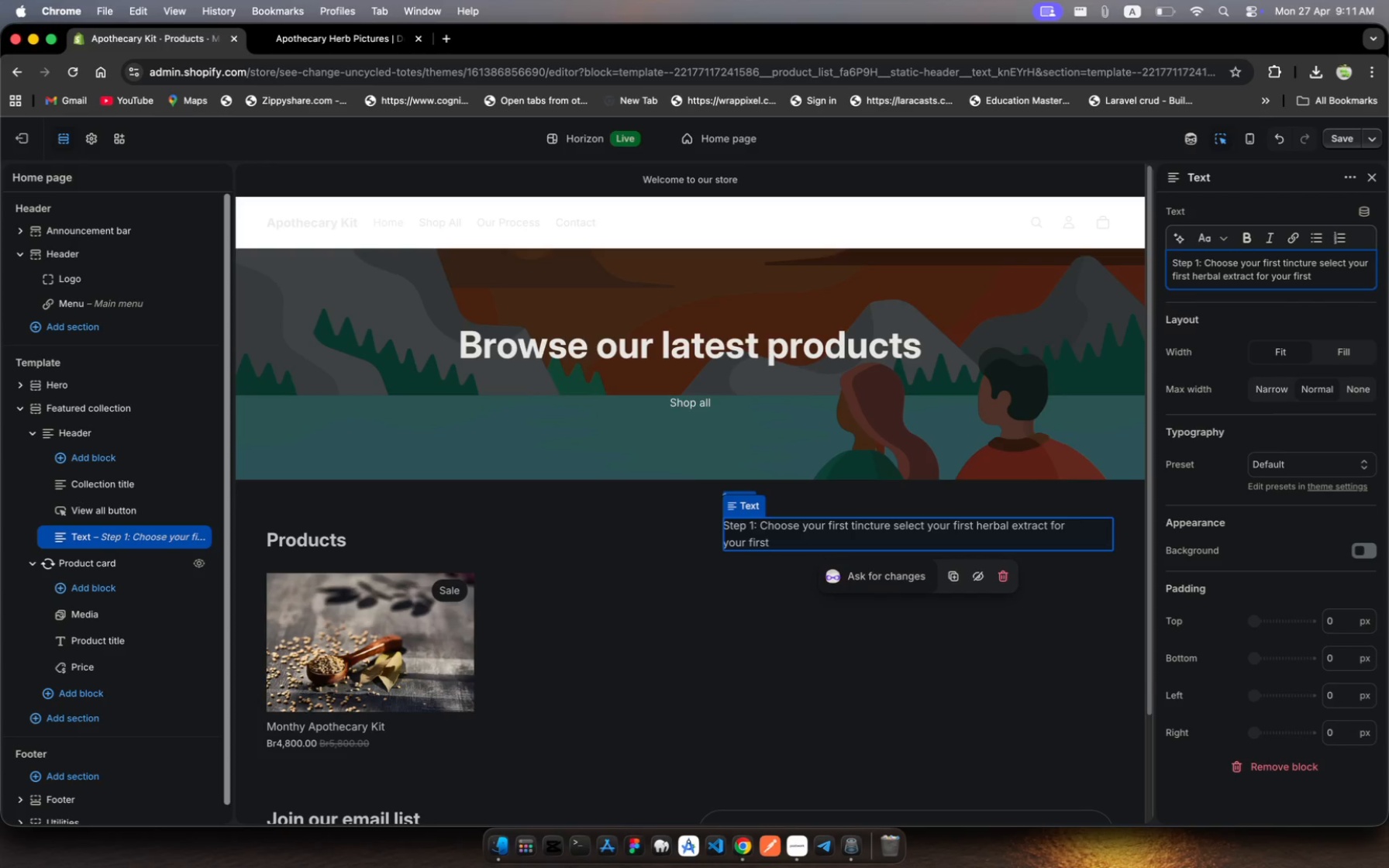 
wait(8.77)
 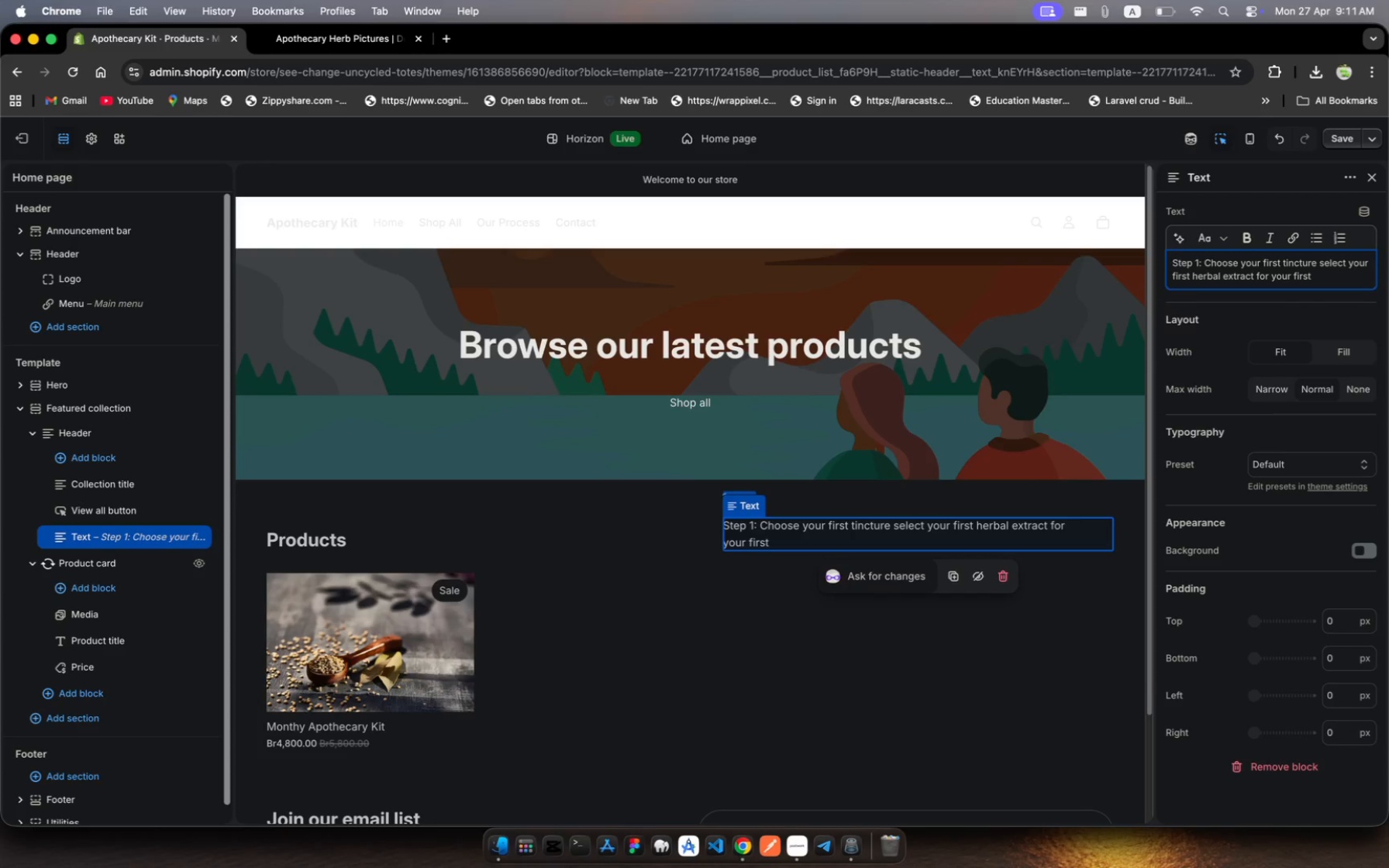 
key(Backspace)
key(Backspace)
key(Backspace)
key(Backspace)
key(Backspace)
key(Backspace)
type(custom kit.)
 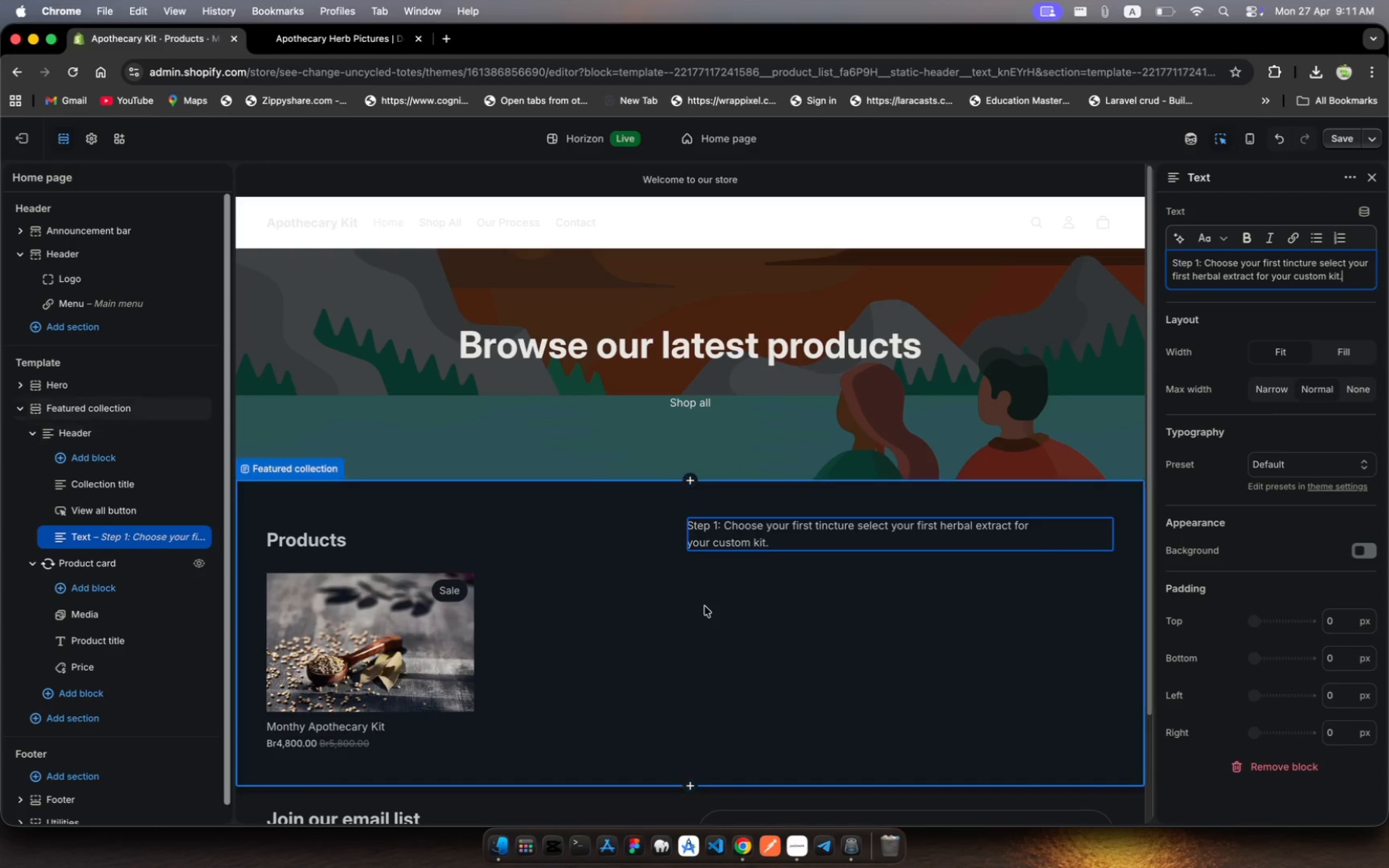 
key(Escape)
 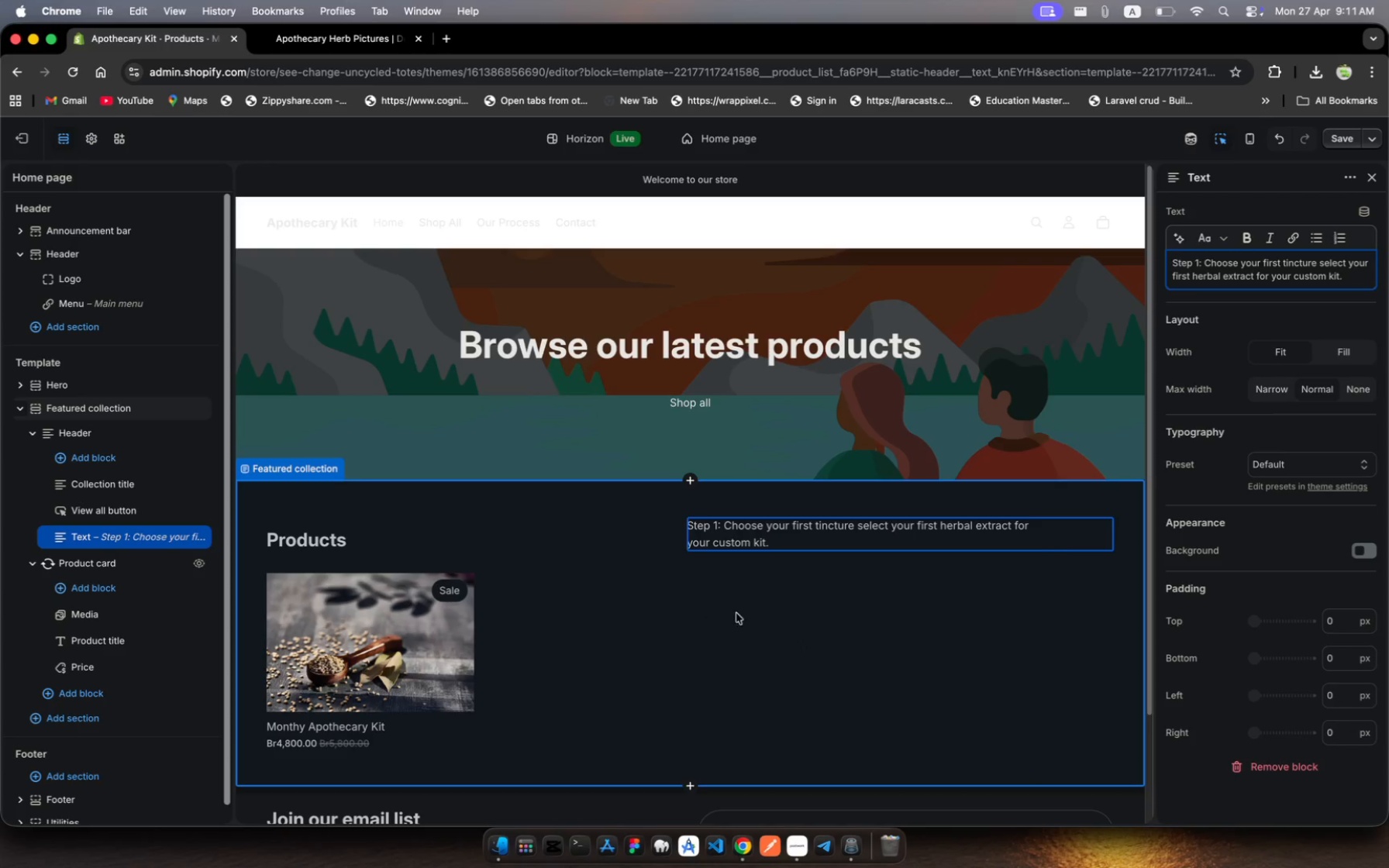 
left_click([747, 644])
 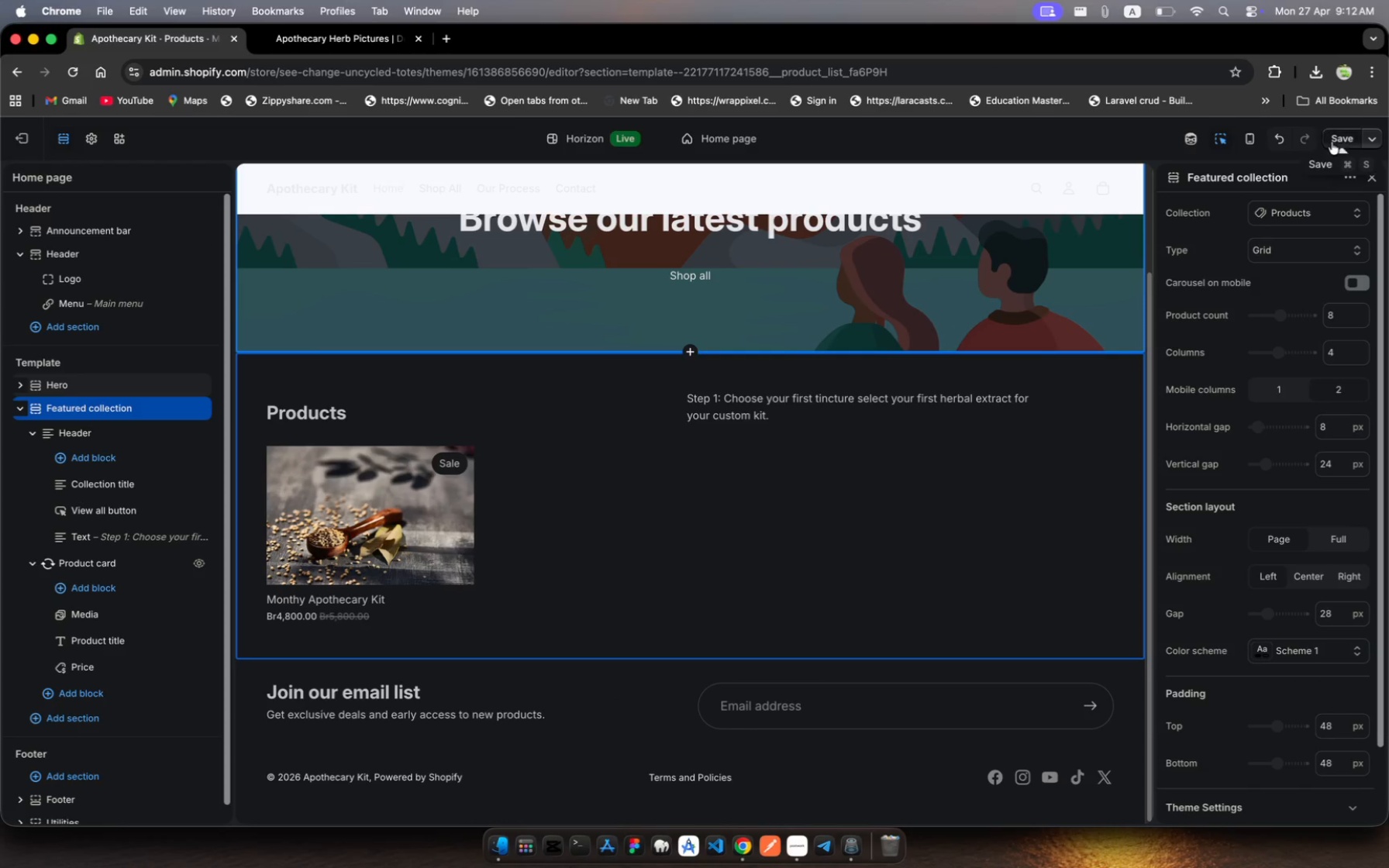 
wait(10.38)
 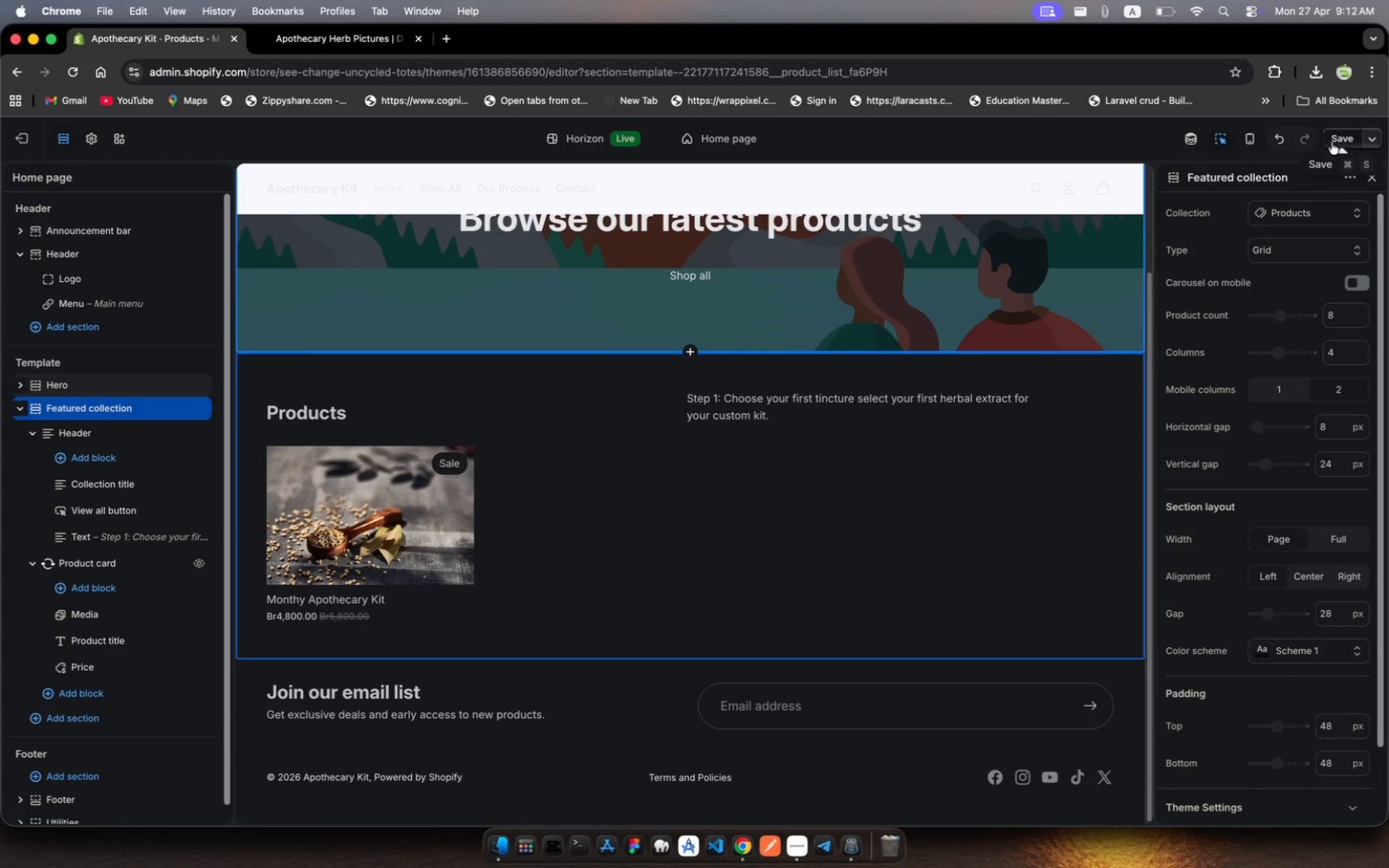 
left_click([1343, 131])
 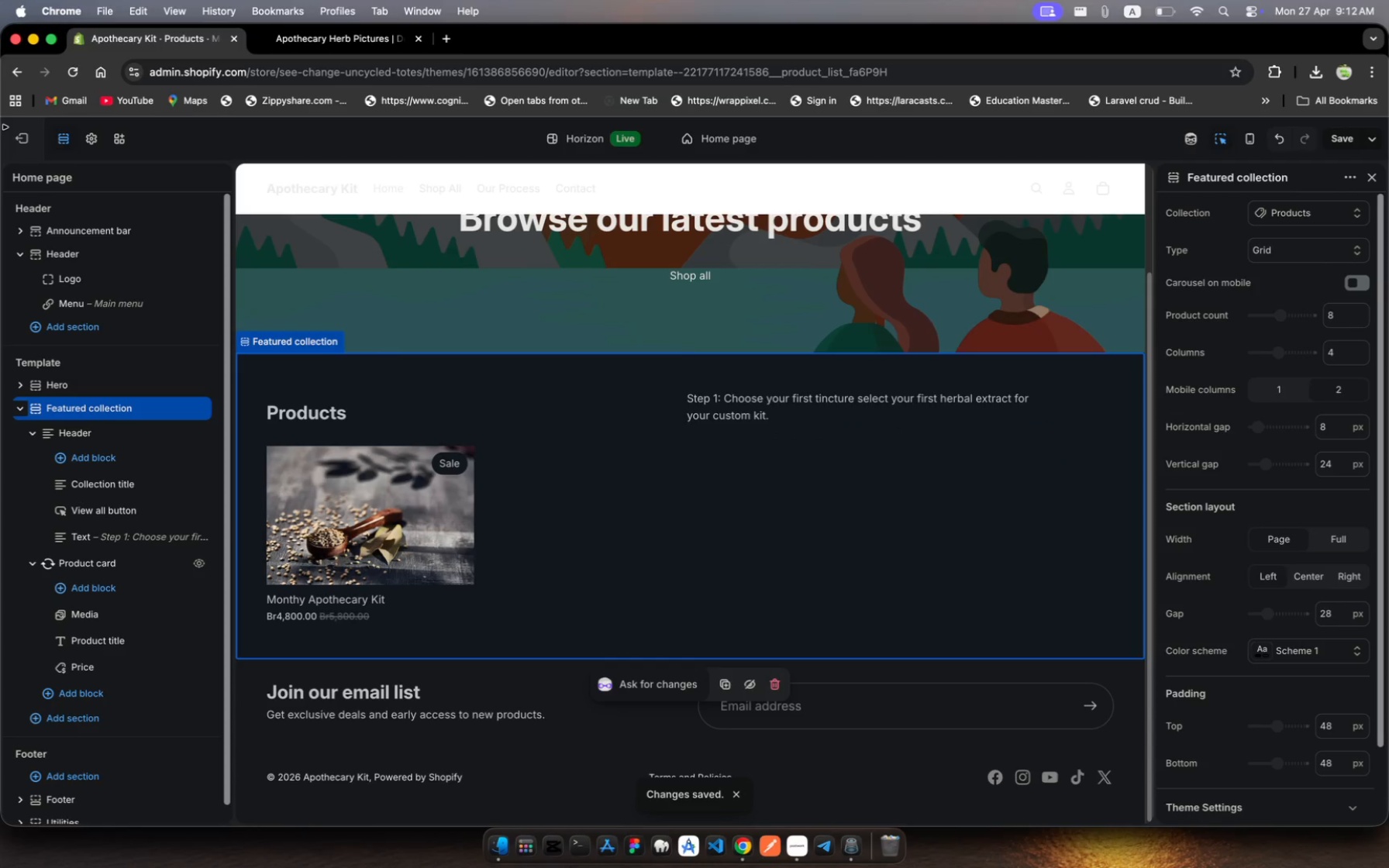 
wait(6.87)
 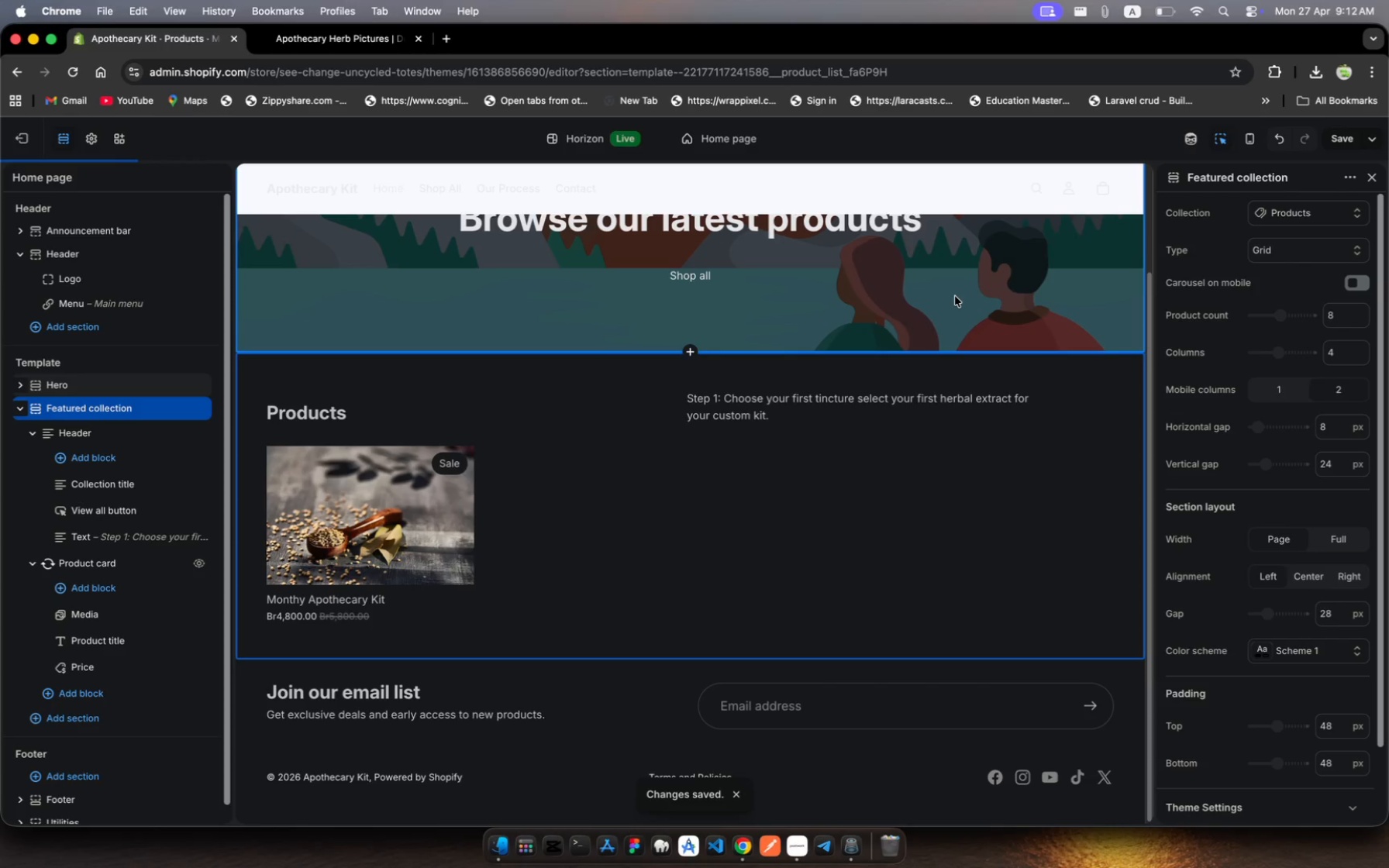 
left_click([11, 143])
 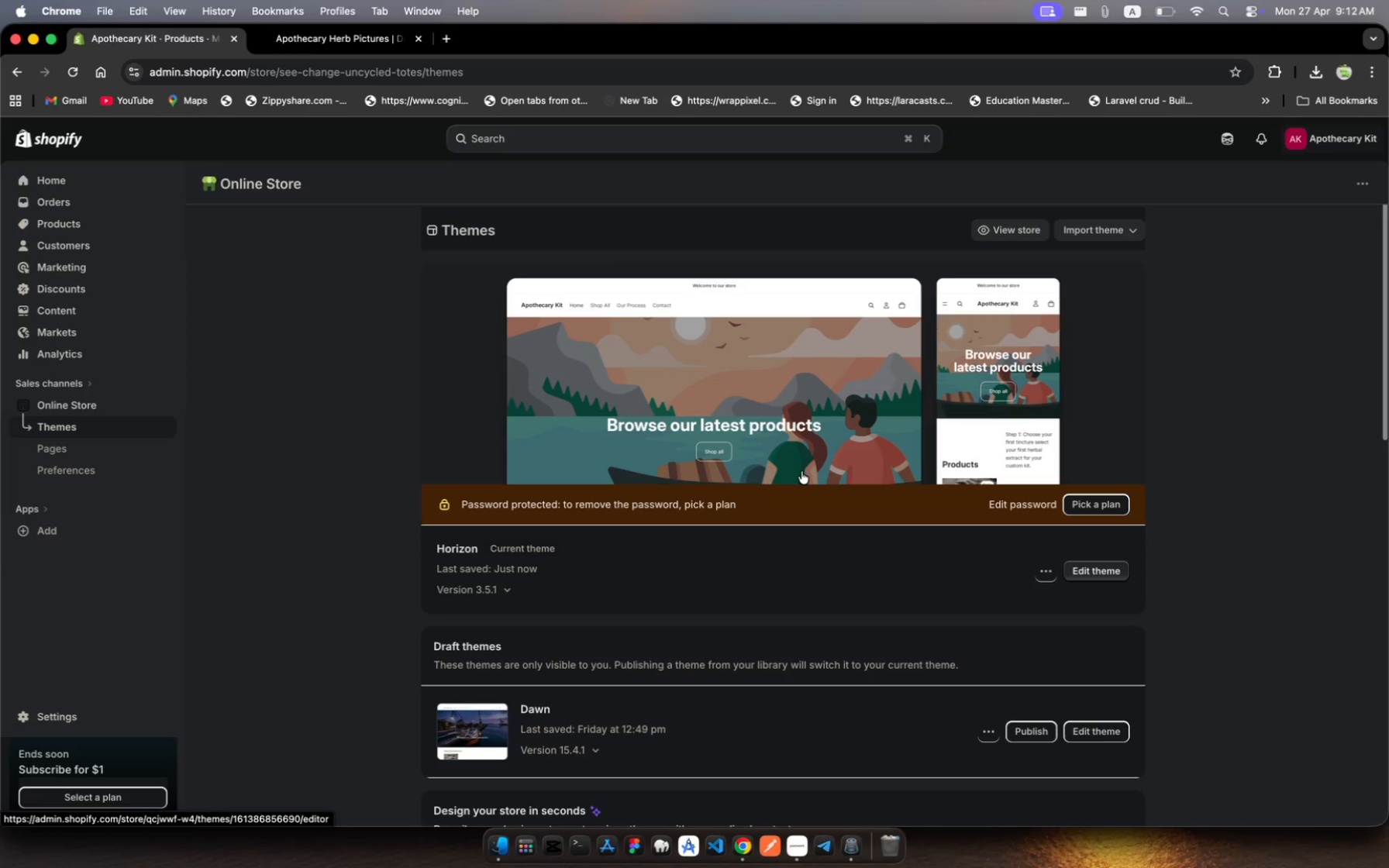 
wait(13.06)
 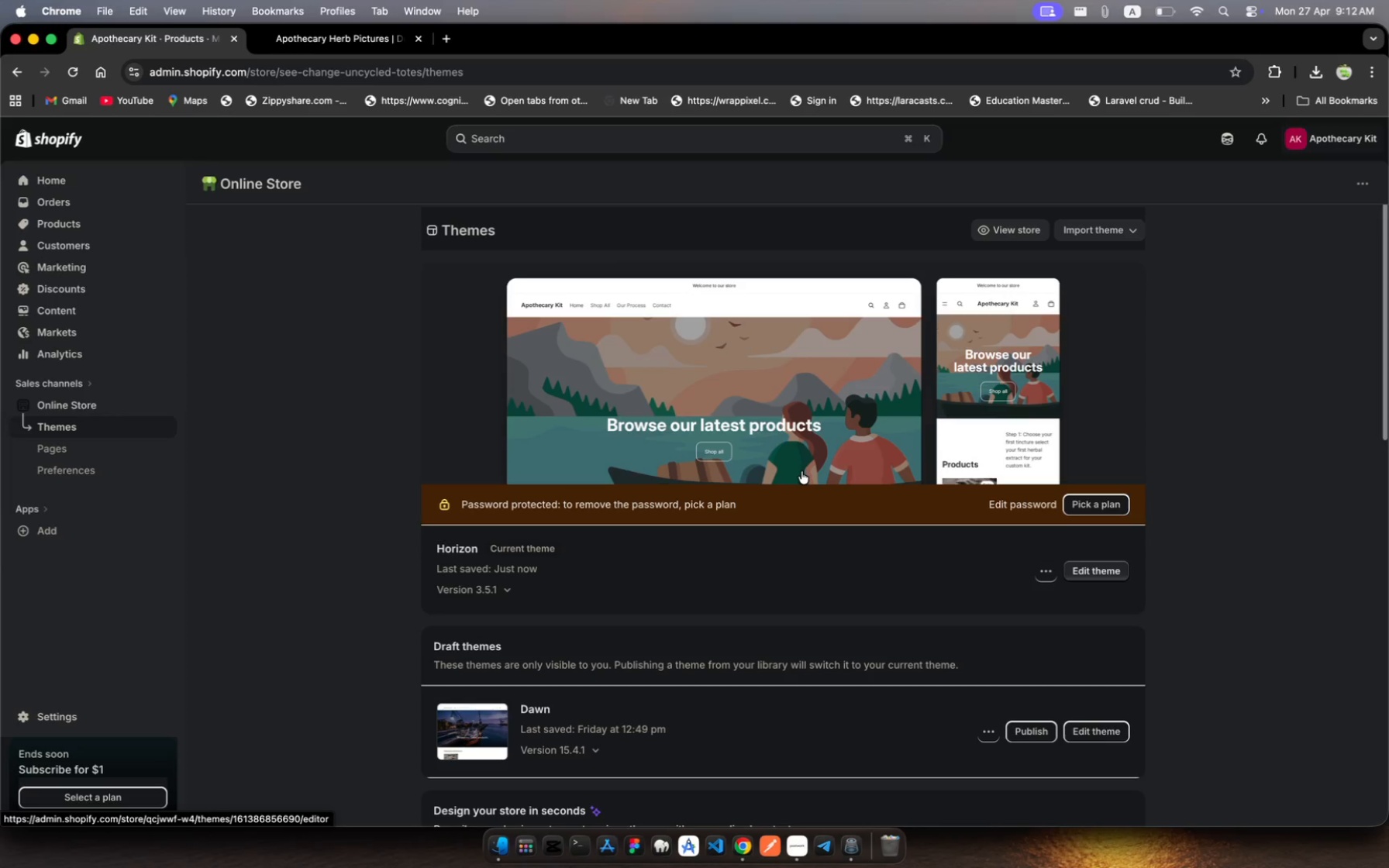 
left_click([1094, 733])
 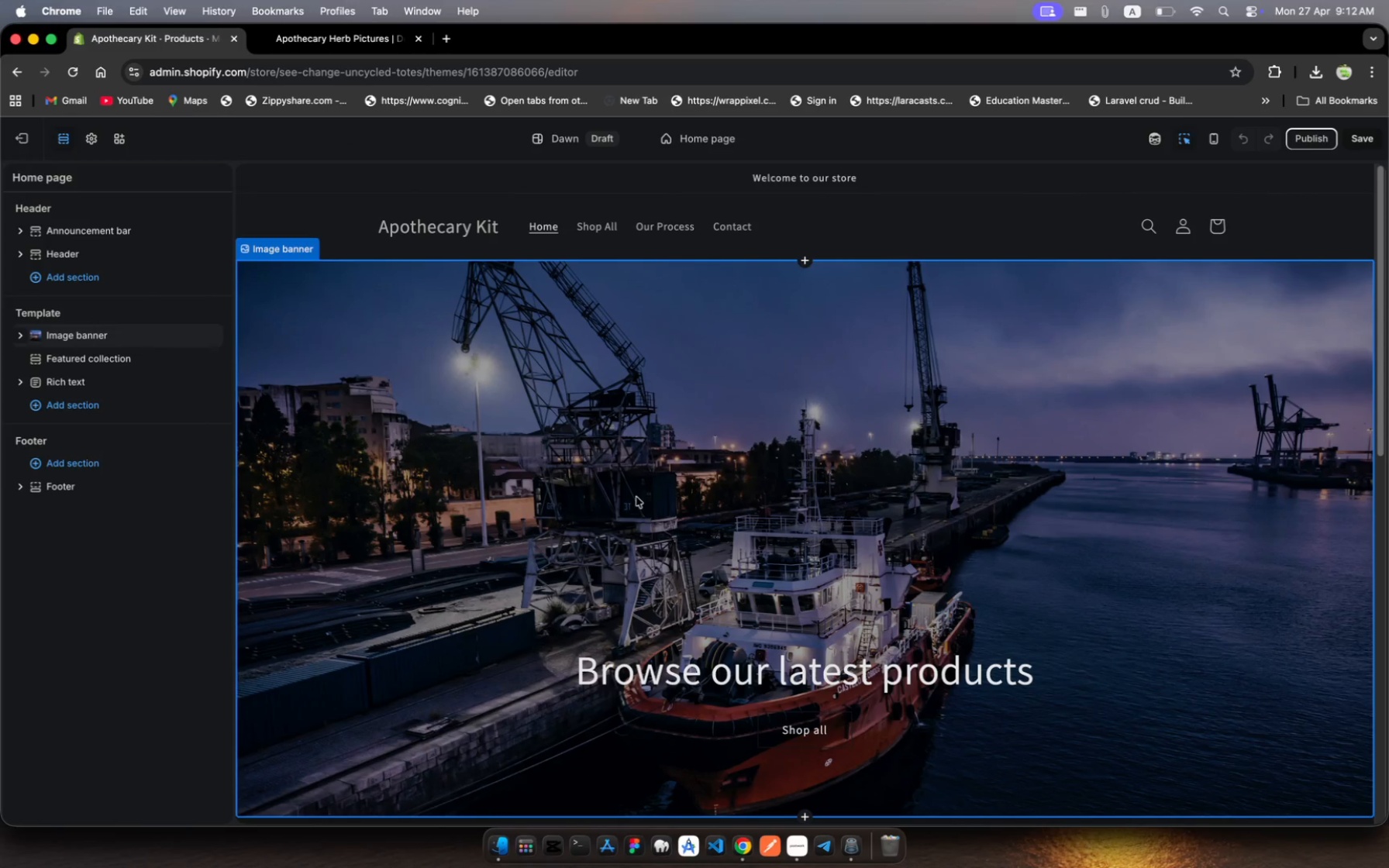 
scroll: coordinate [643, 544], scroll_direction: down, amount: 25.0
 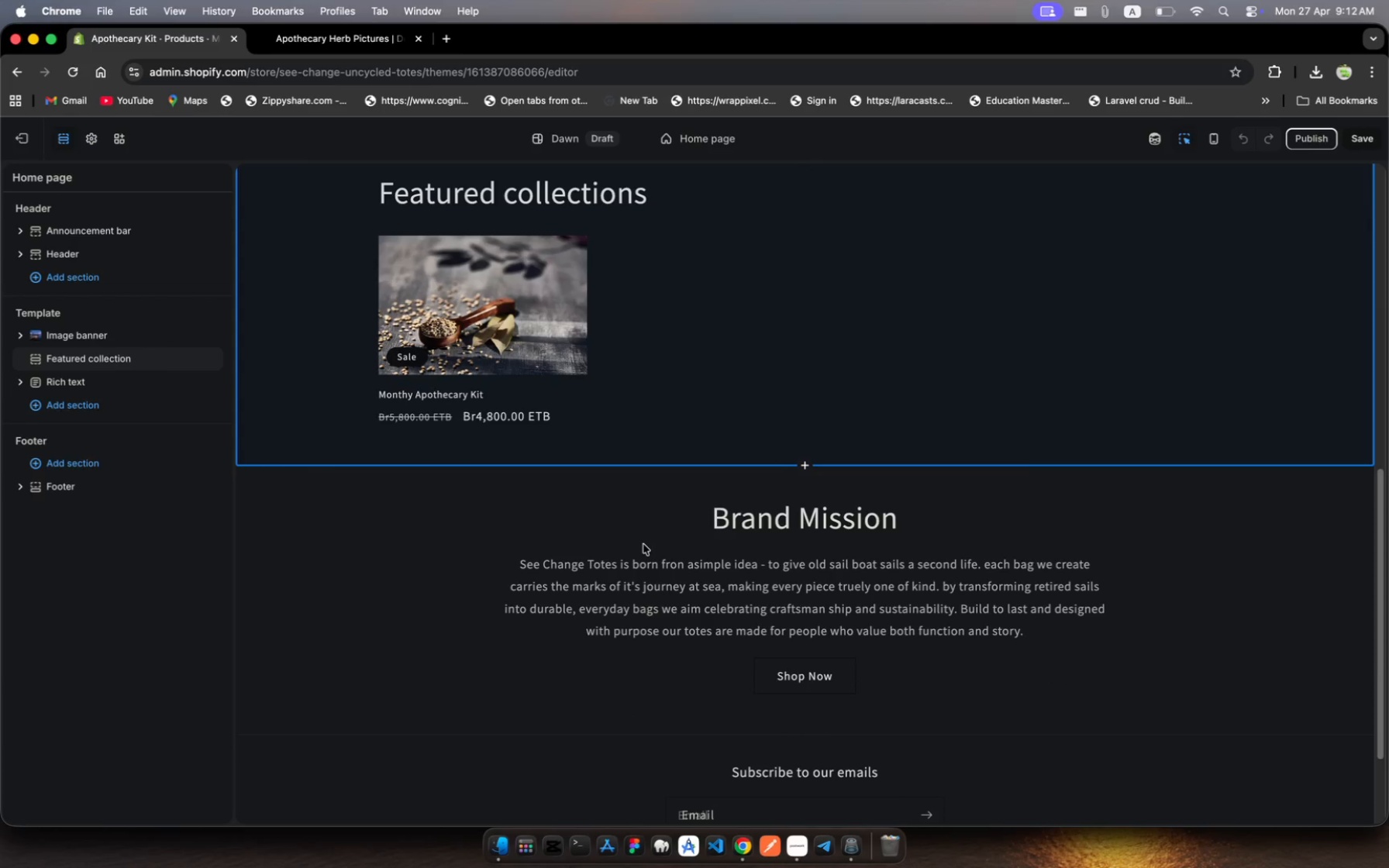 
wait(5.51)
 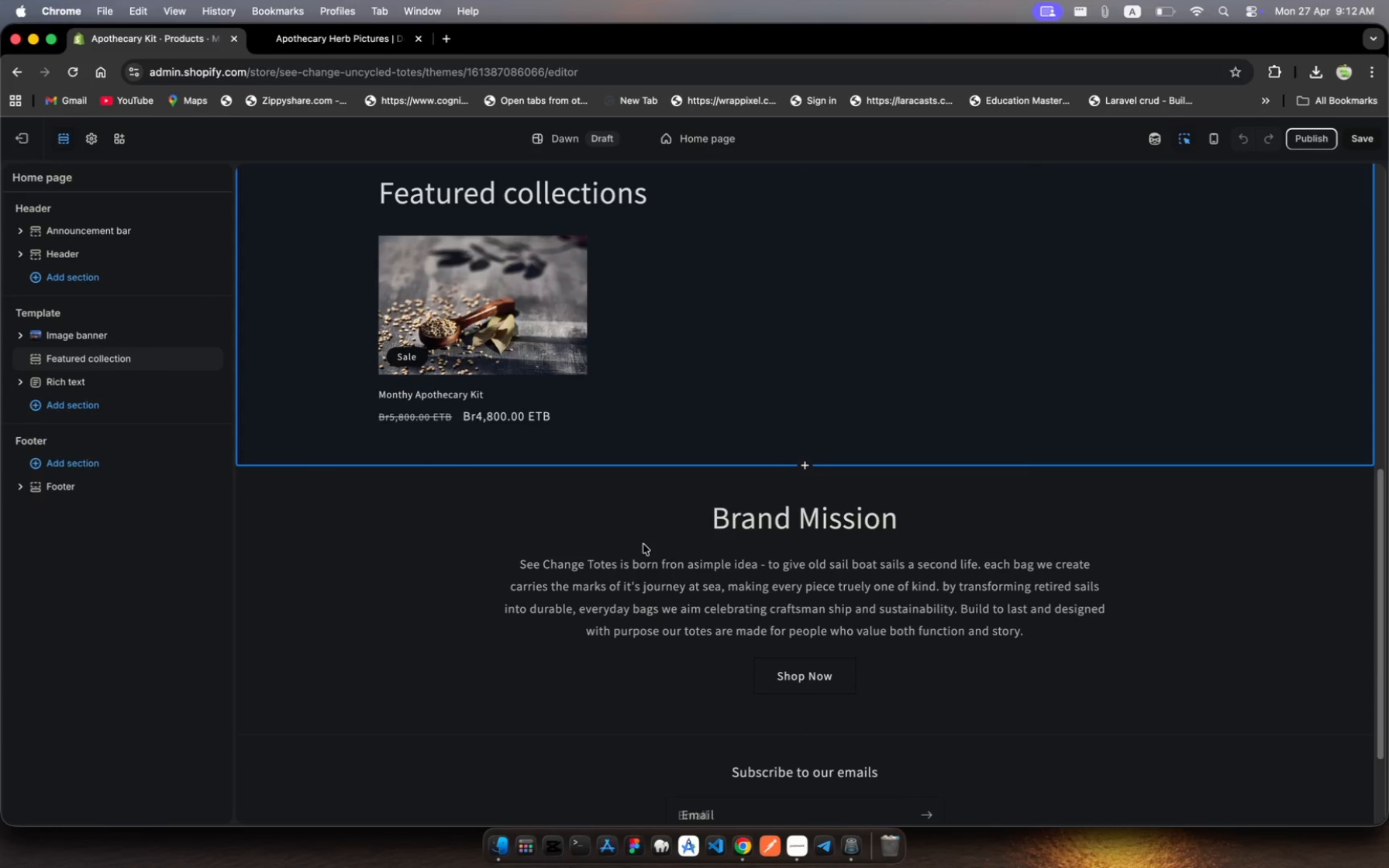 
scroll: coordinate [643, 544], scroll_direction: up, amount: 54.0
 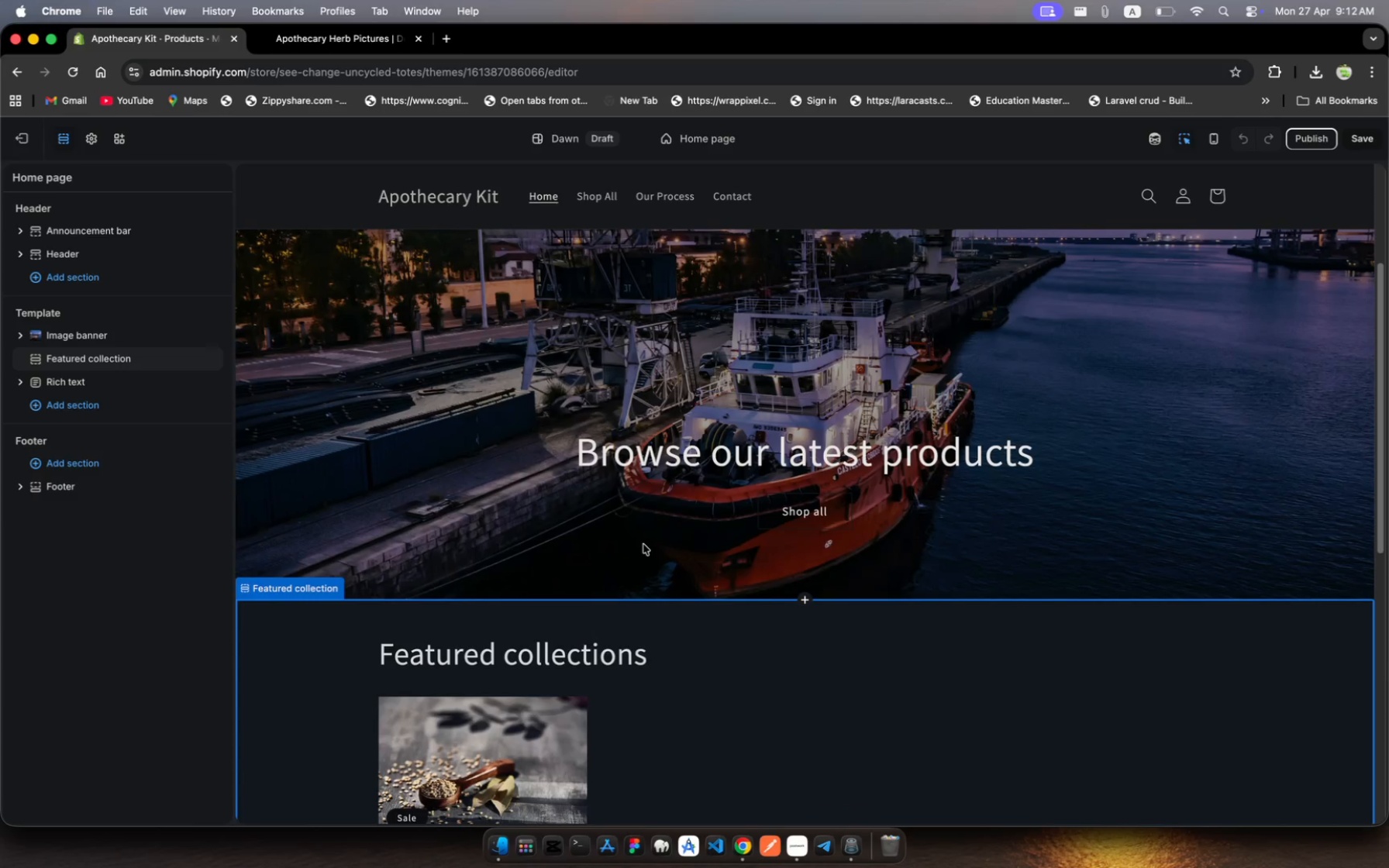 
scroll: coordinate [643, 544], scroll_direction: down, amount: 19.0
 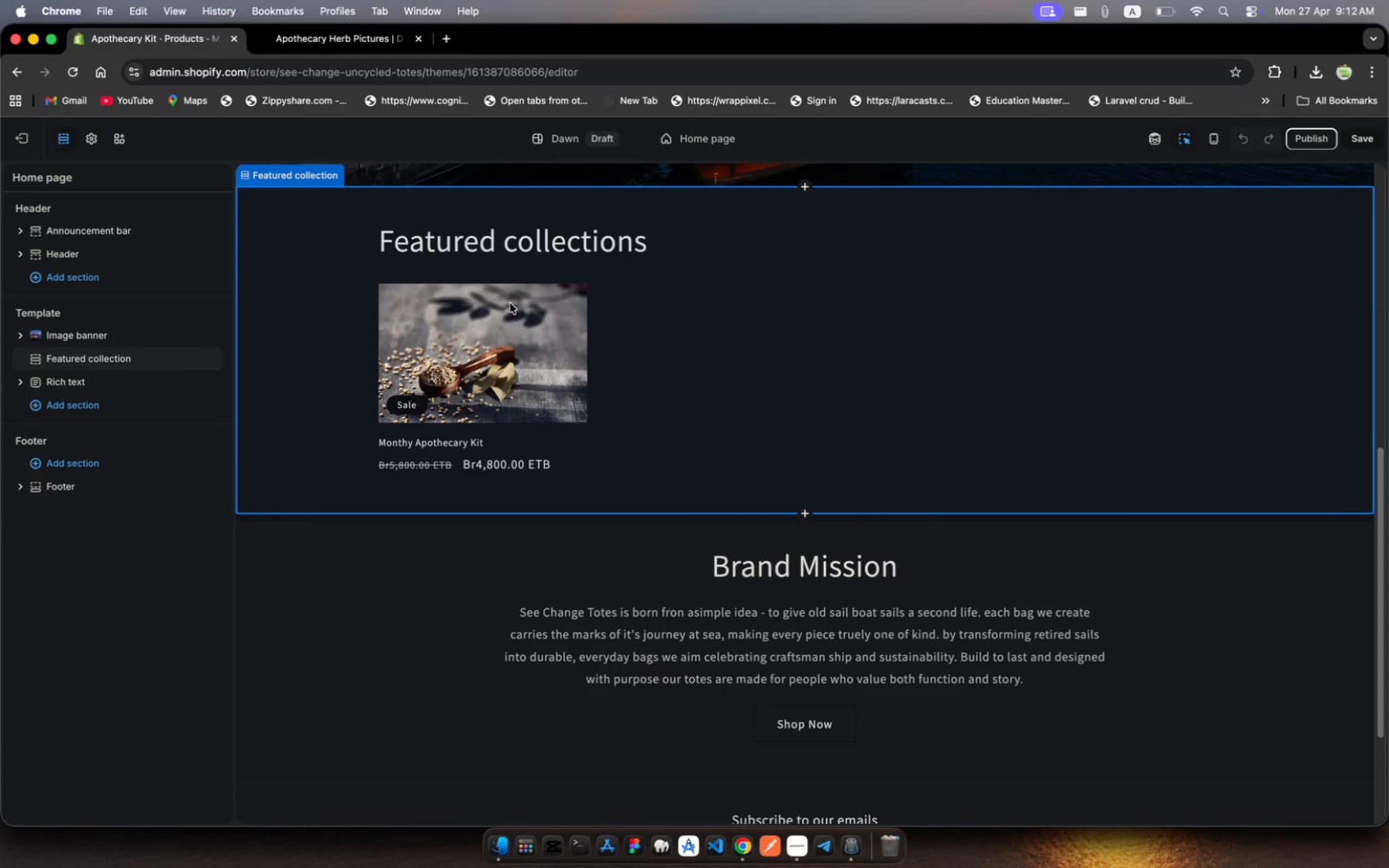 
left_click([510, 305])
 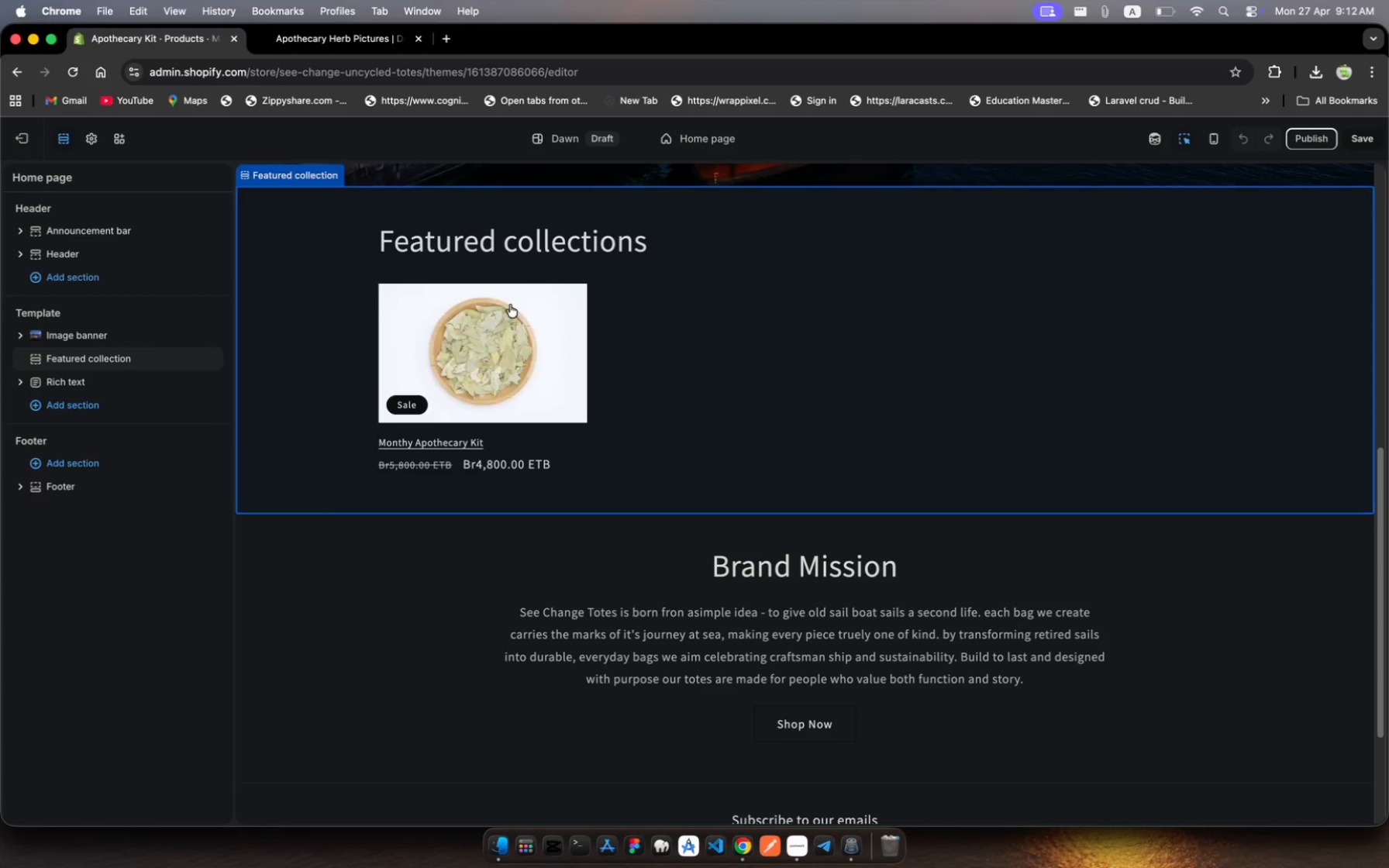 
left_click([510, 305])
 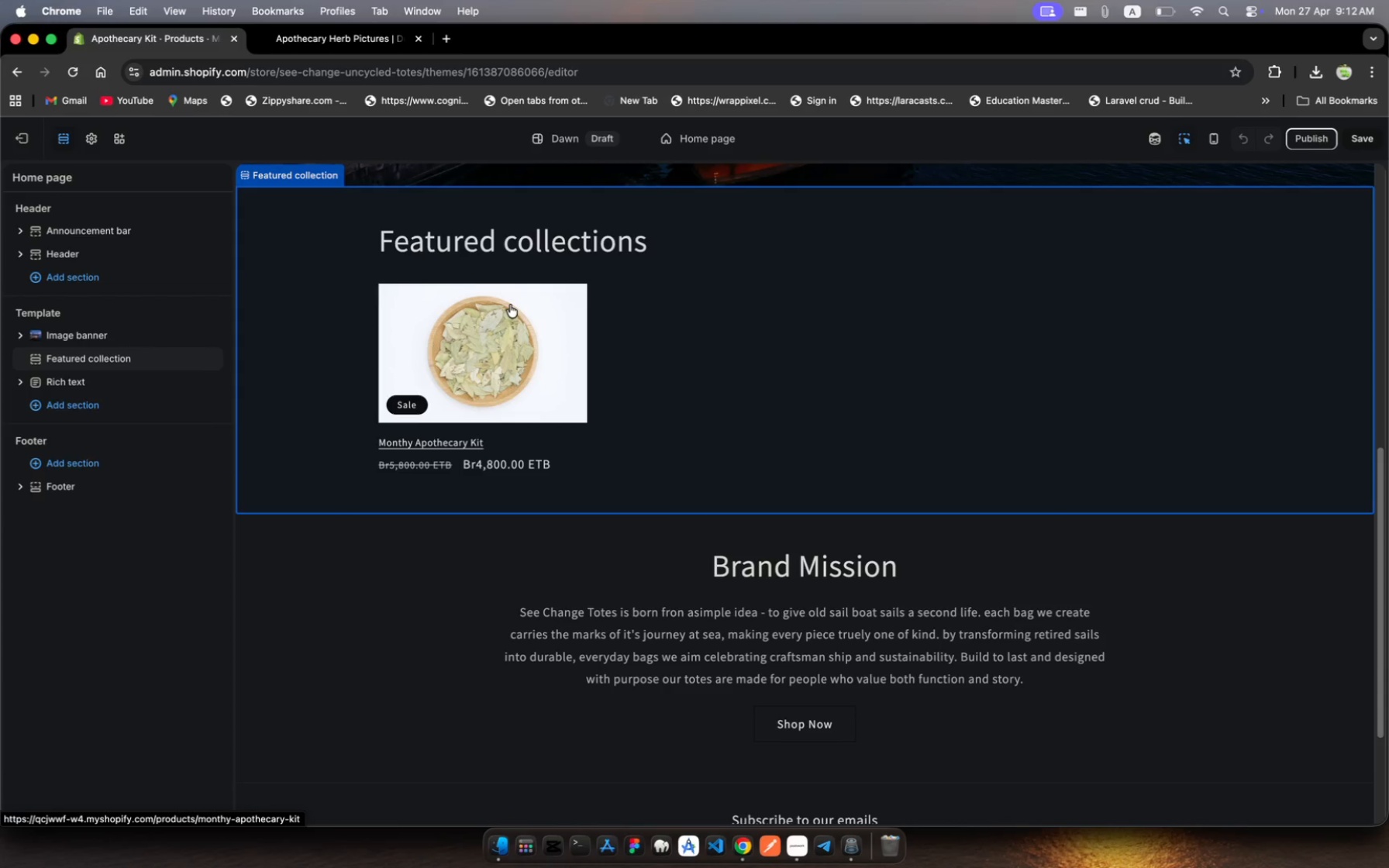 
left_click([510, 305])
 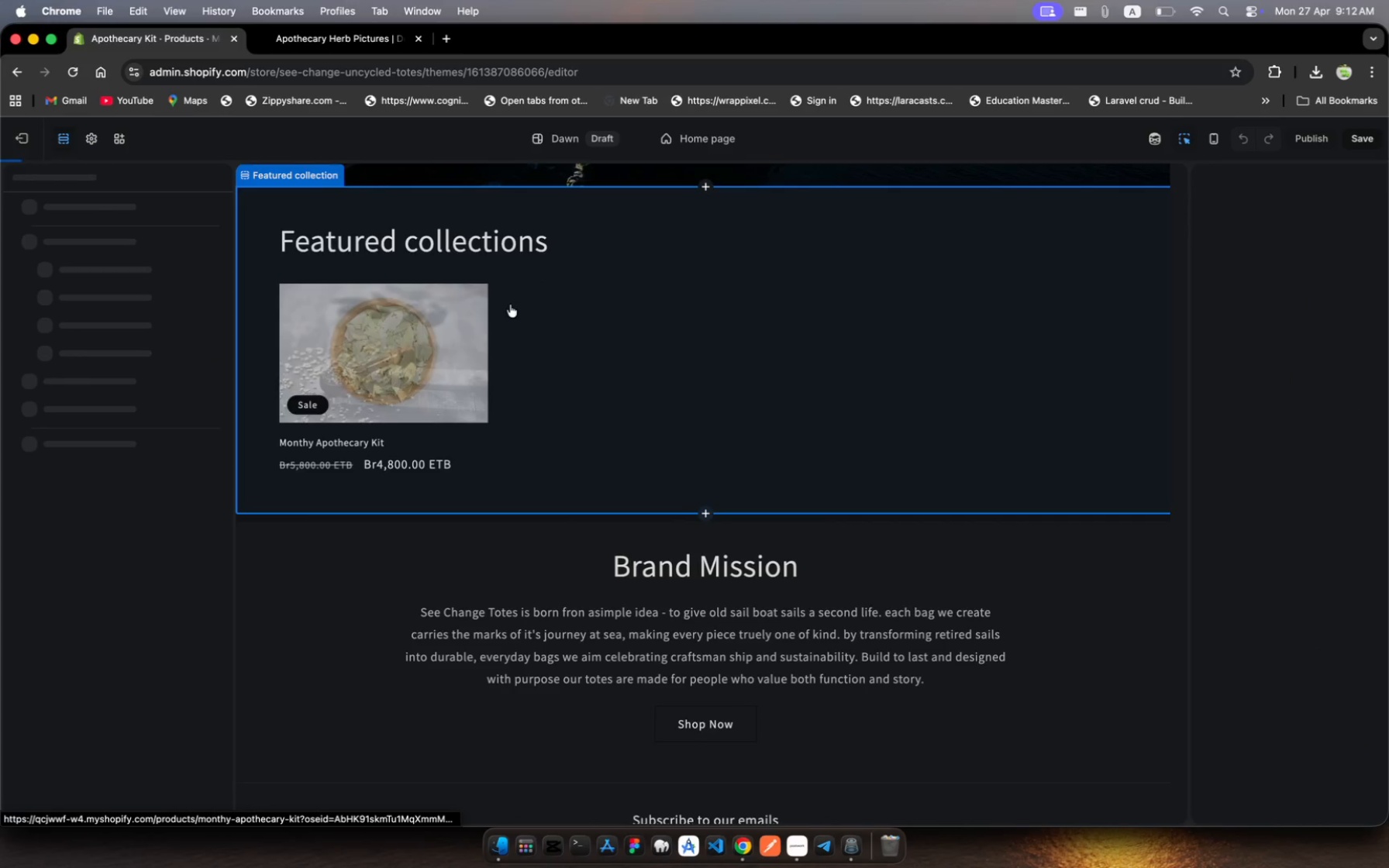 
left_click([510, 305])
 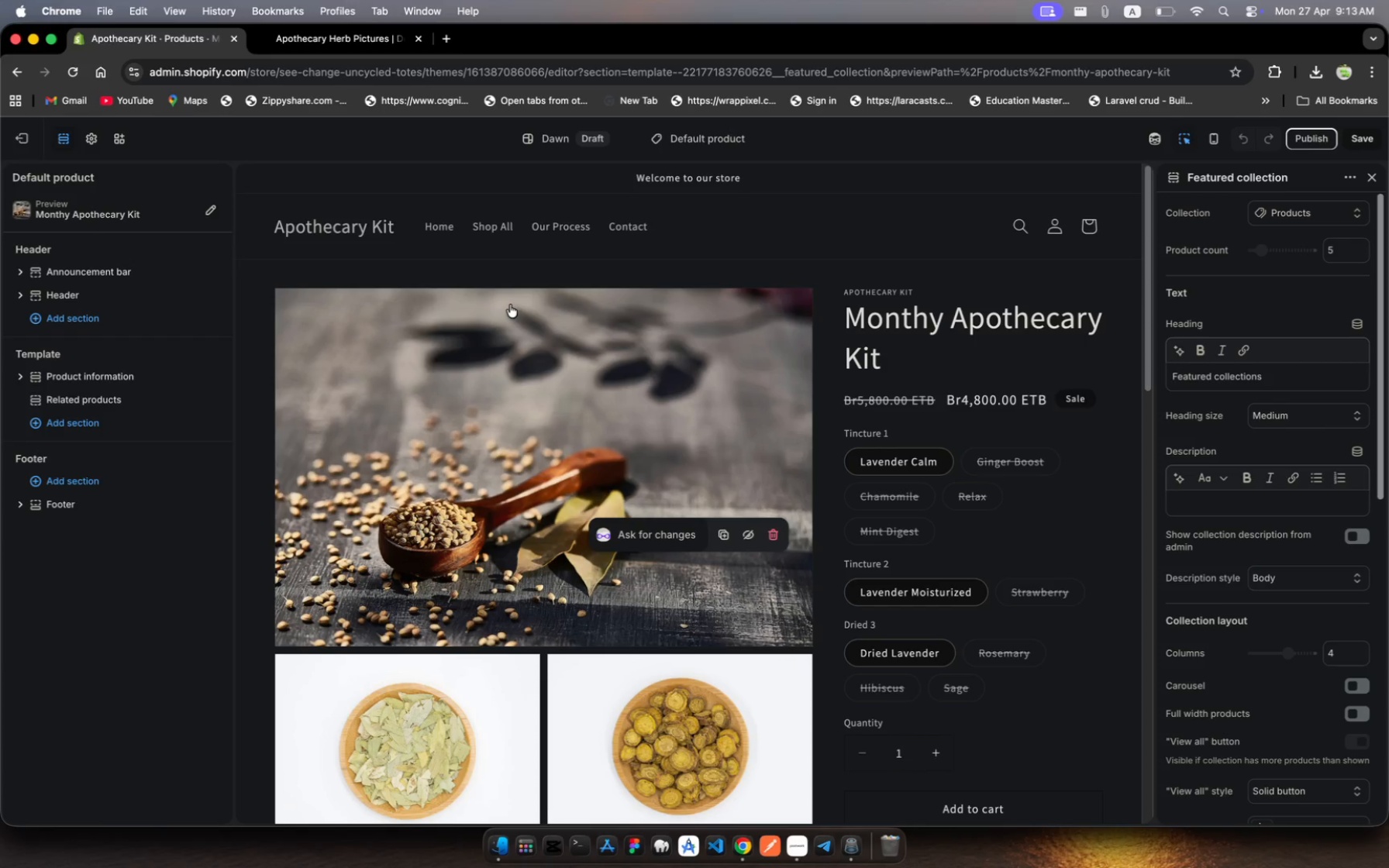 
wait(16.31)
 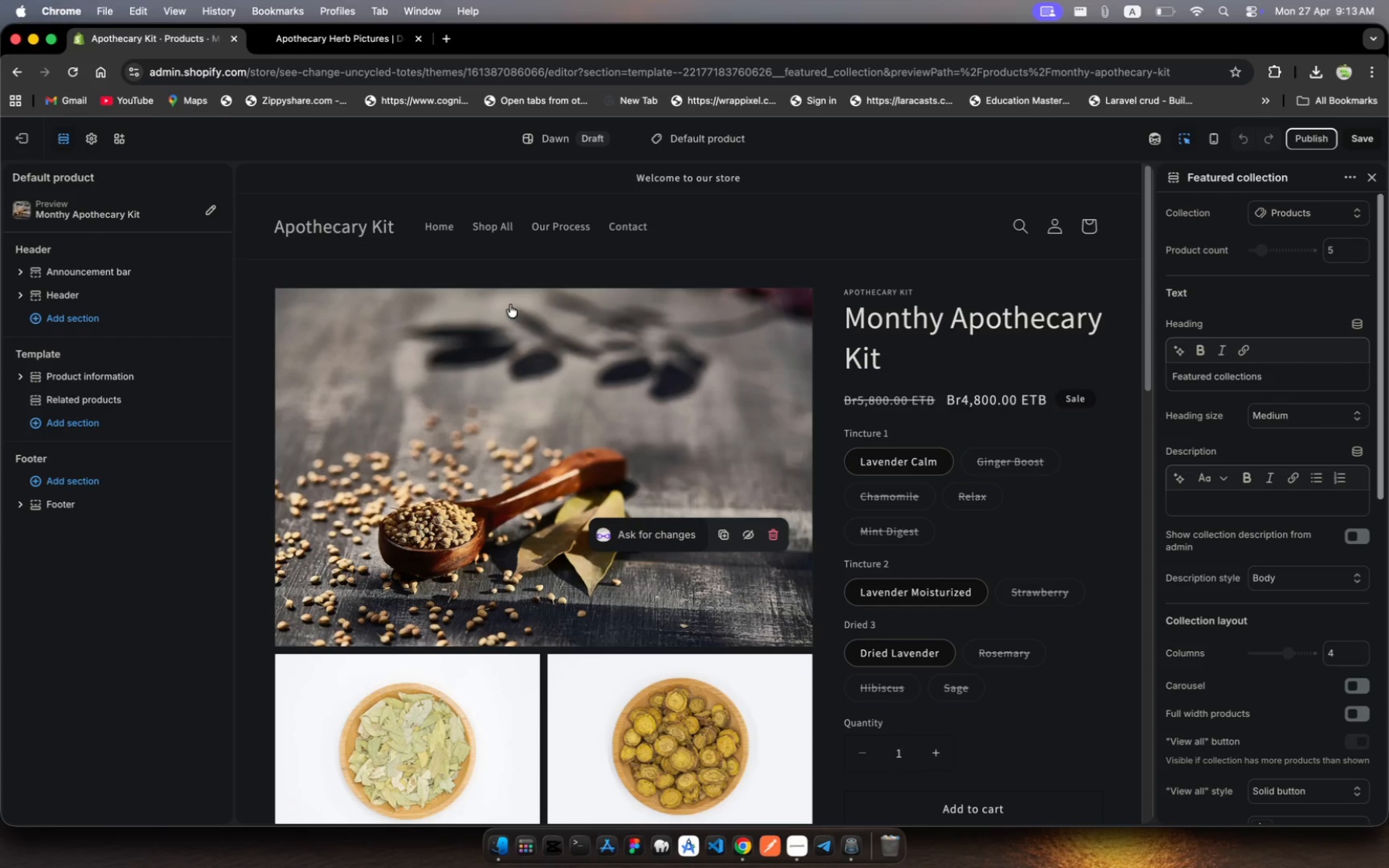 
scroll: coordinate [566, 385], scroll_direction: down, amount: 20.0
 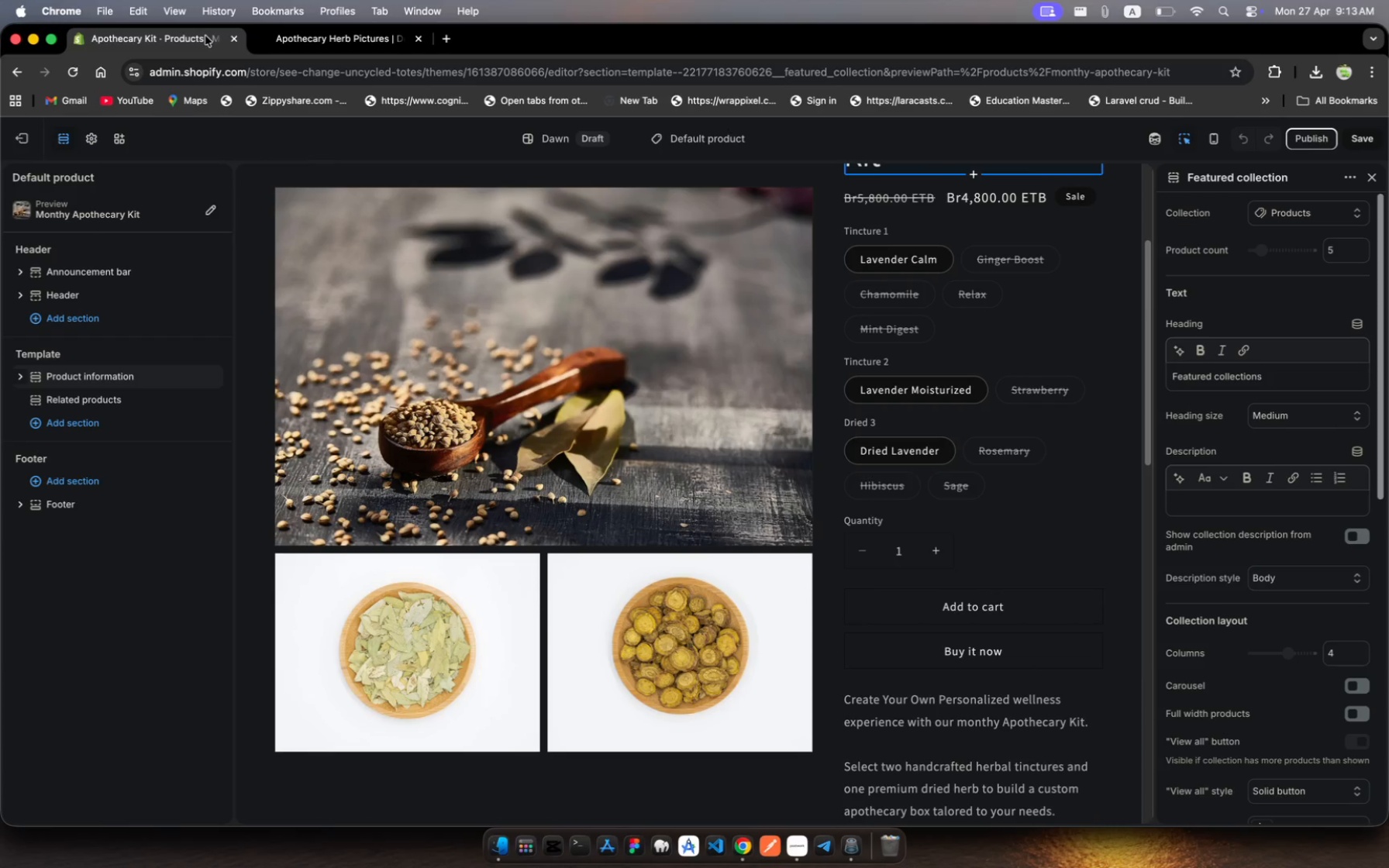 
left_click([22, 139])
 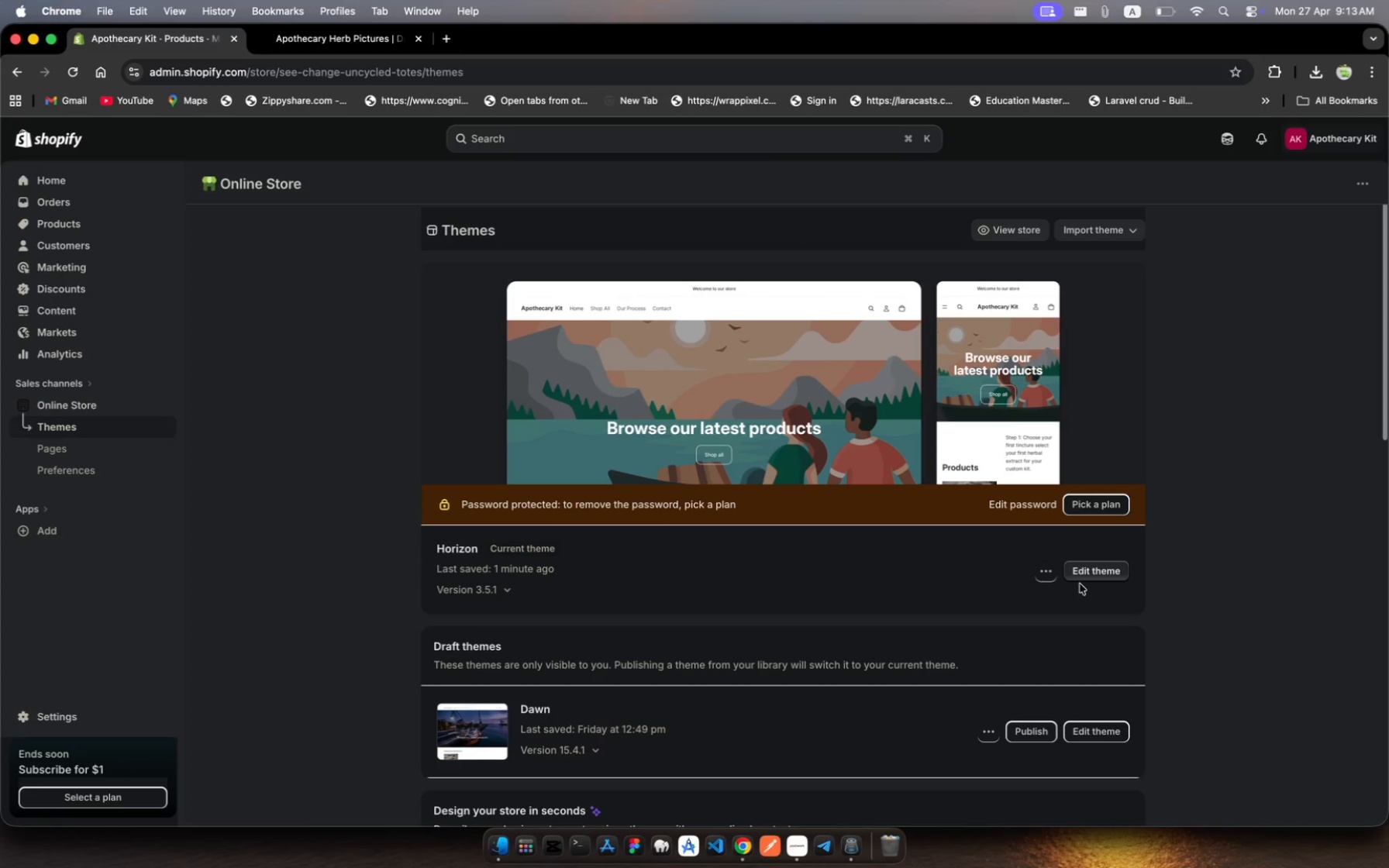 
scroll: coordinate [1009, 706], scroll_direction: down, amount: 14.0
 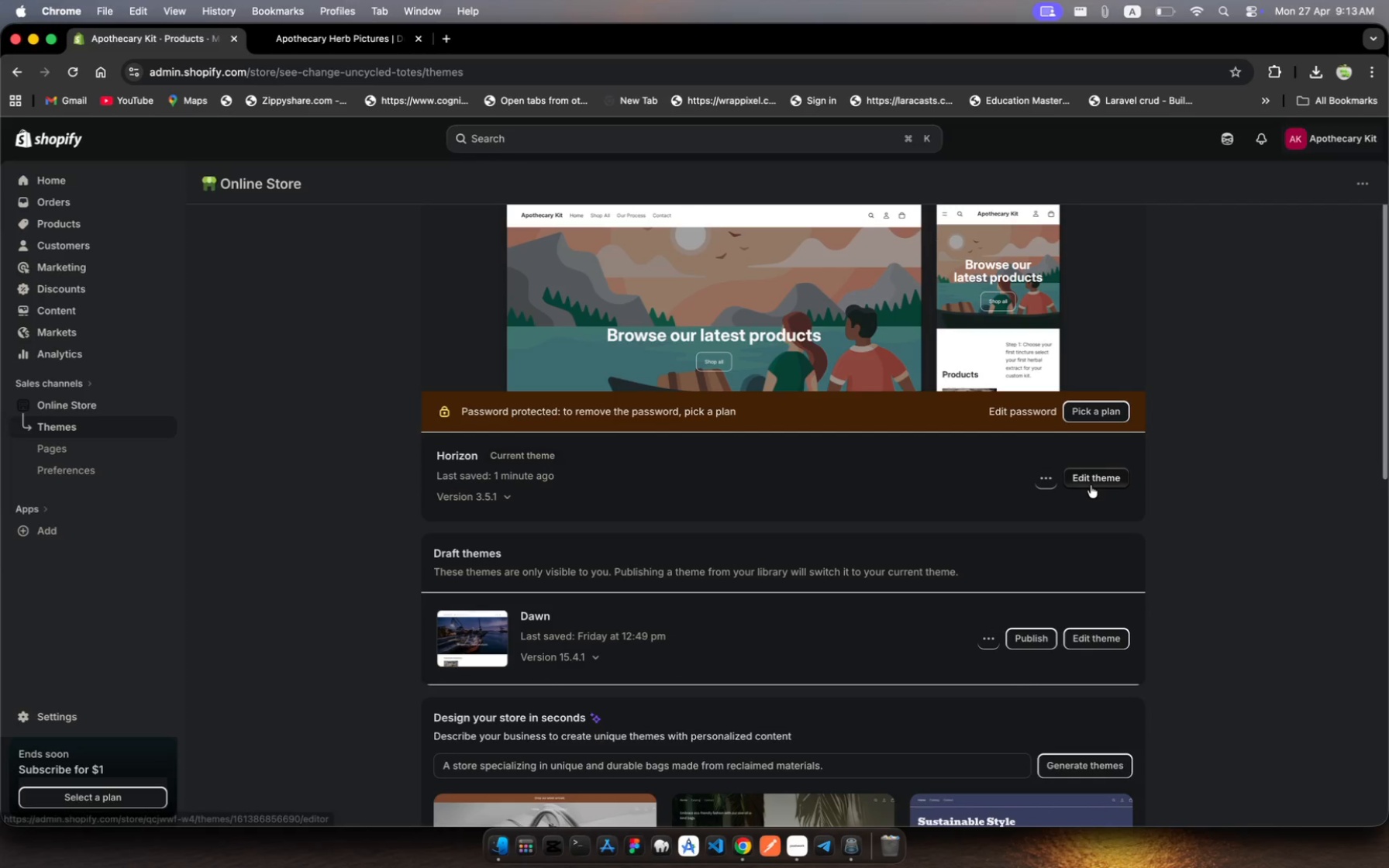 
left_click([1089, 480])
 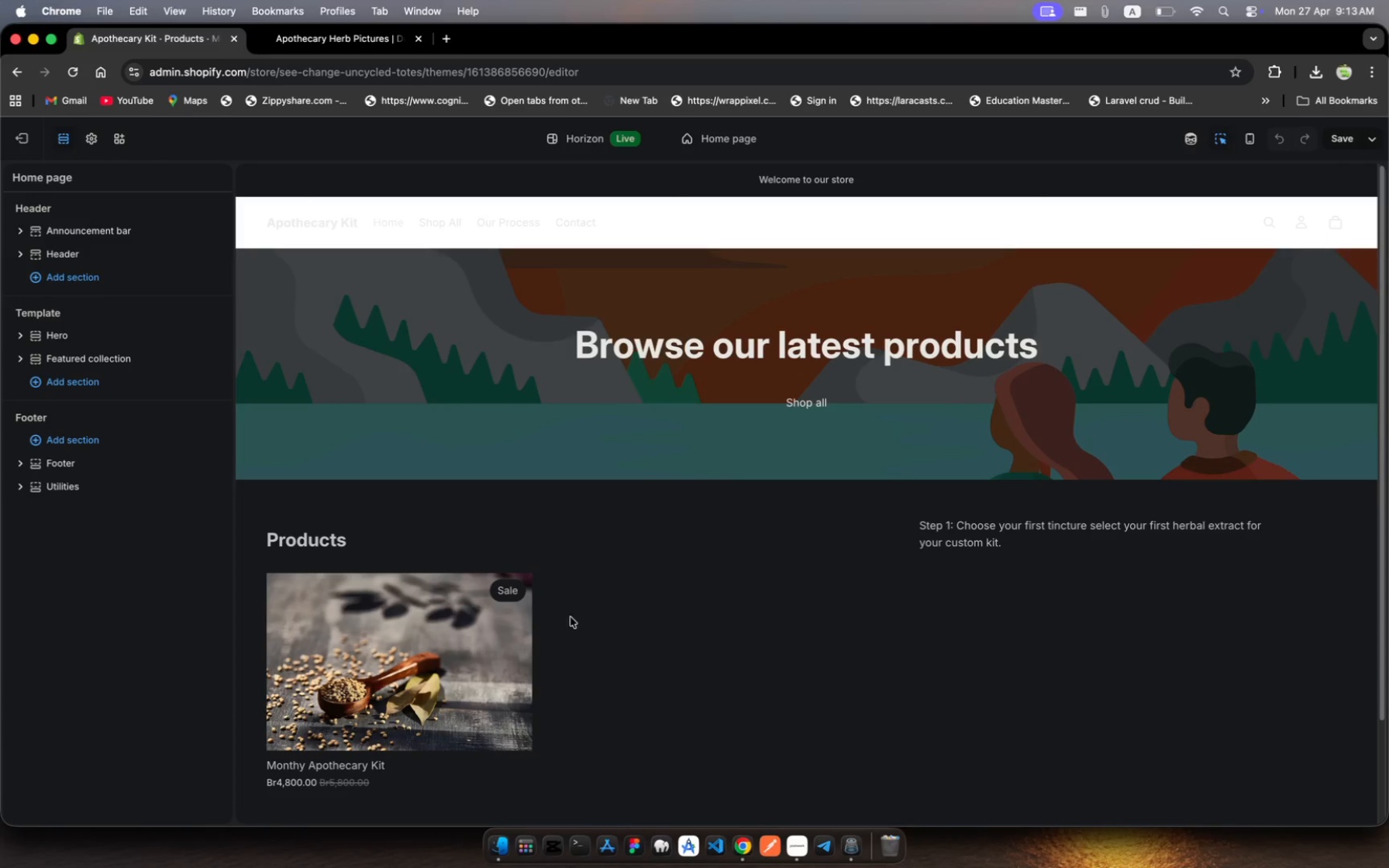 
wait(5.48)
 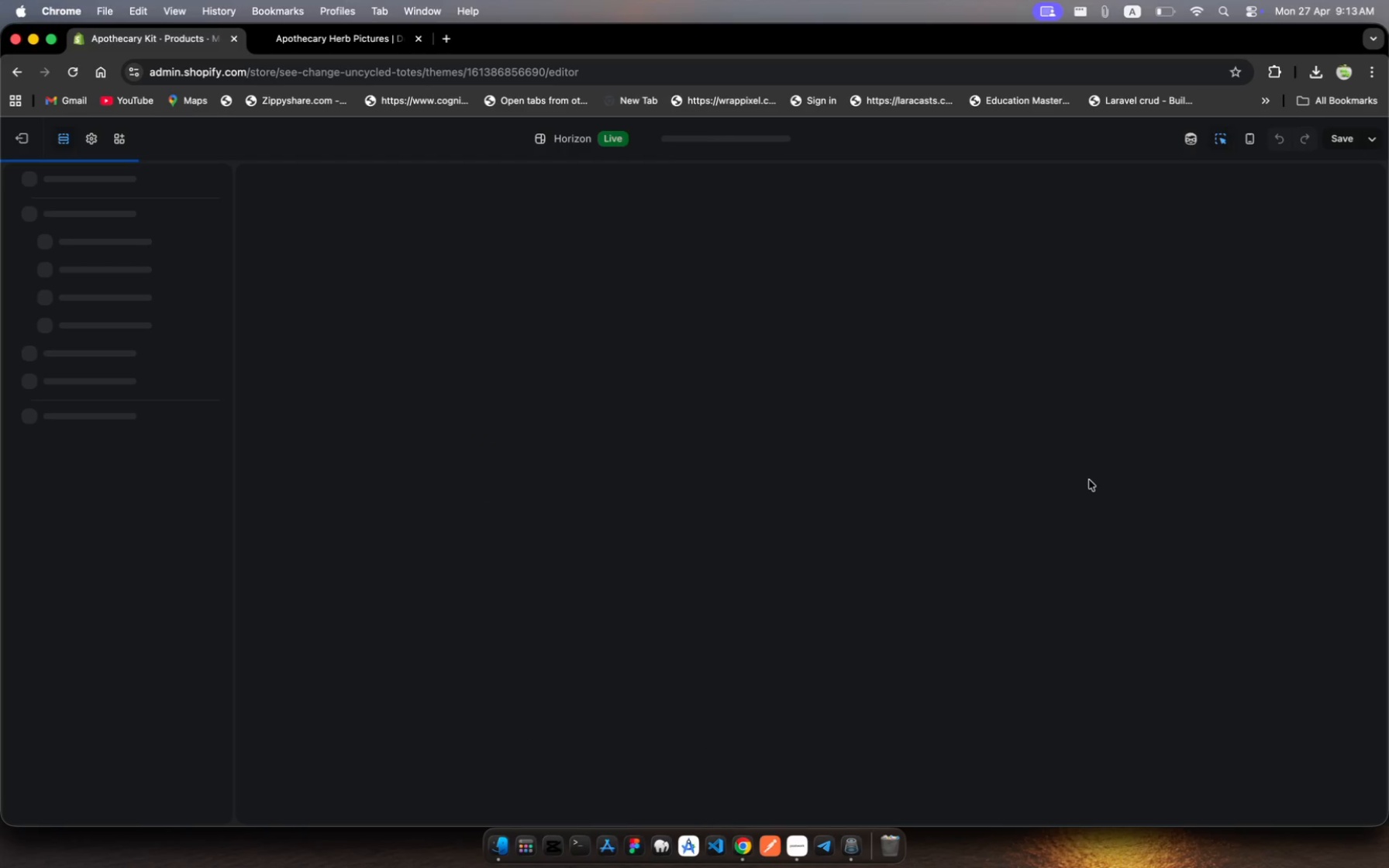 
scroll: coordinate [584, 642], scroll_direction: down, amount: 16.0
 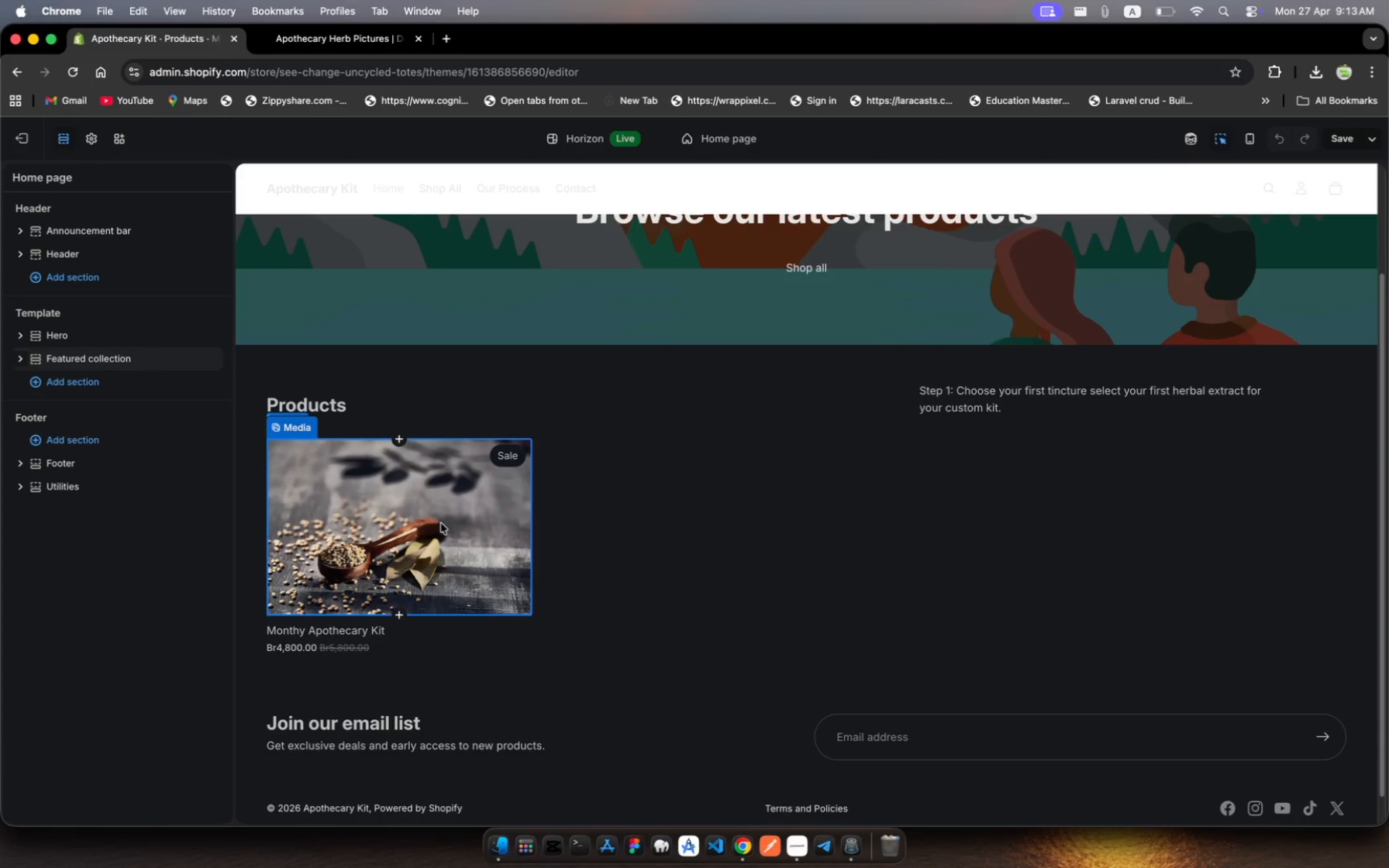 
wait(6.77)
 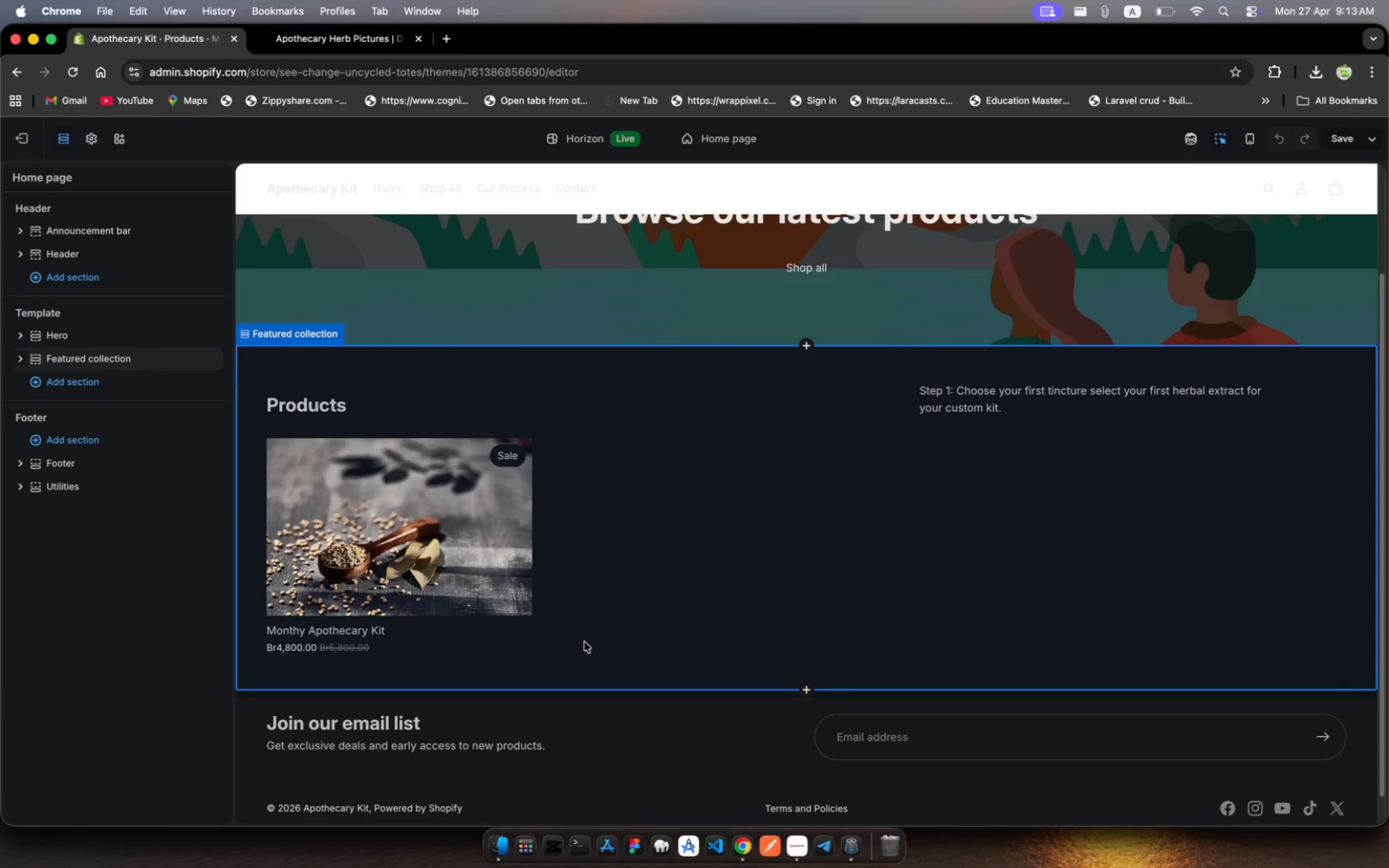 
mouse_move([185, 382])
 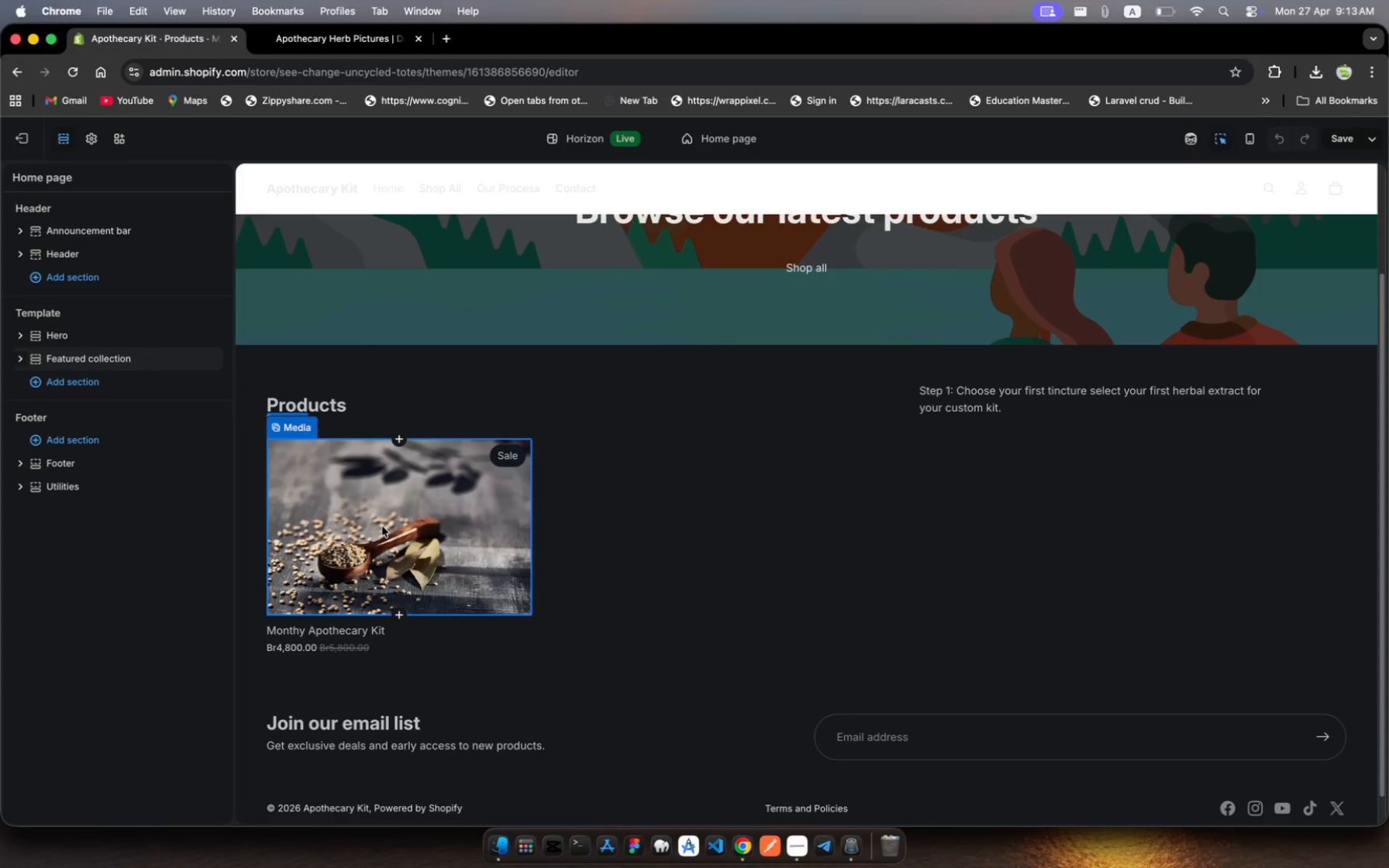 
wait(13.23)
 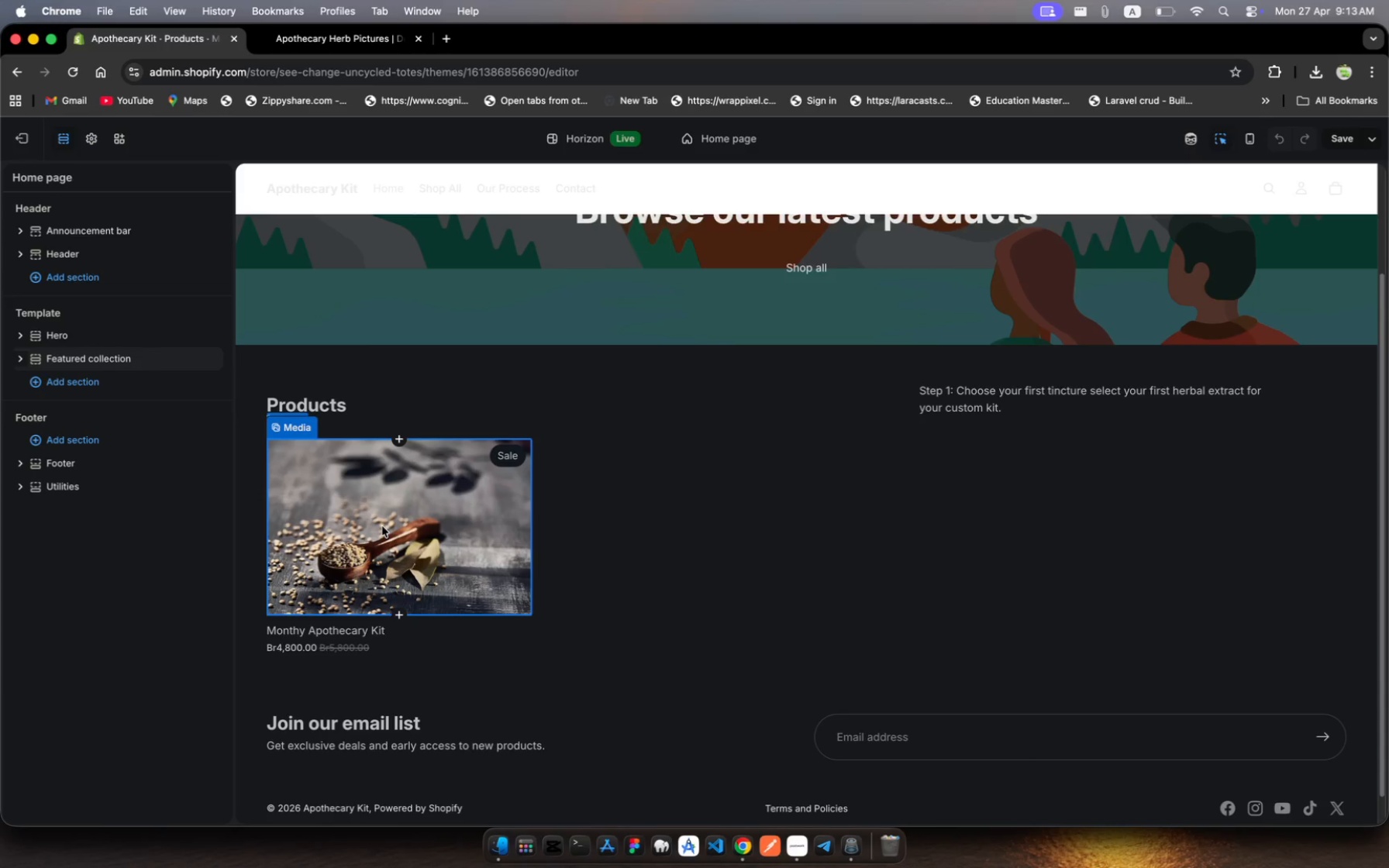 
left_click([990, 400])
 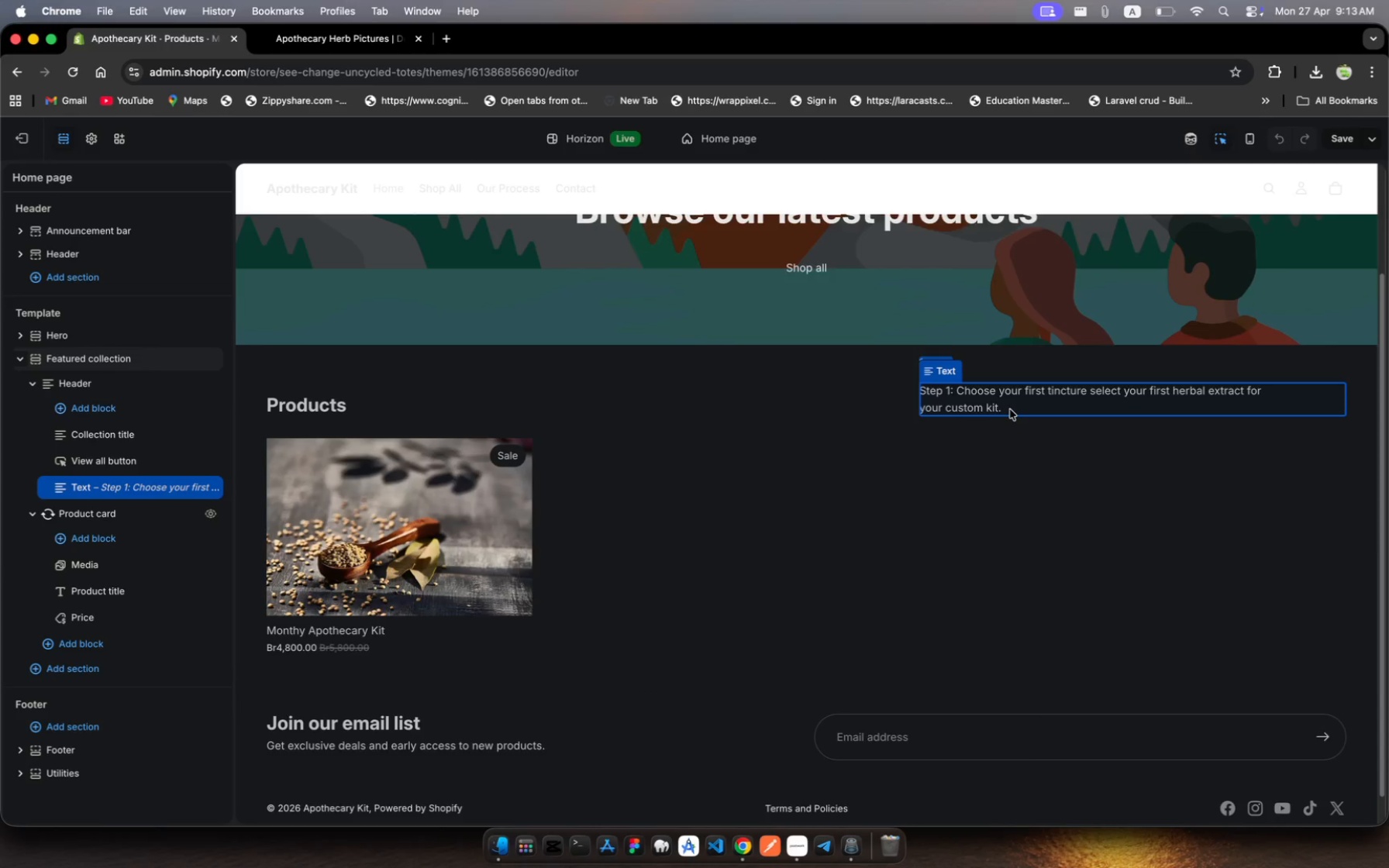 
left_click([1012, 409])
 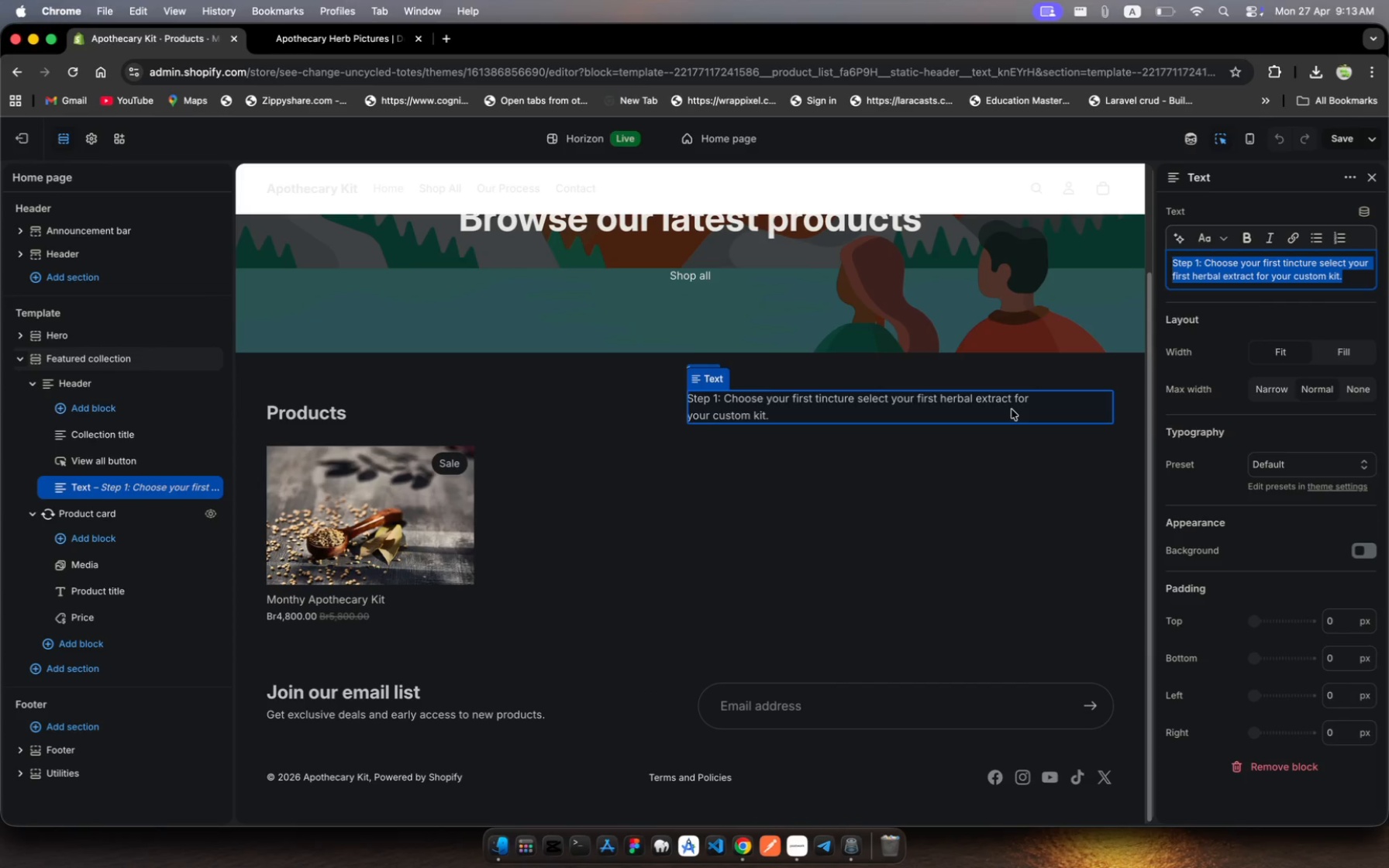 
wait(9.31)
 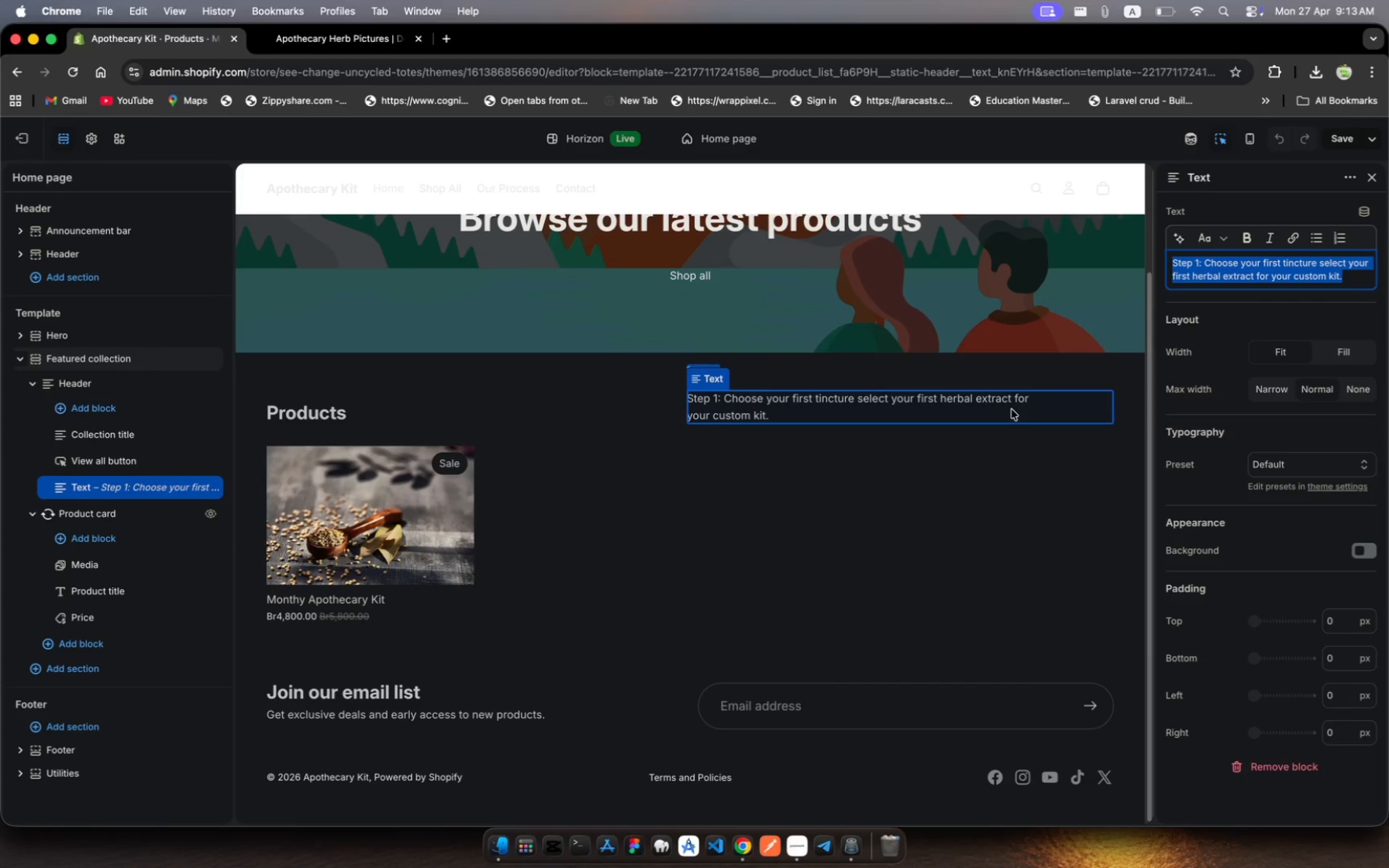 
mouse_move([98, 472])
 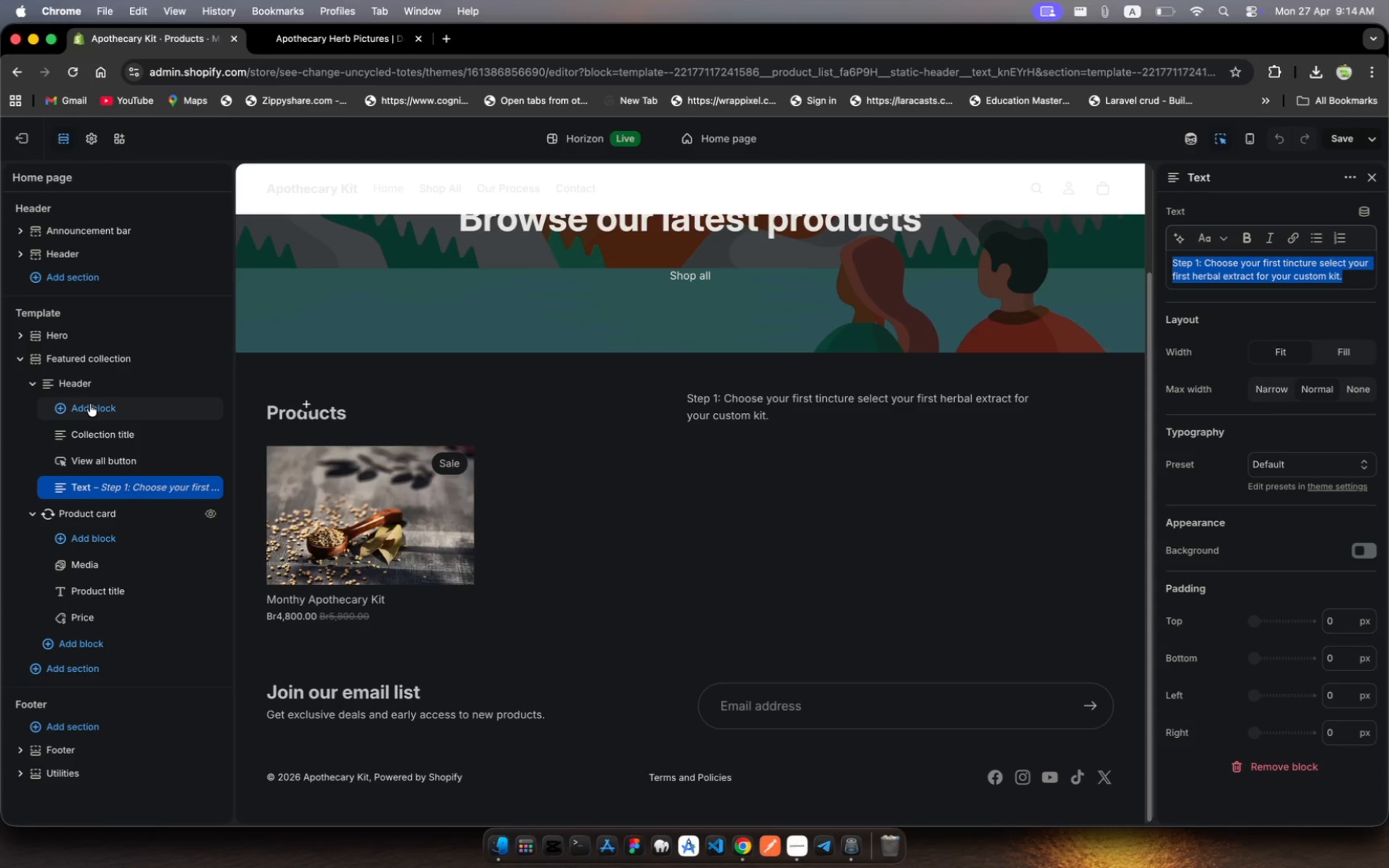 
left_click([90, 404])
 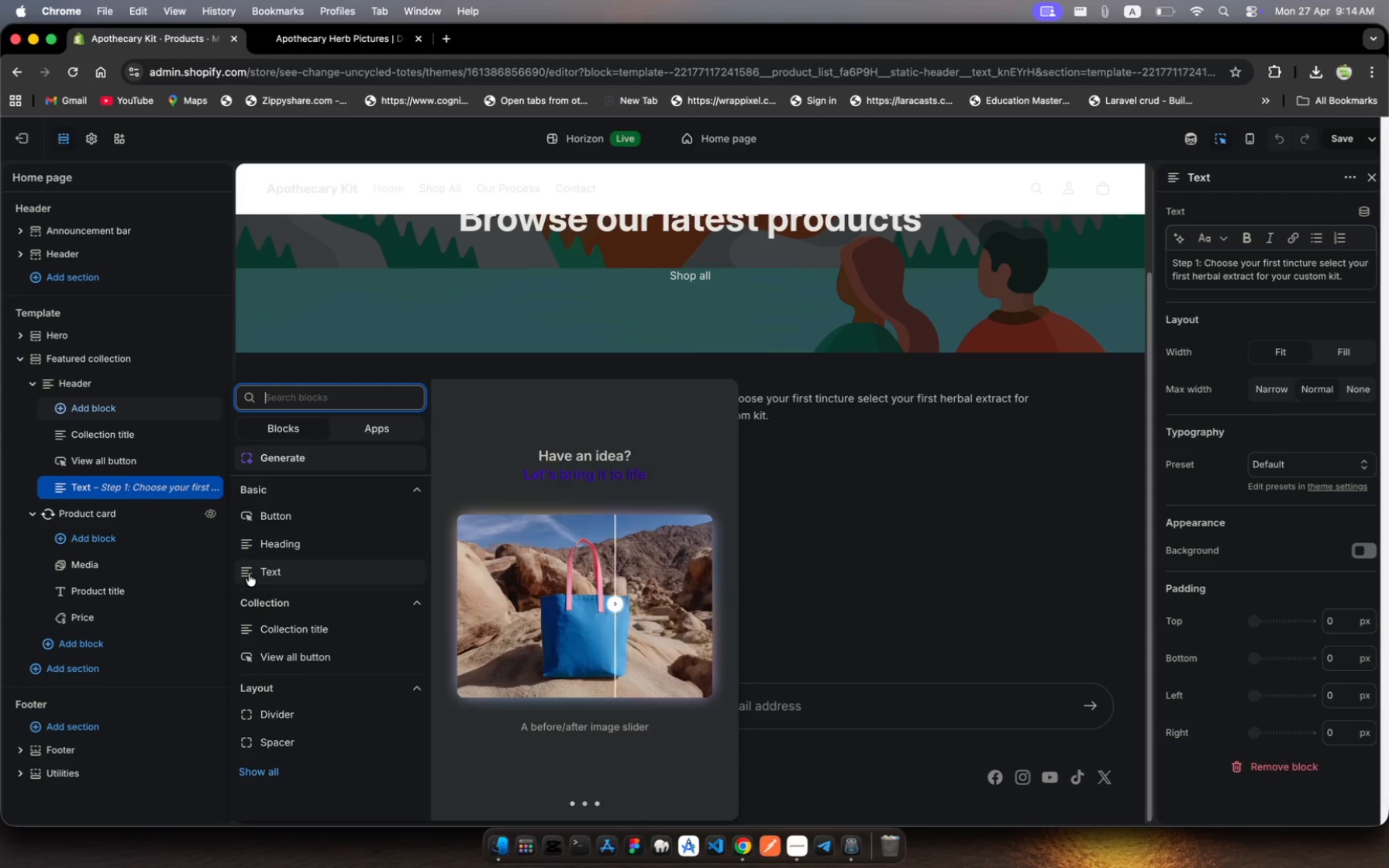 
wait(6.11)
 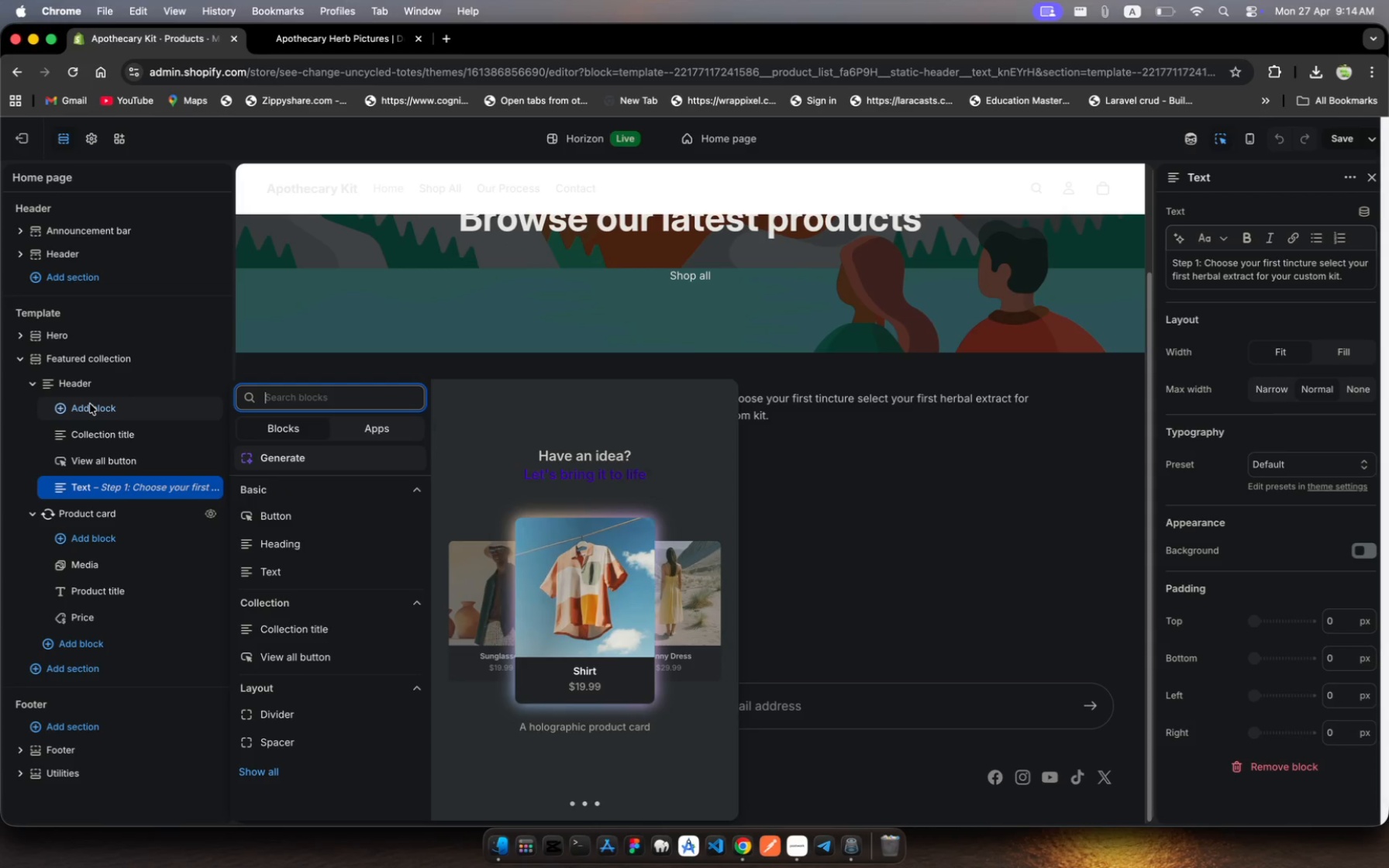 
left_click([256, 574])
 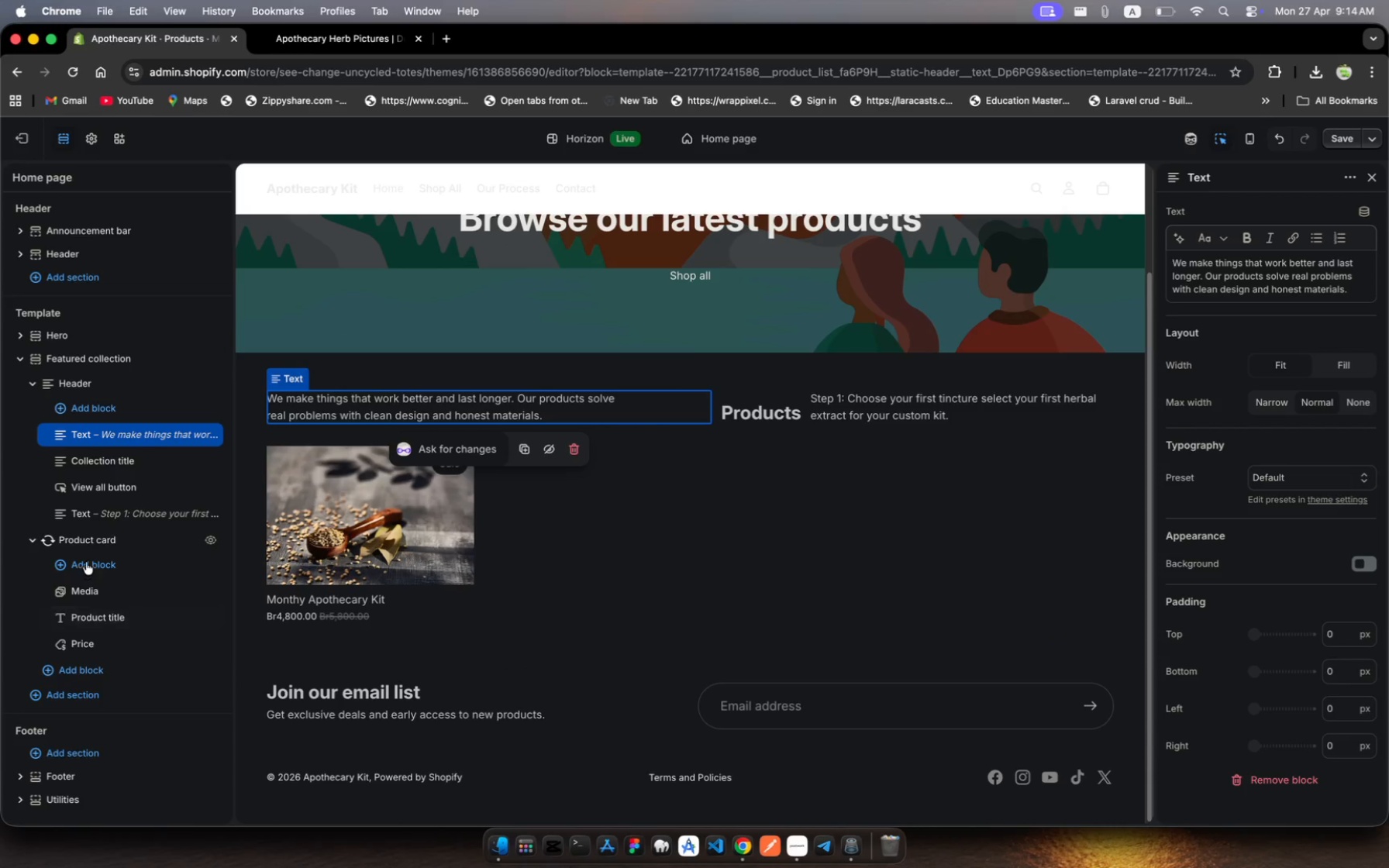 
wait(8.02)
 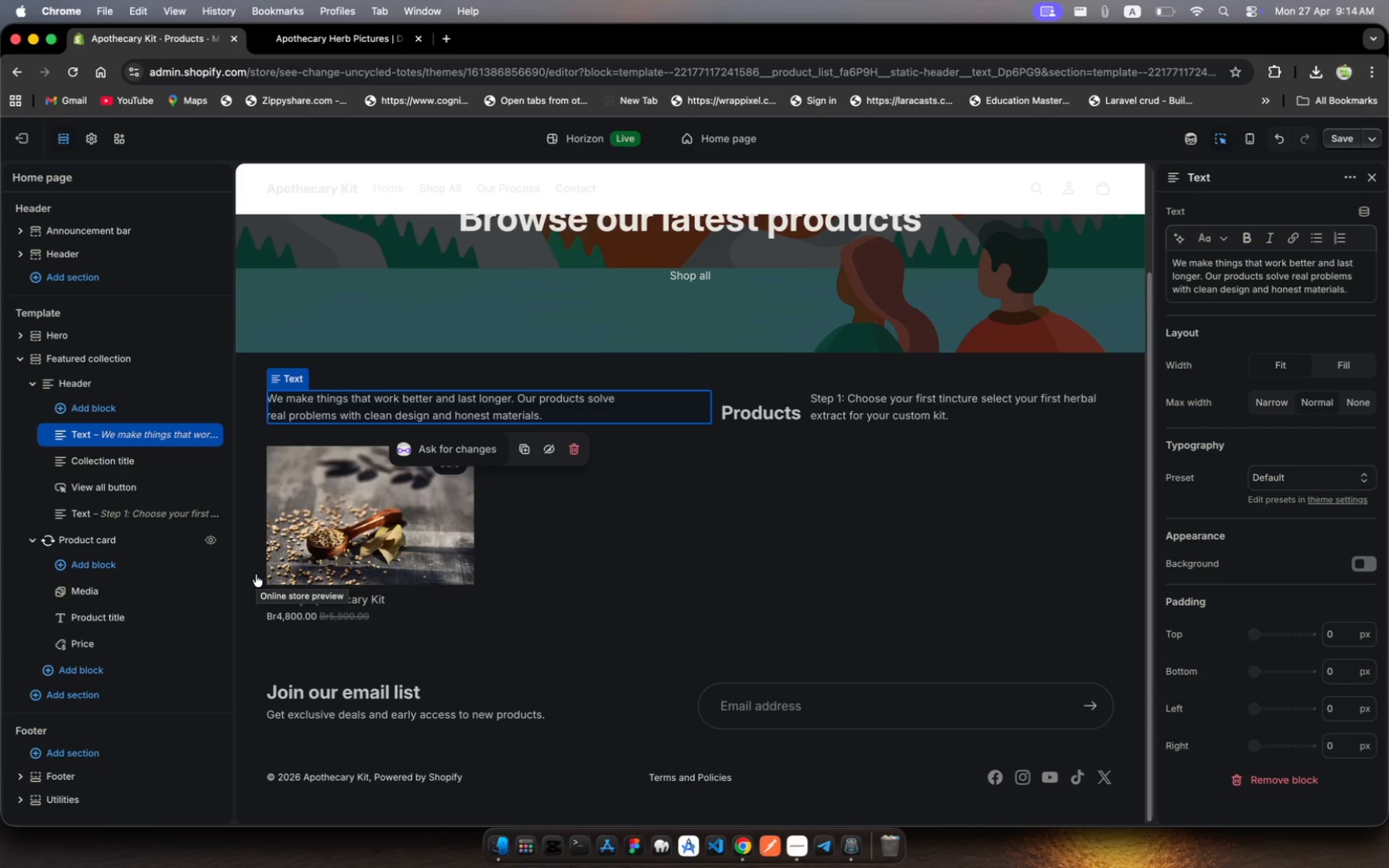 
left_click_drag(start_coordinate=[64, 437], to_coordinate=[78, 530])
 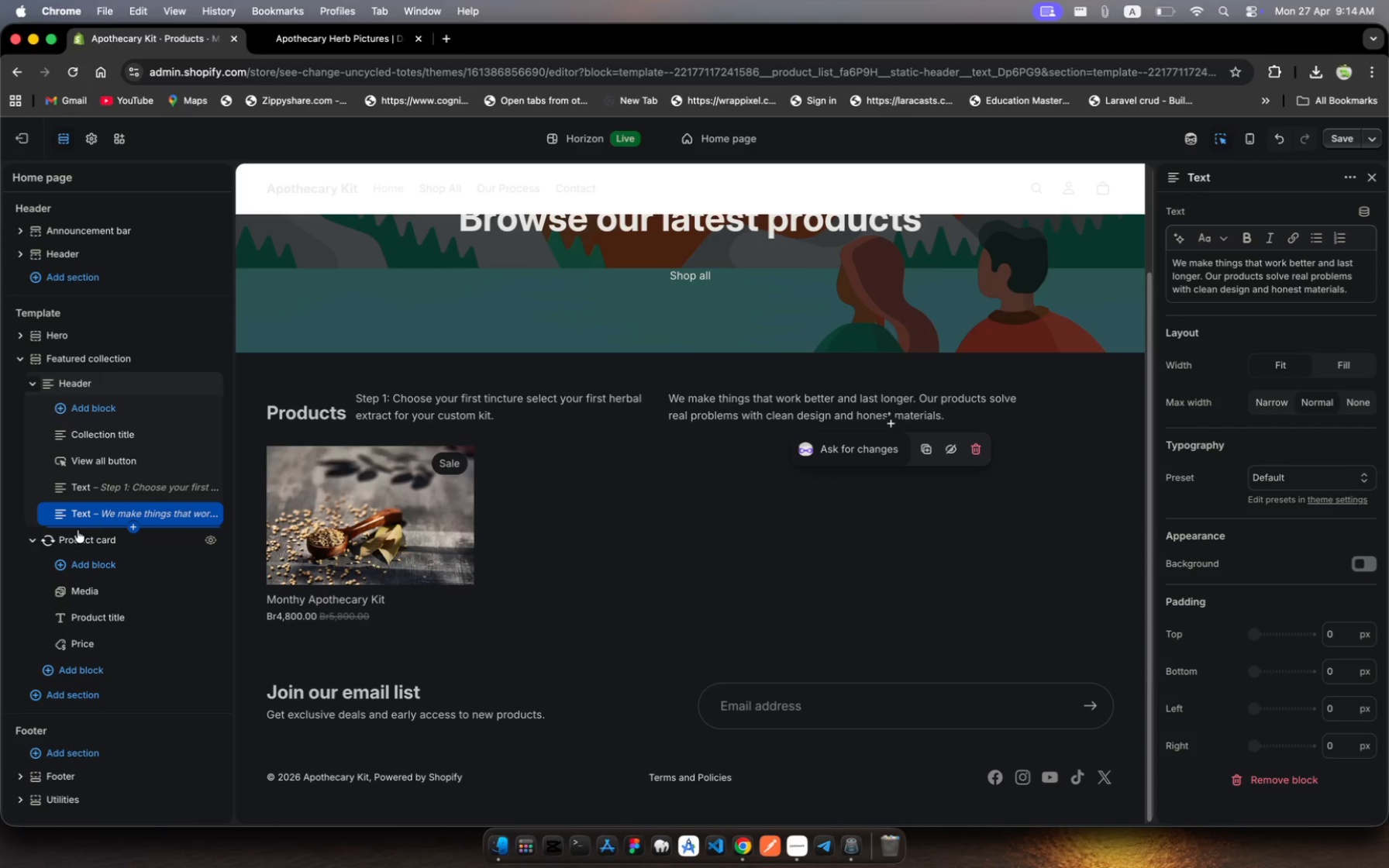 
wait(14.89)
 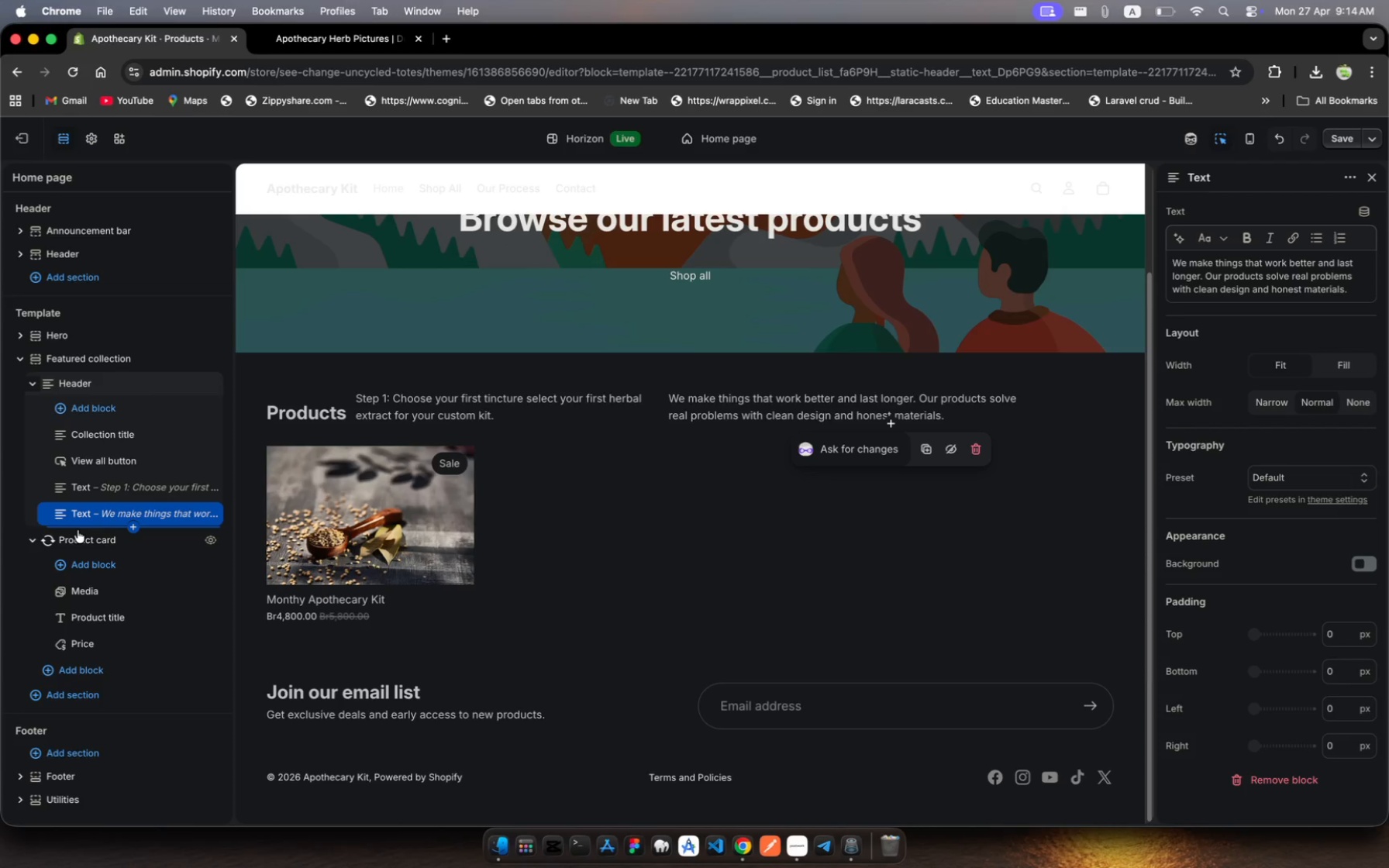 
left_click([81, 438])
 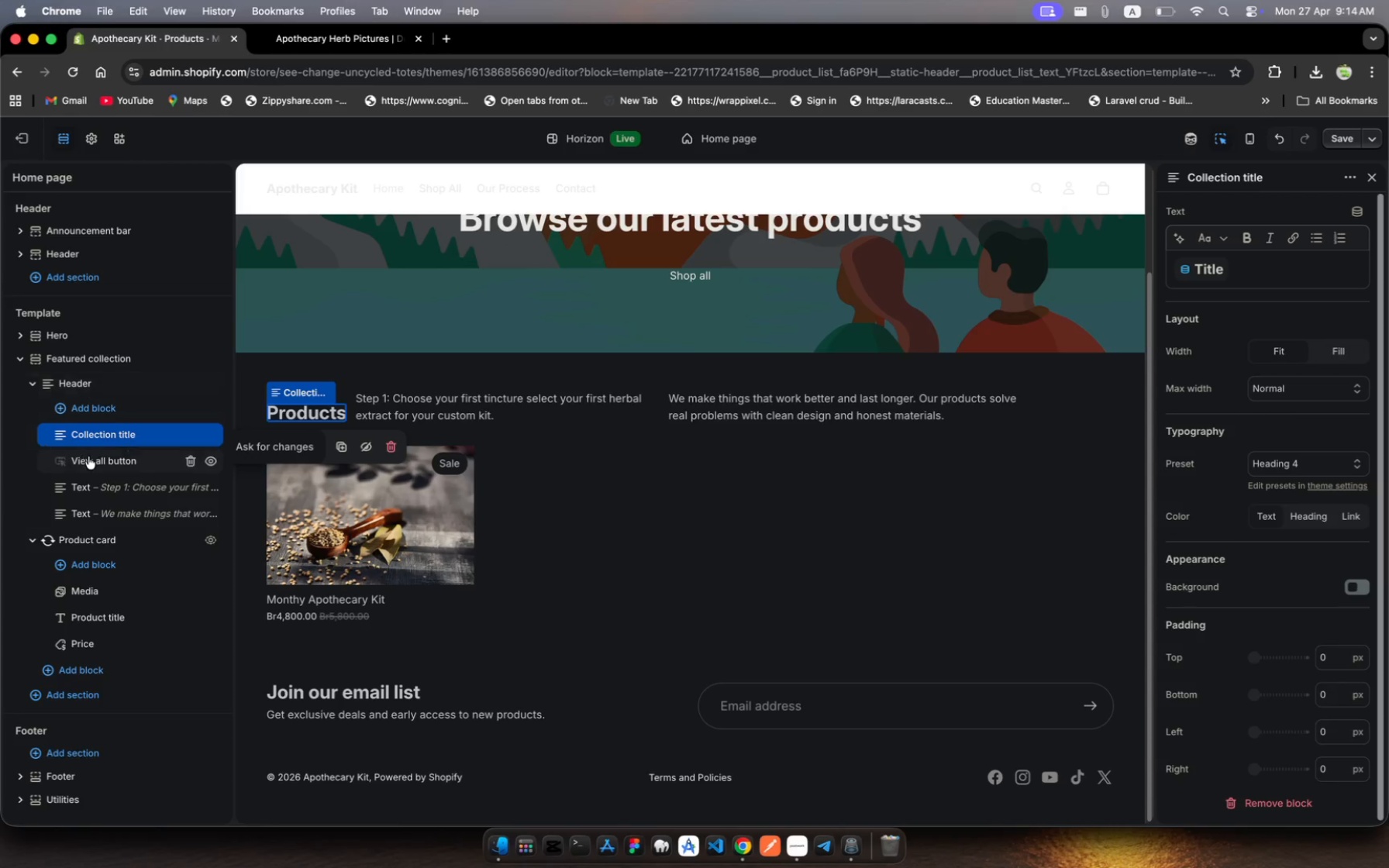 
left_click([89, 458])
 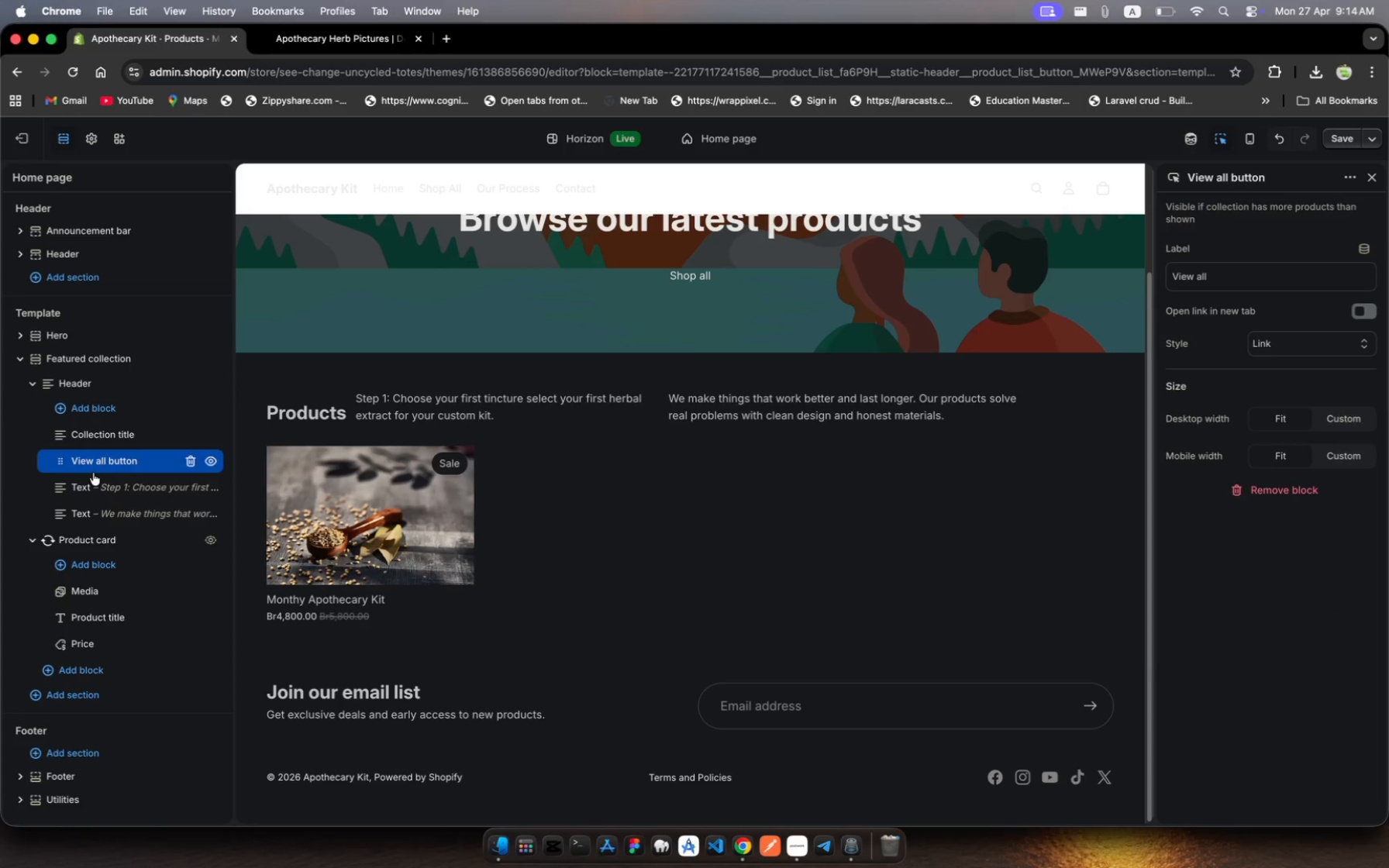 
left_click([95, 485])
 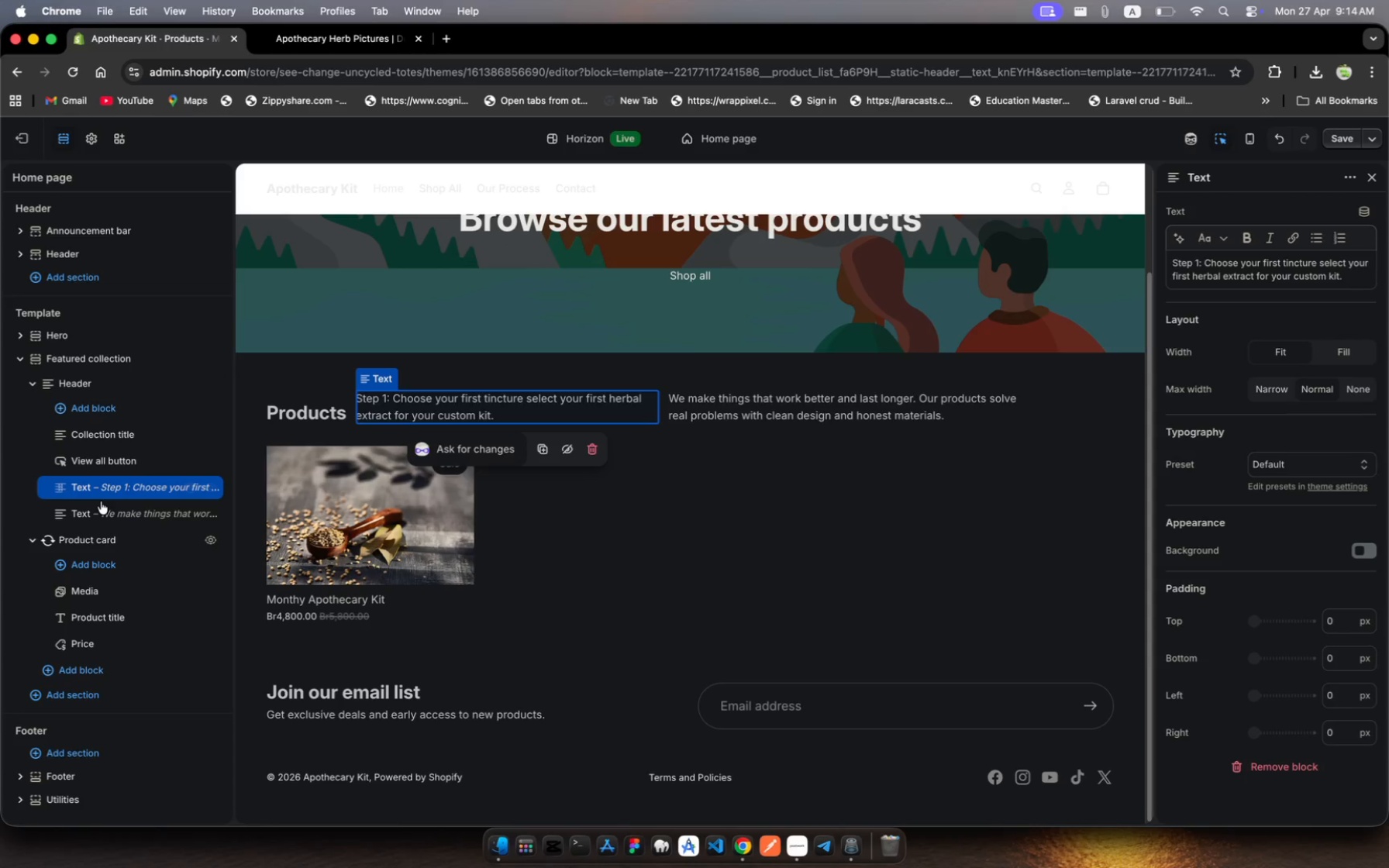 
left_click([102, 508])
 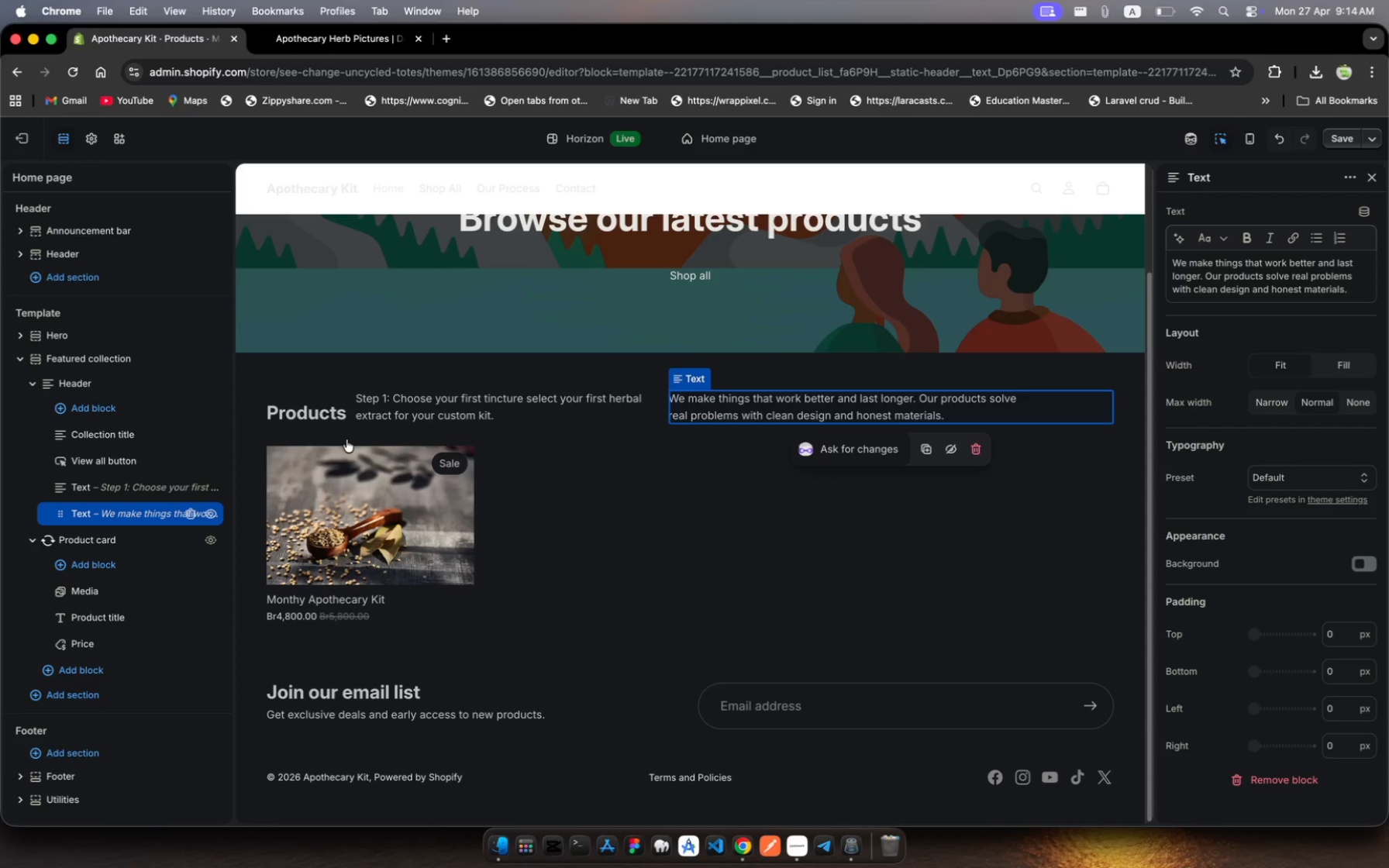 
wait(5.11)
 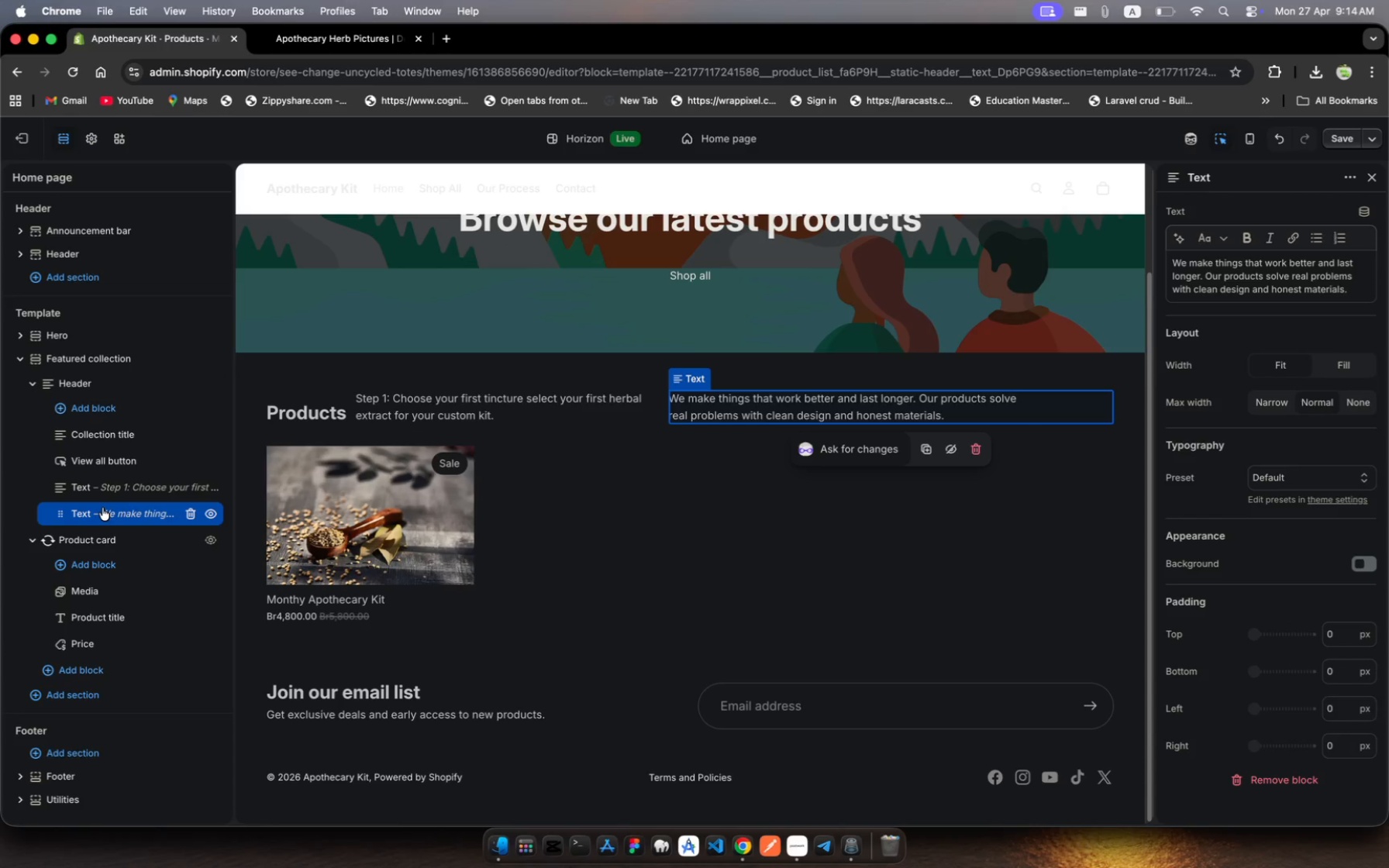 
left_click([712, 405])
 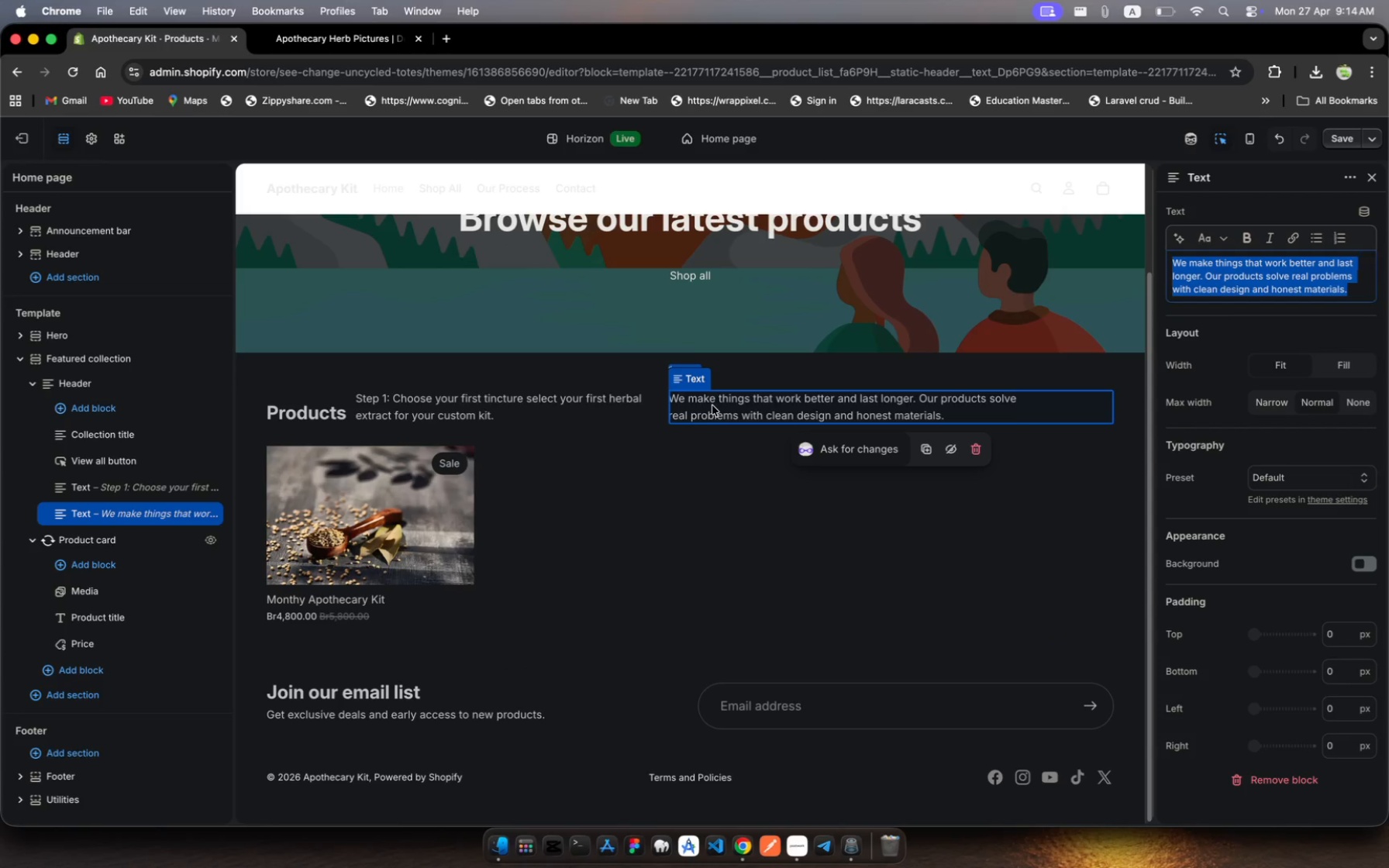 
left_click([712, 405])
 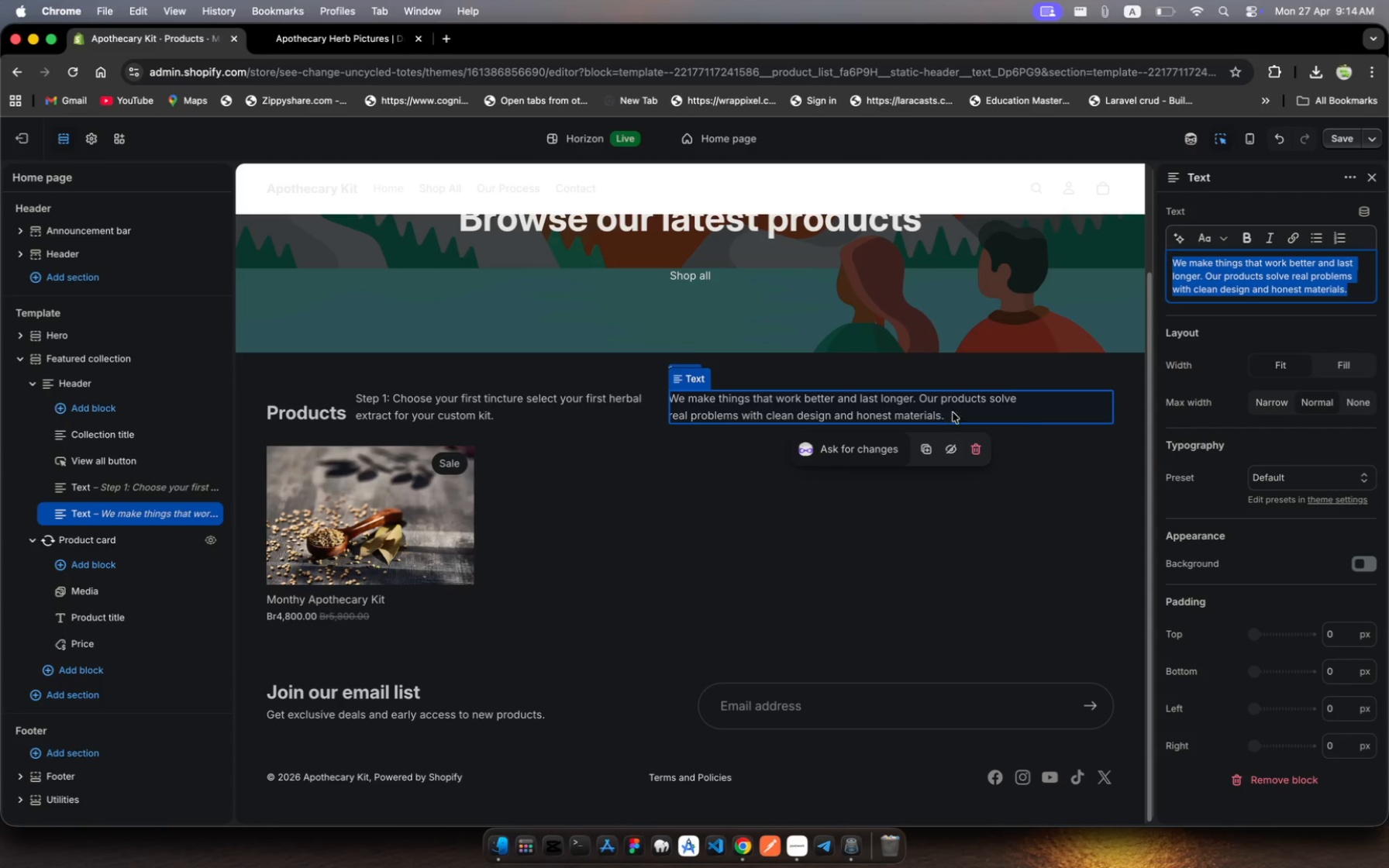 
left_click([950, 416])
 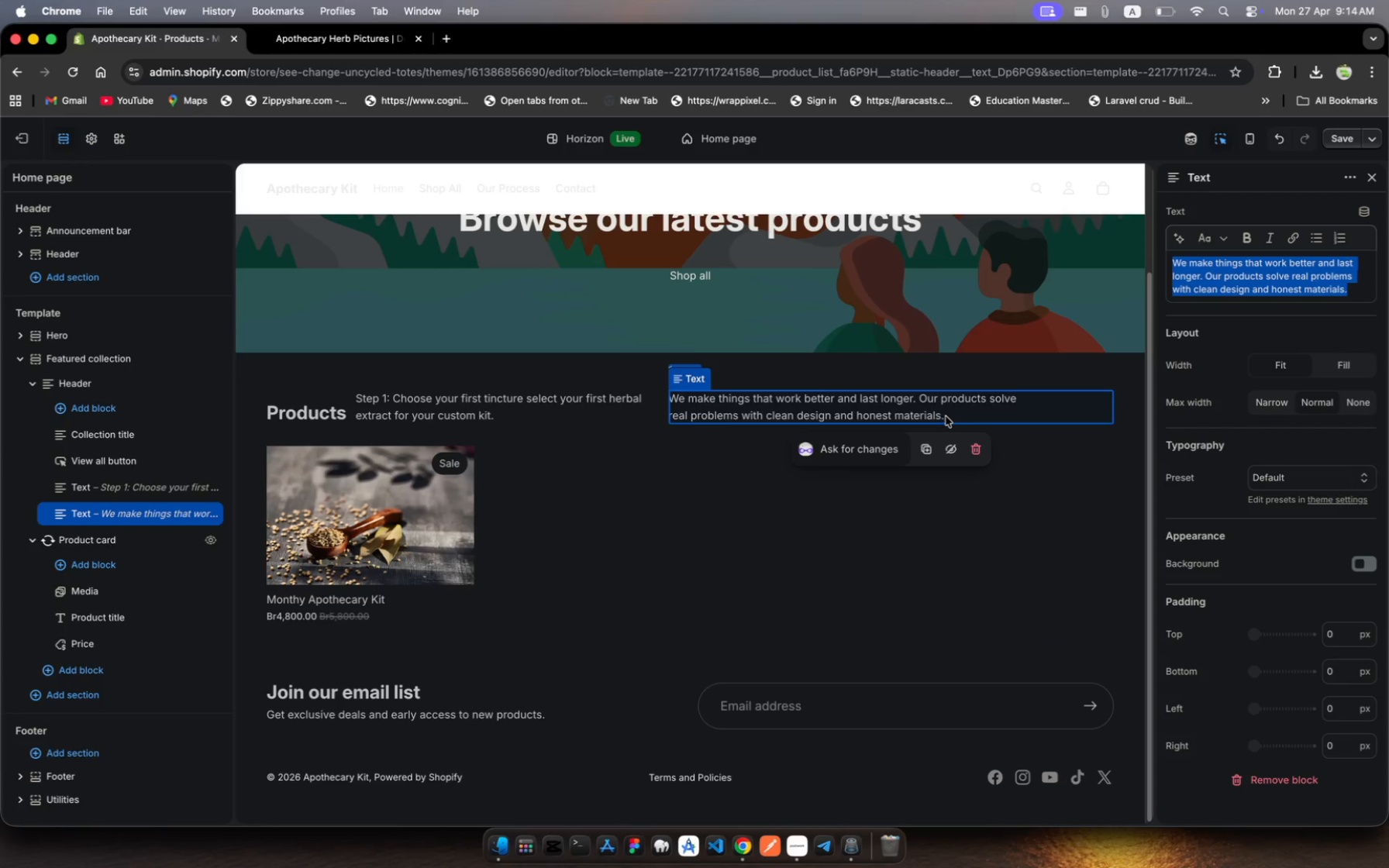 
left_click_drag(start_coordinate=[950, 416], to_coordinate=[664, 405])
 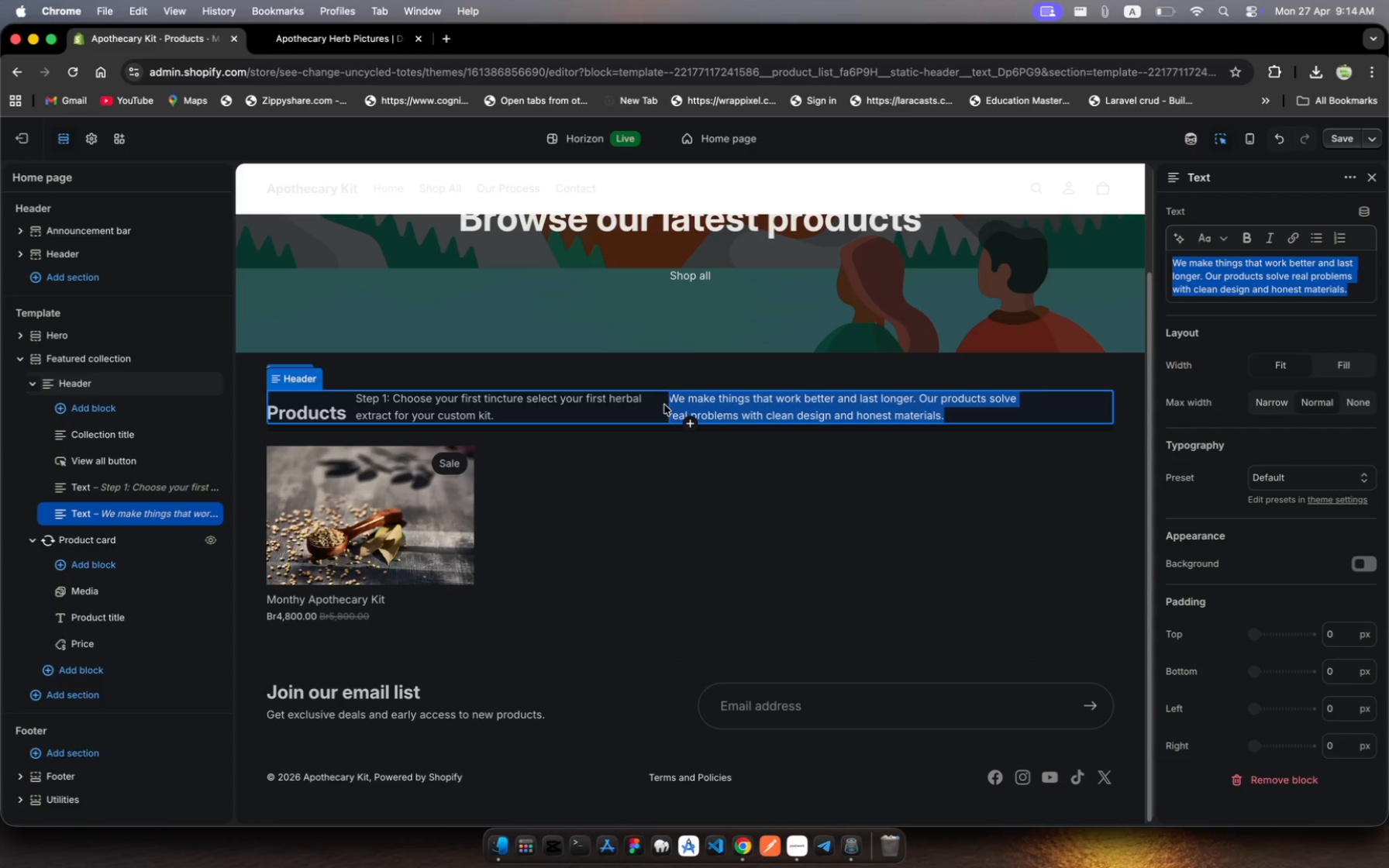 
key(Control+ControlLeft)
 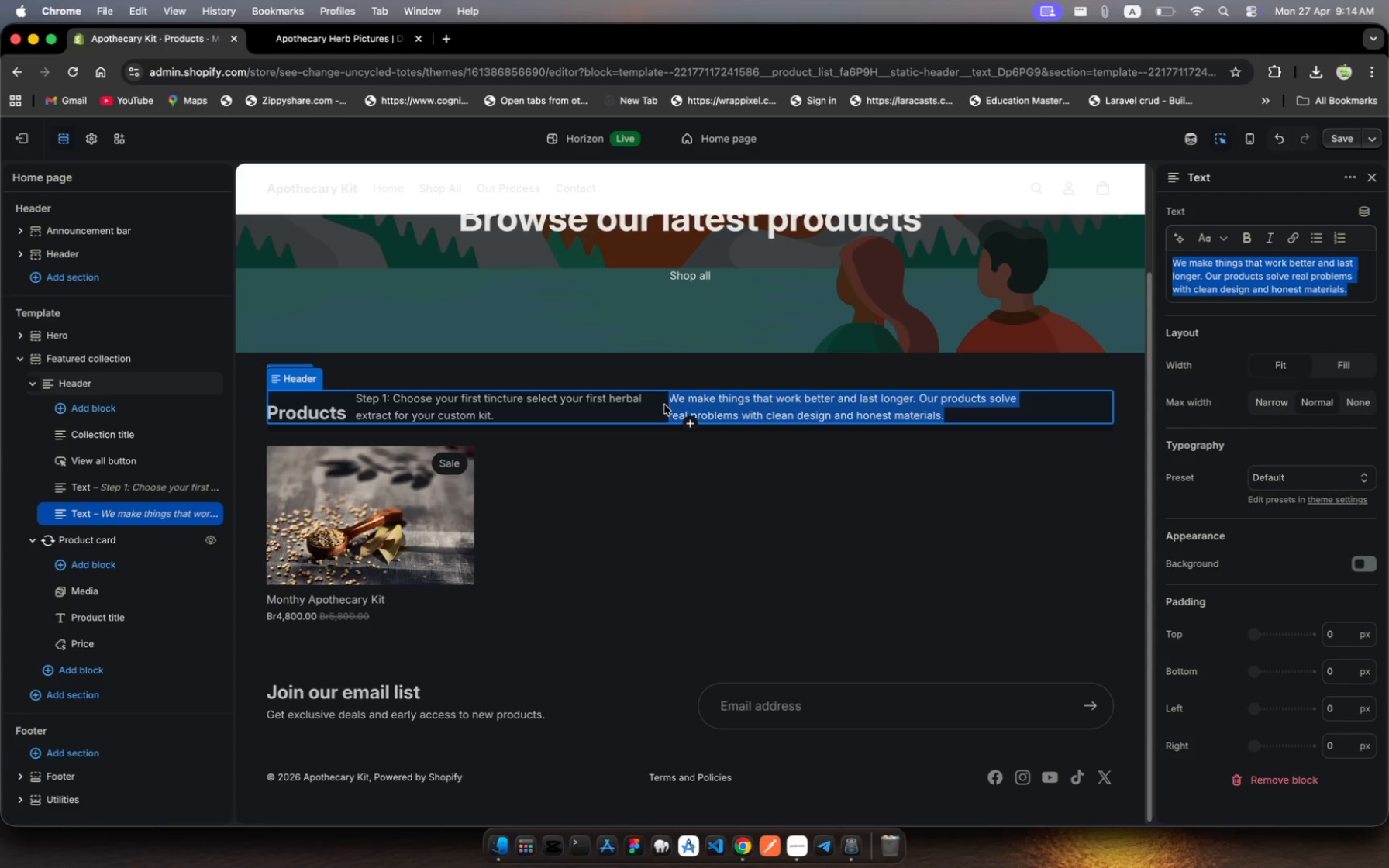 
type(Ste)
 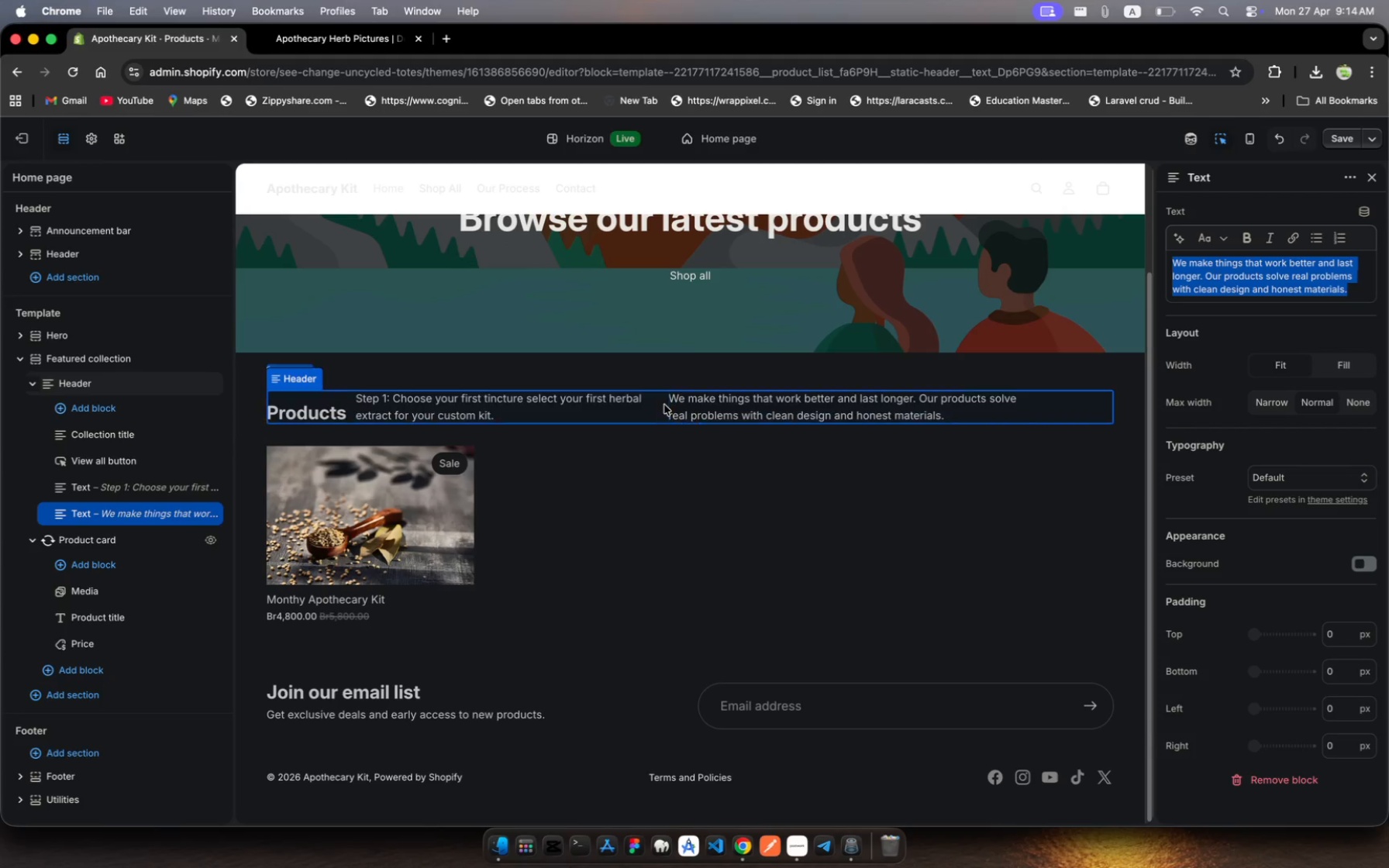 
left_click([701, 405])
 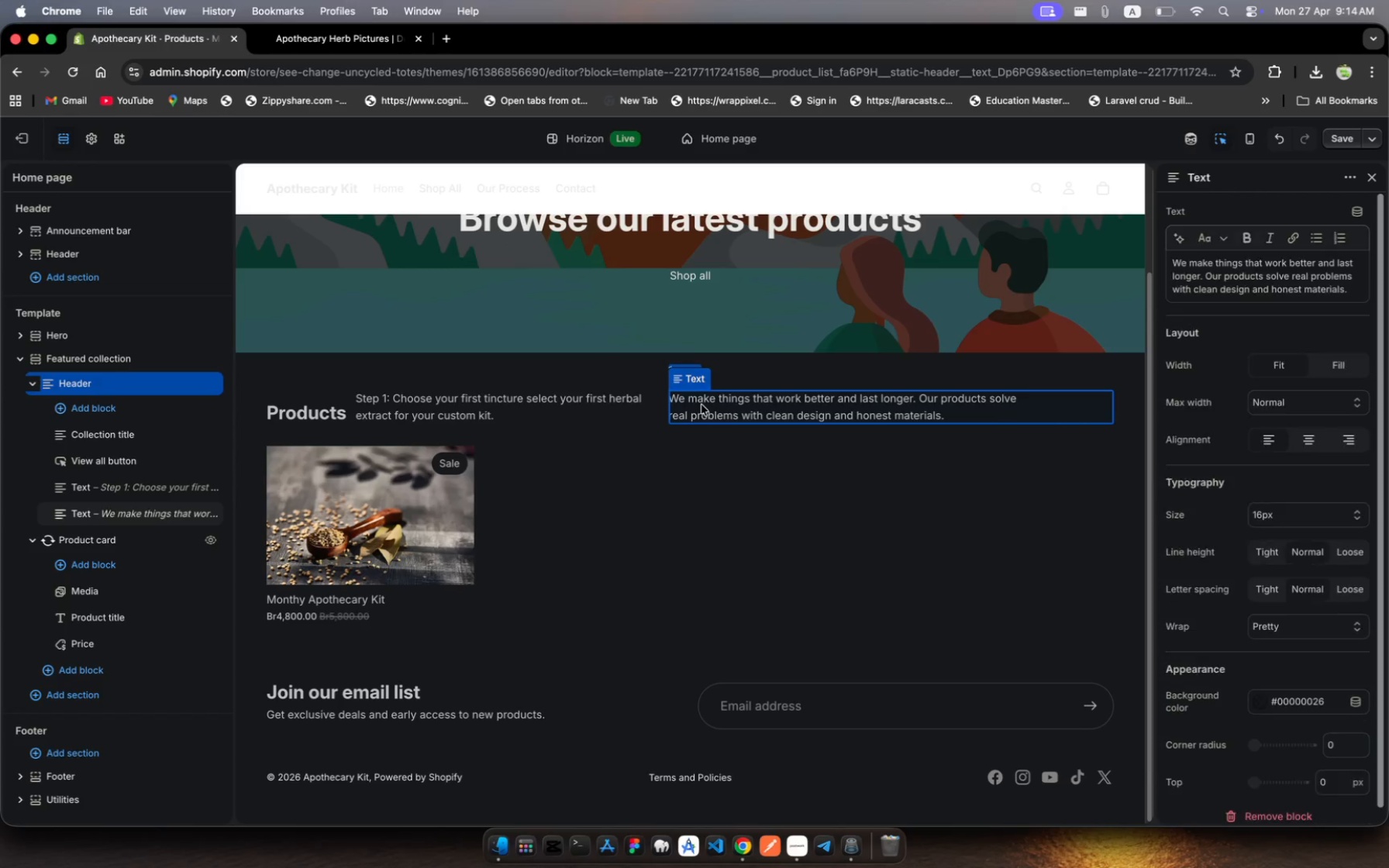 
left_click([701, 405])
 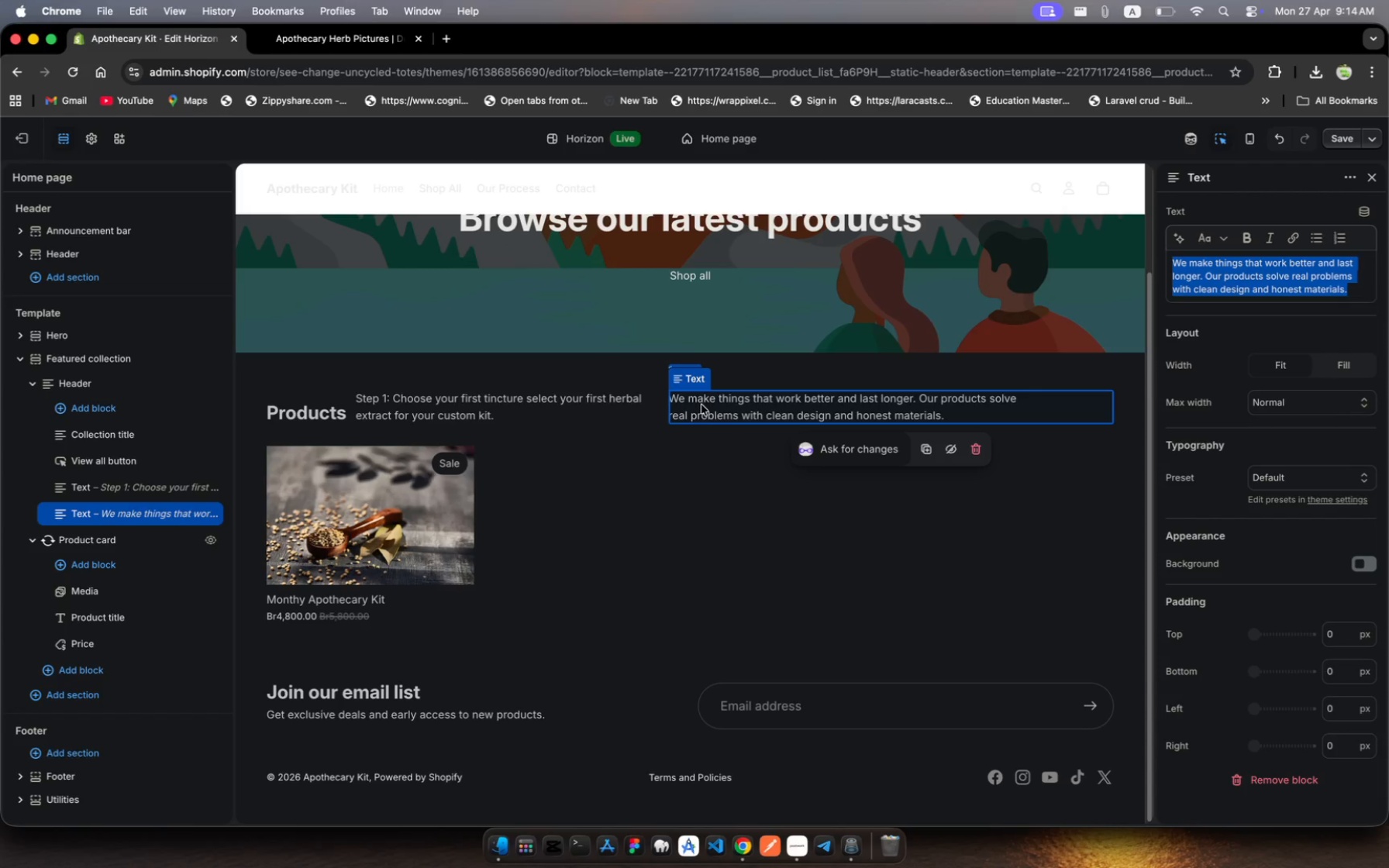 
left_click([701, 405])
 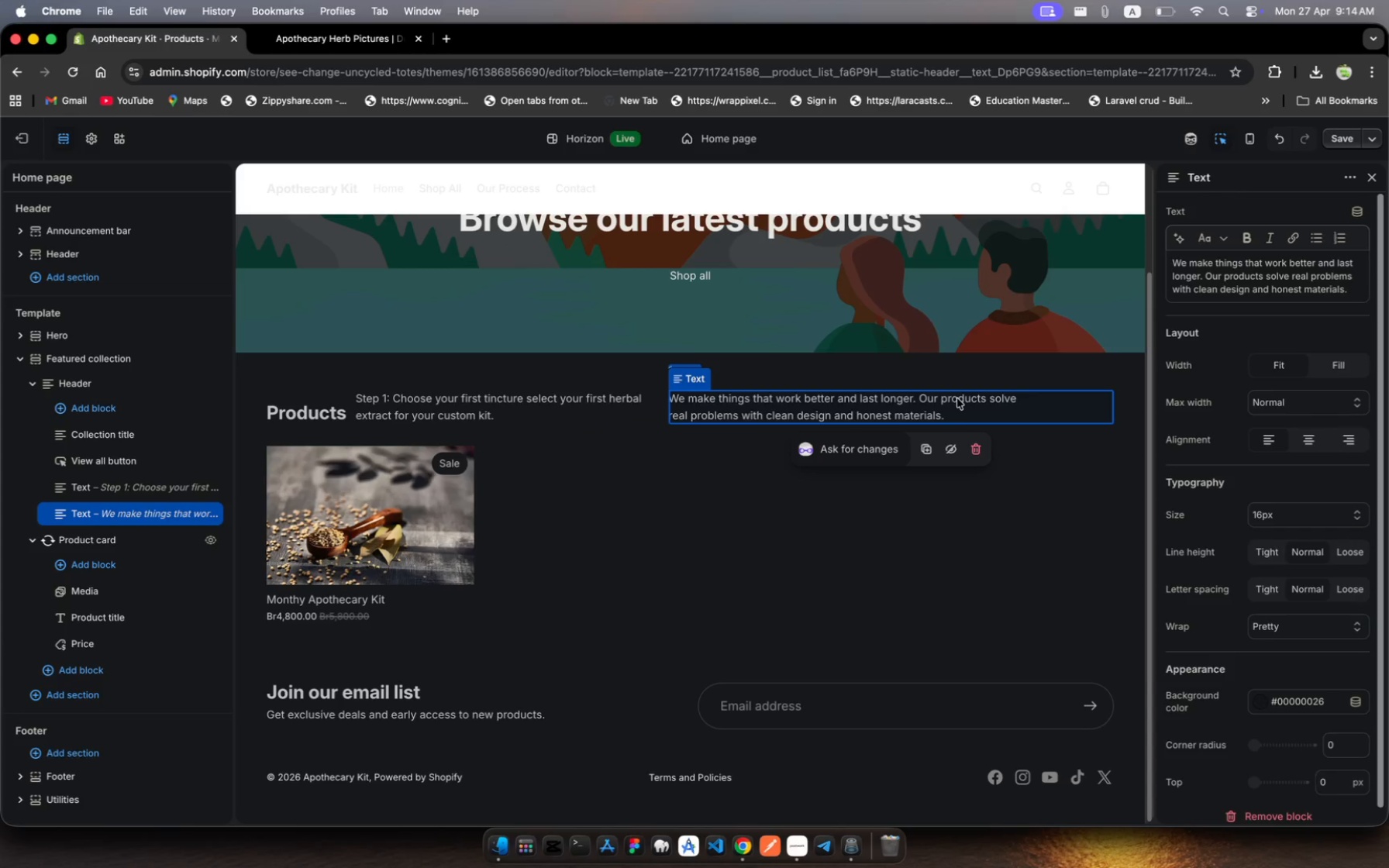 
left_click([948, 416])
 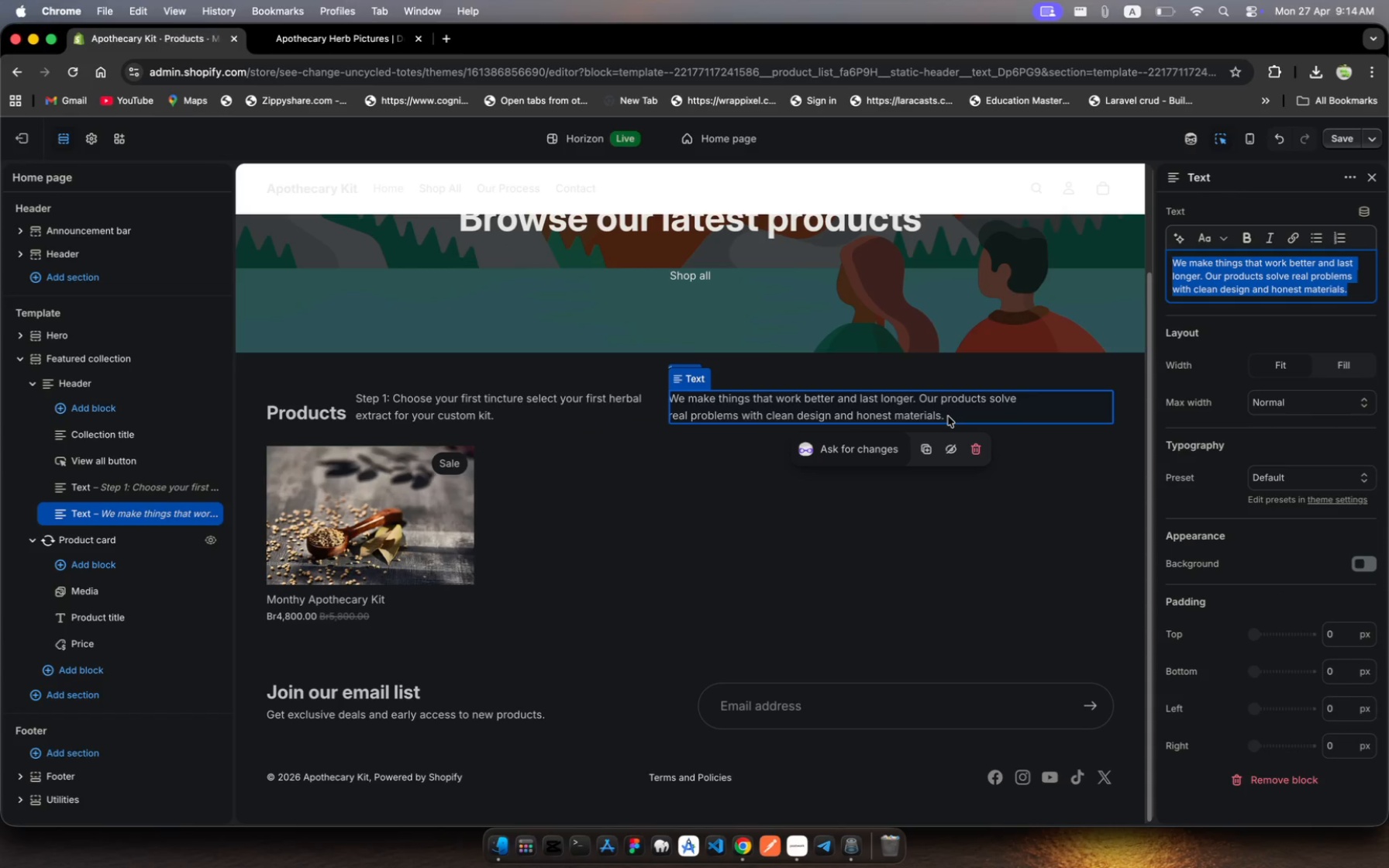 
left_click_drag(start_coordinate=[948, 416], to_coordinate=[667, 377])
 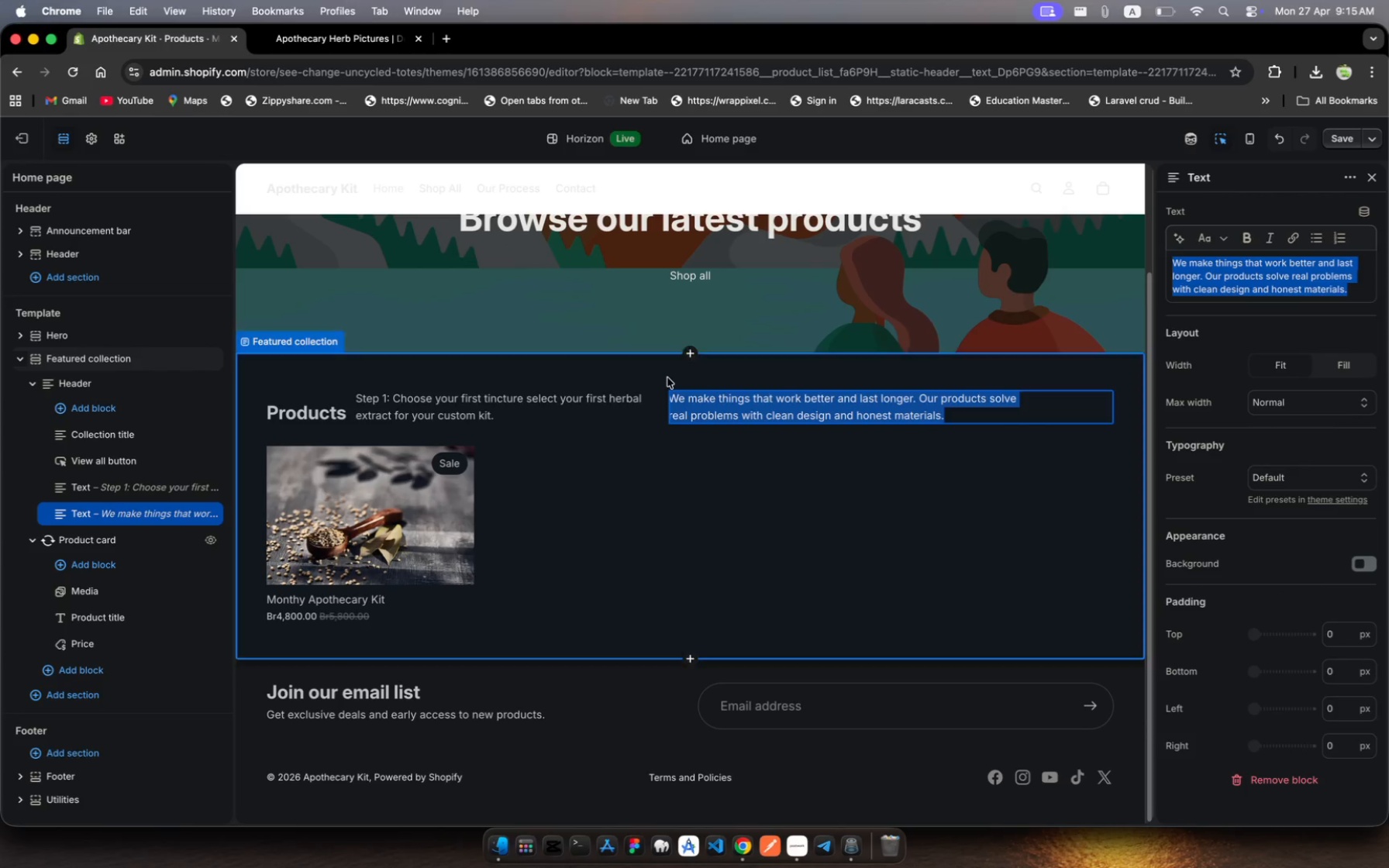 
key(Shift+S)
 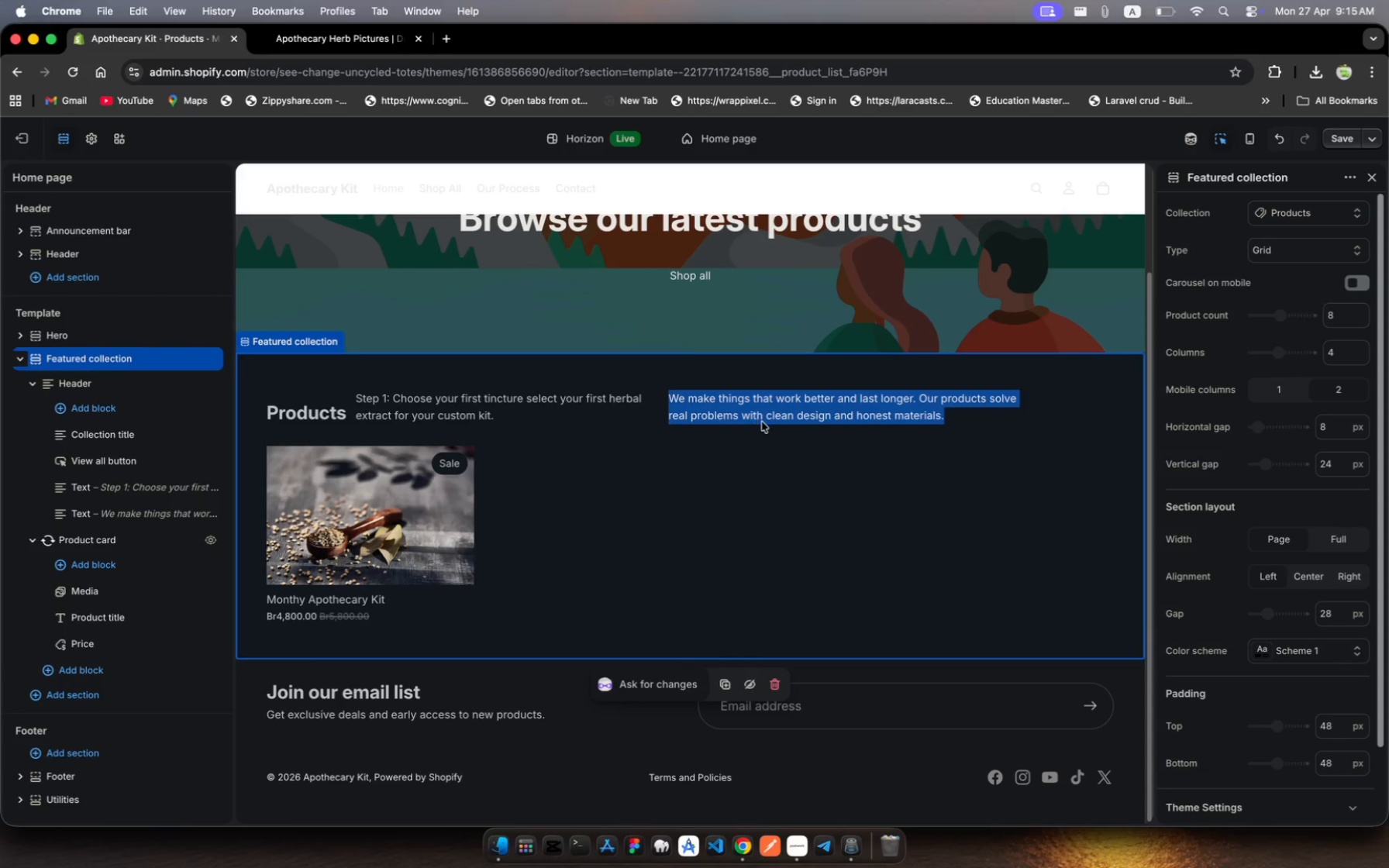 
left_click([765, 412])
 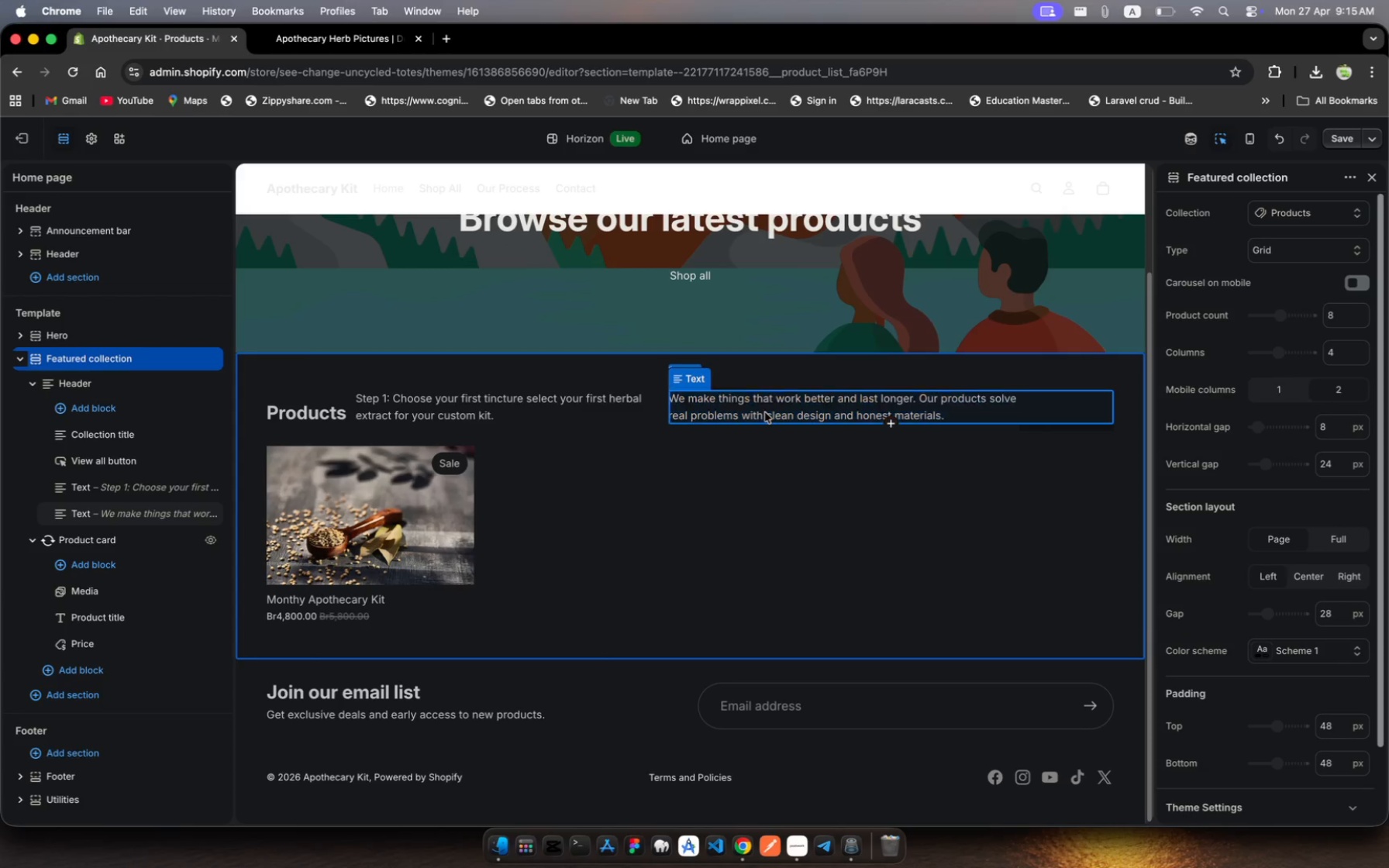 
left_click([765, 412])
 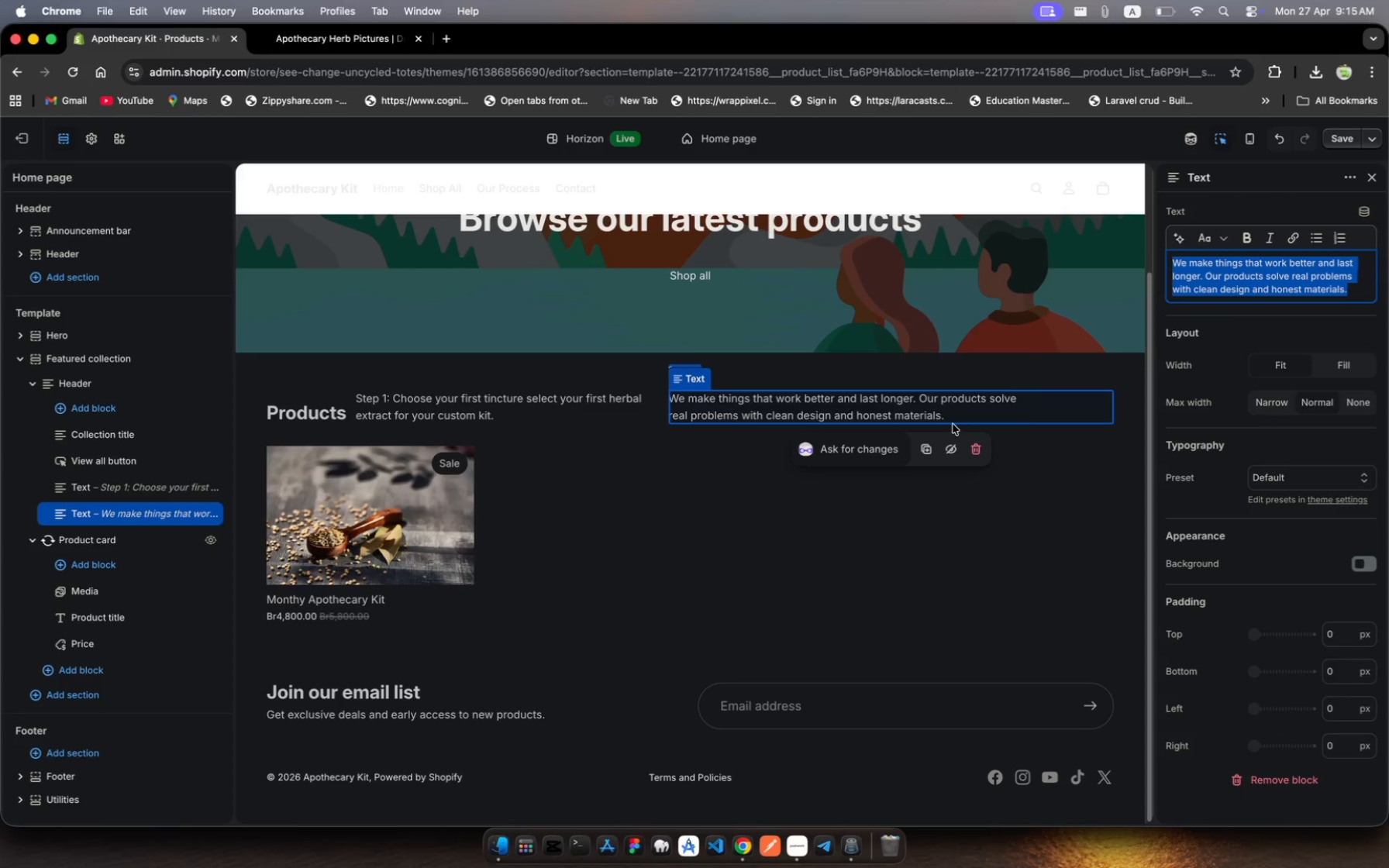 
left_click([951, 422])
 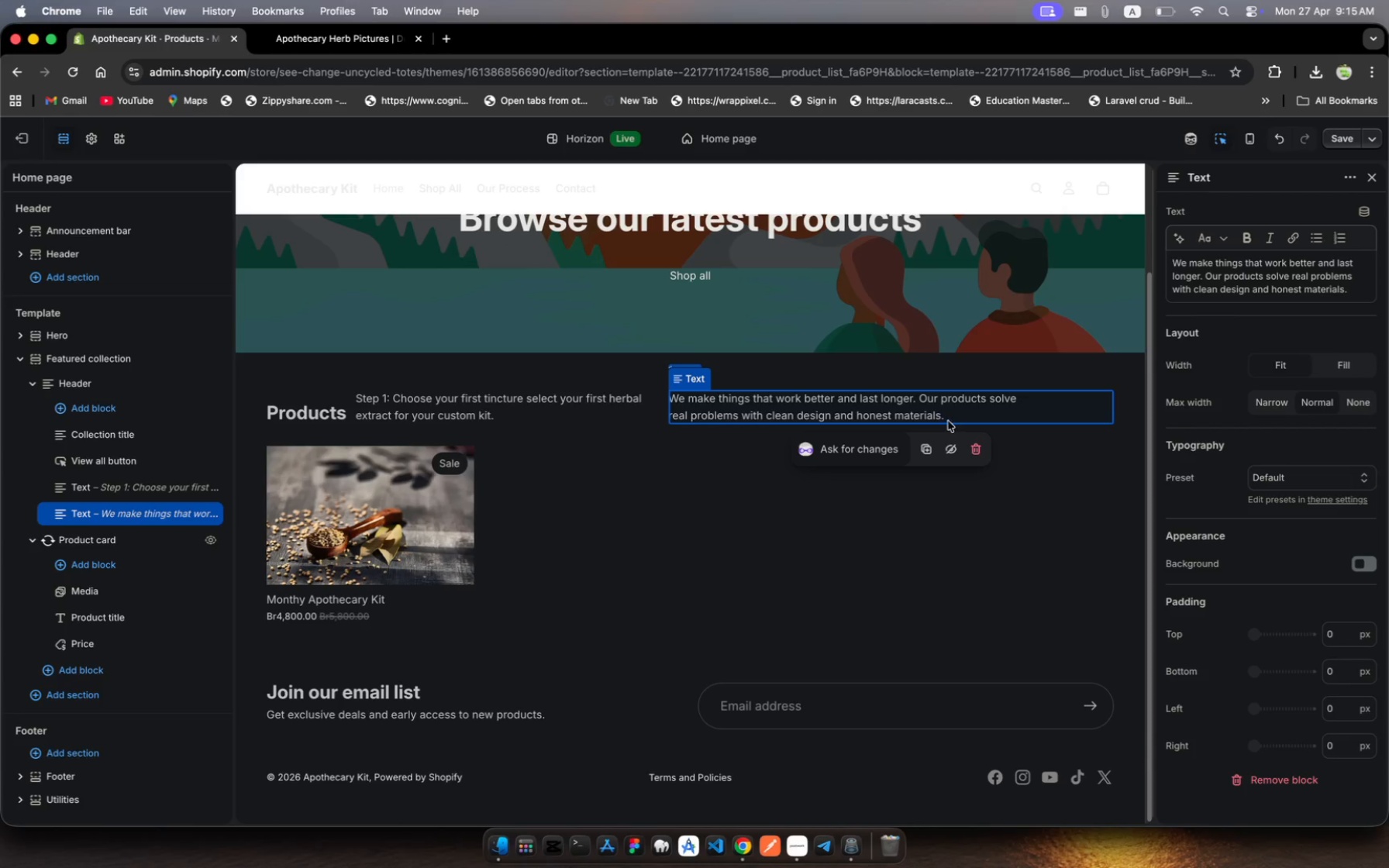 
left_click_drag(start_coordinate=[951, 422], to_coordinate=[844, 402])
 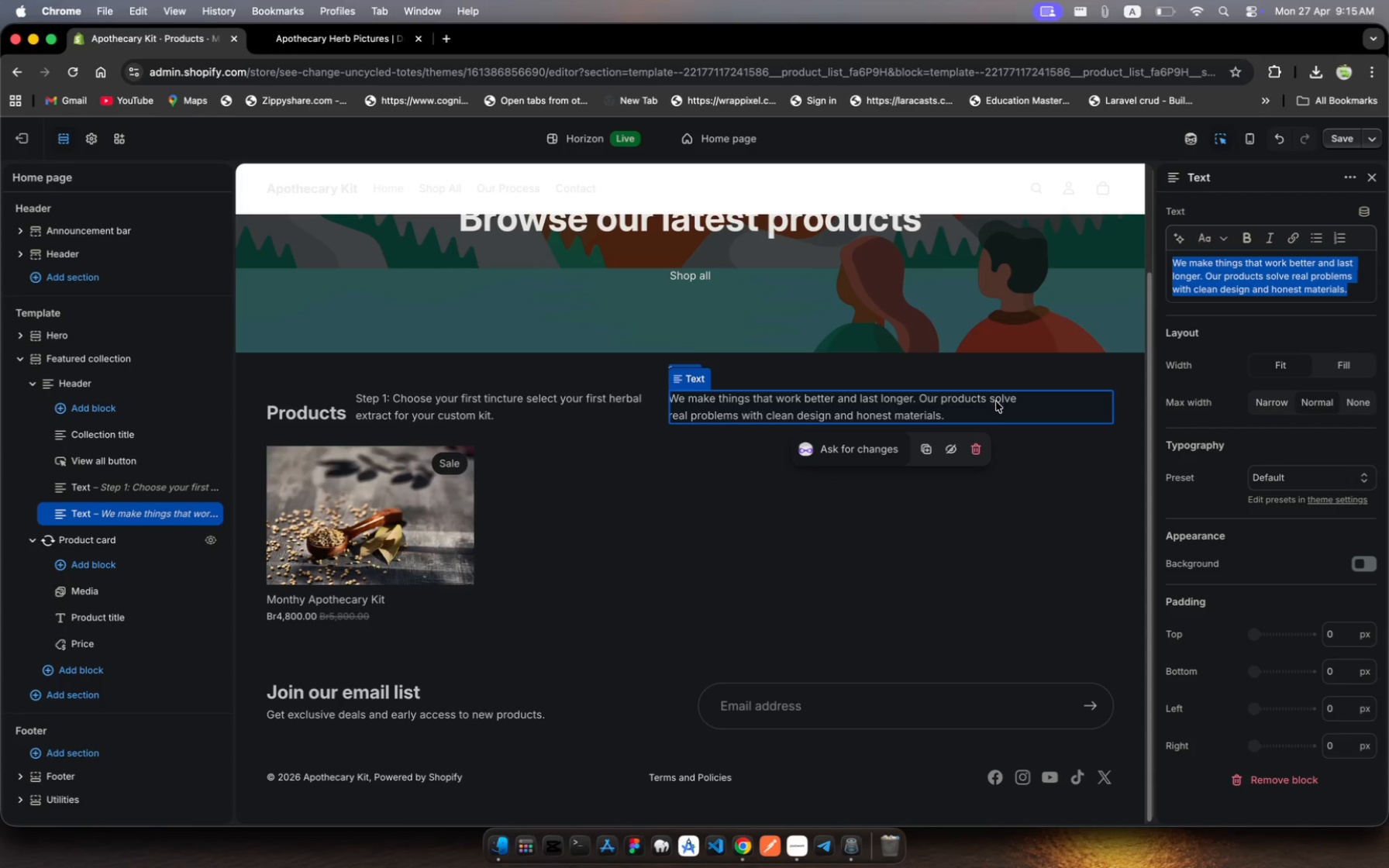 
left_click([949, 420])
 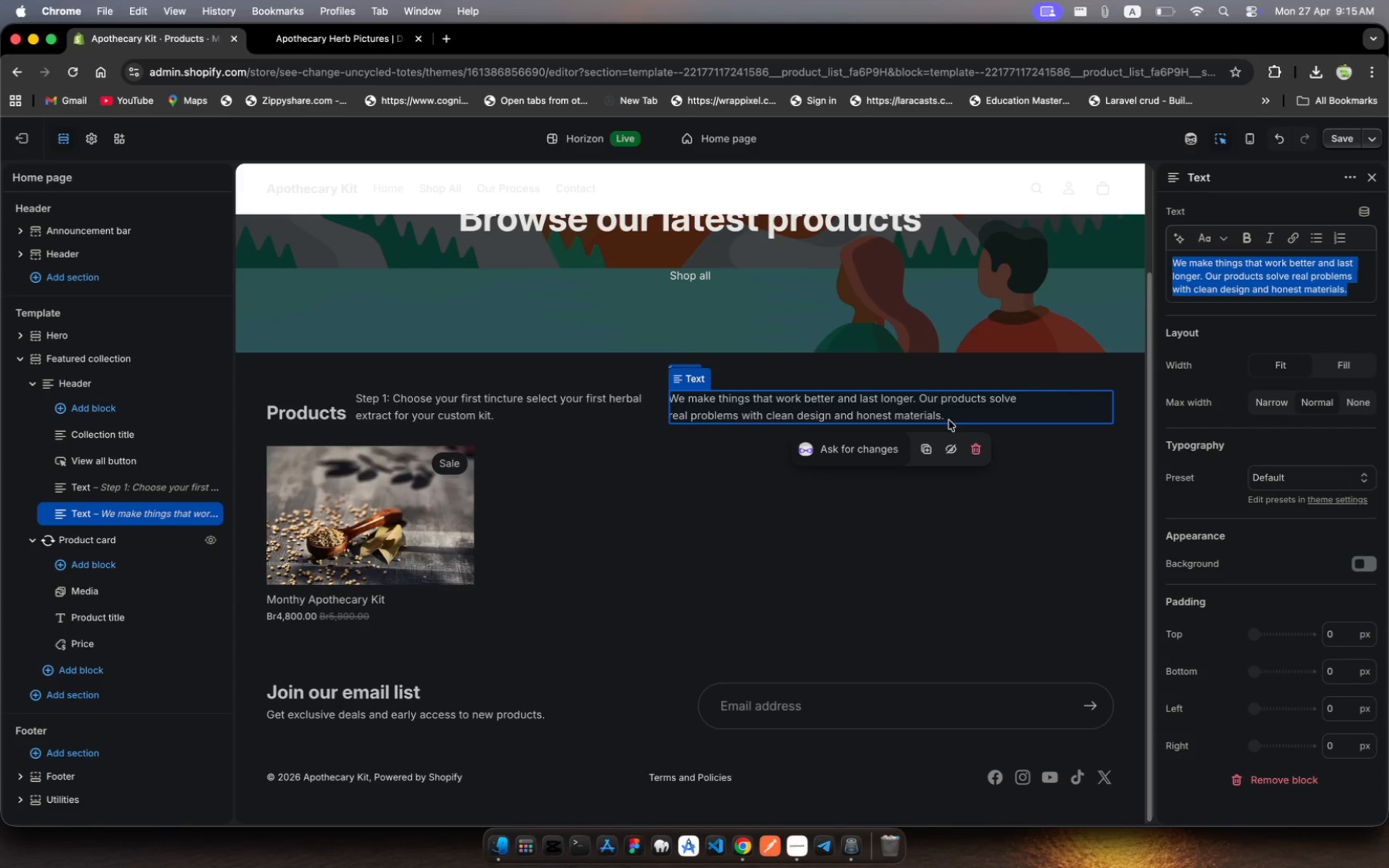 
left_click_drag(start_coordinate=[949, 420], to_coordinate=[881, 390])
 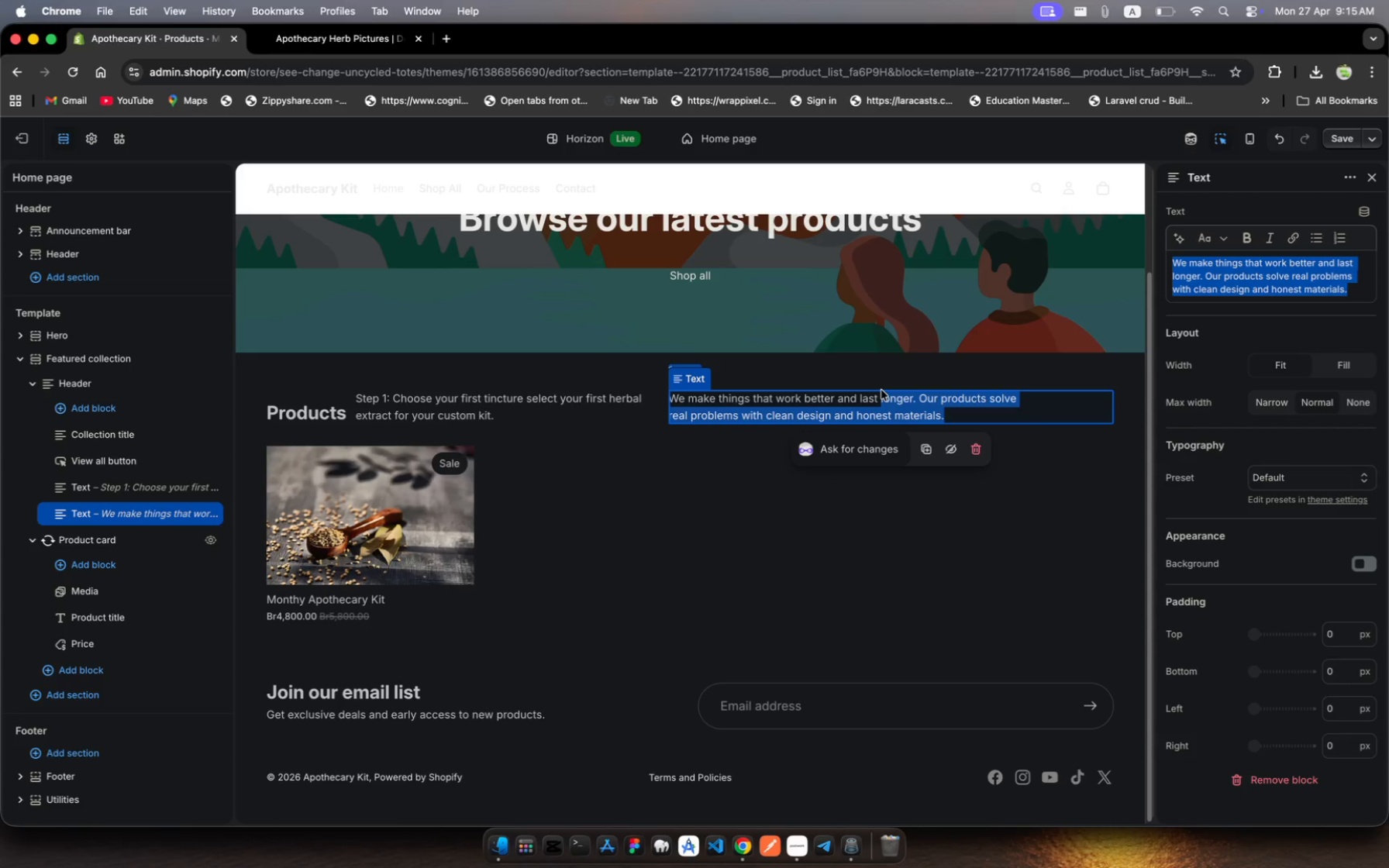 
key(Backspace)
 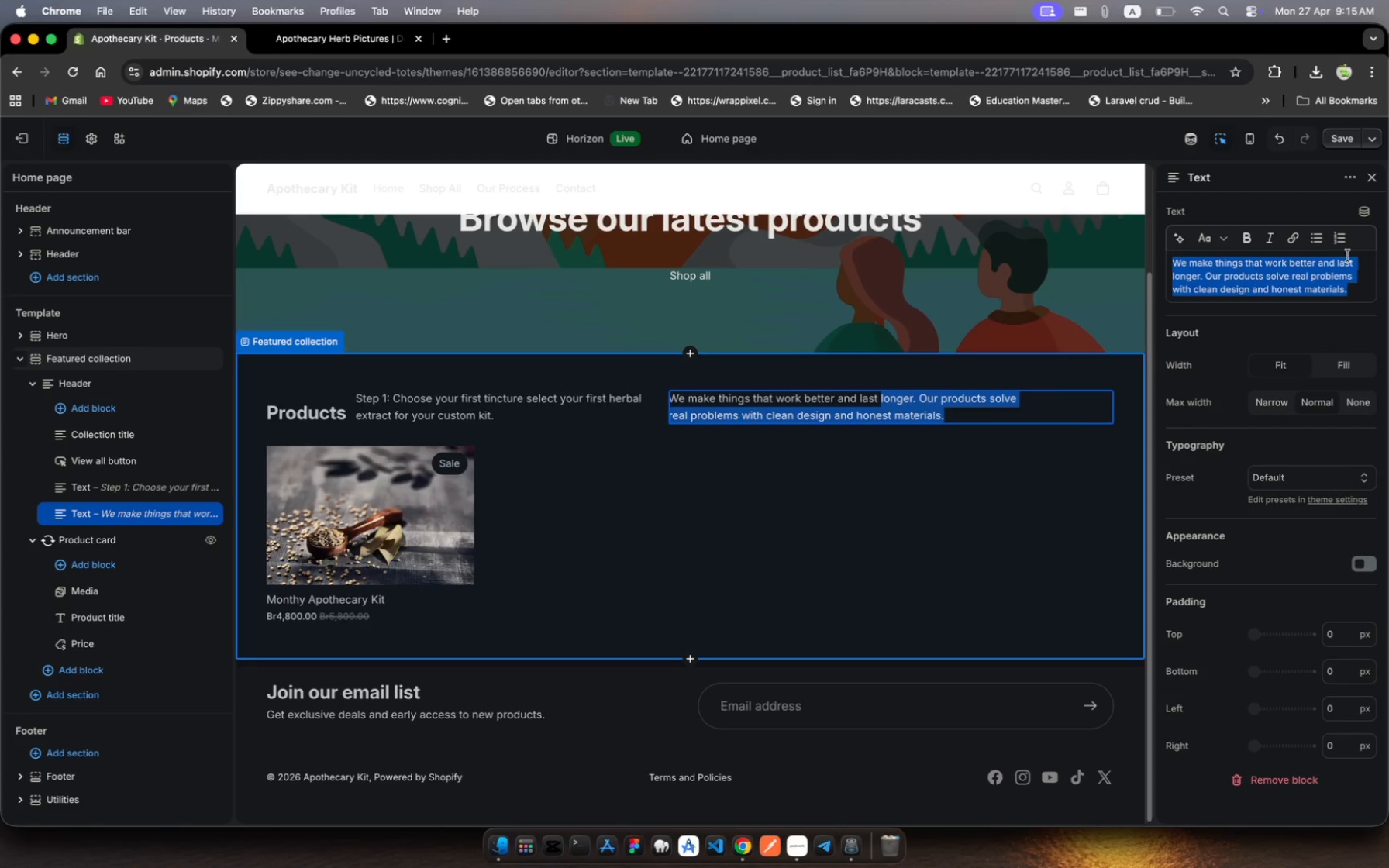 
left_click([1352, 281])
 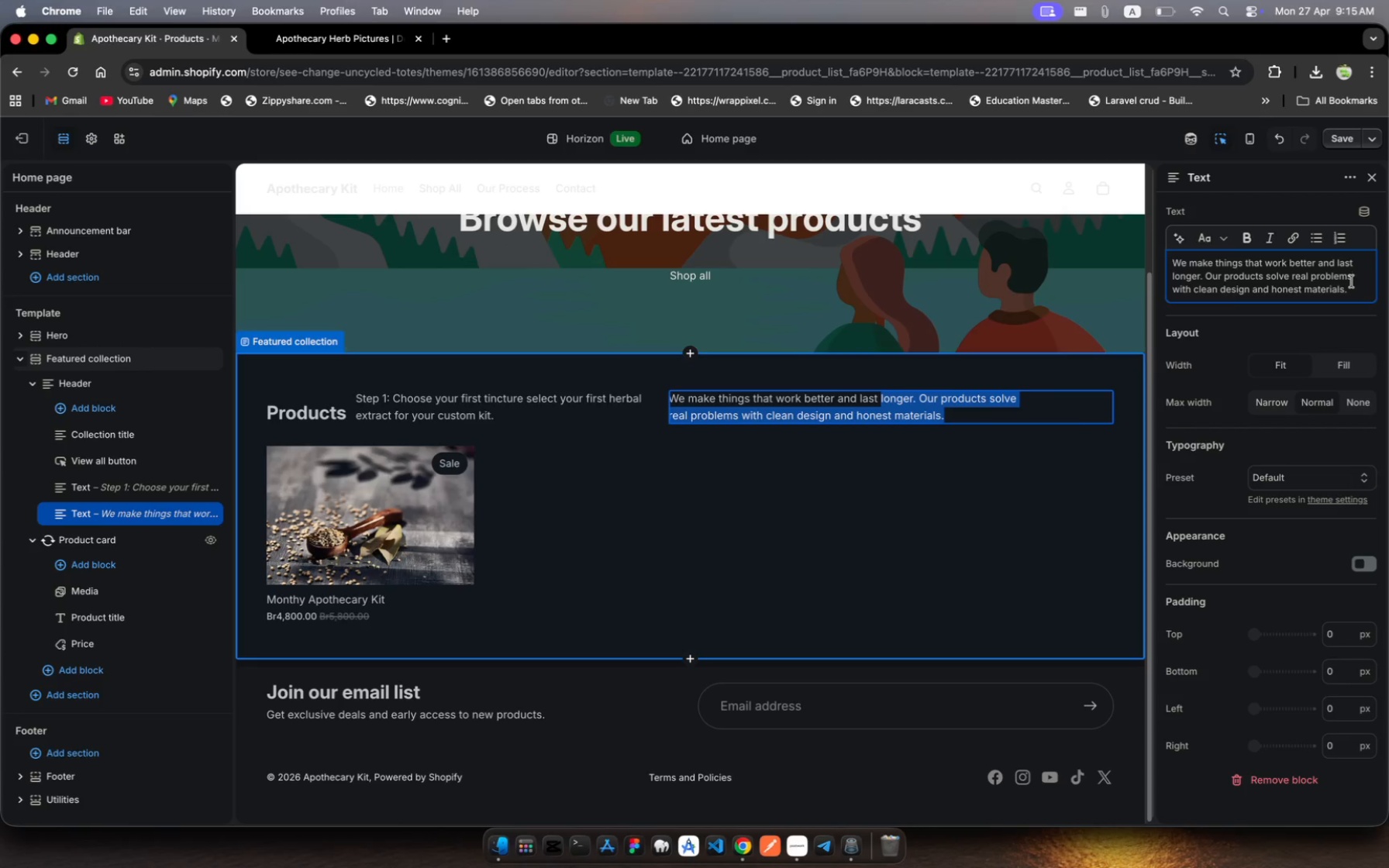 
left_click_drag(start_coordinate=[1352, 281], to_coordinate=[1172, 267])
 